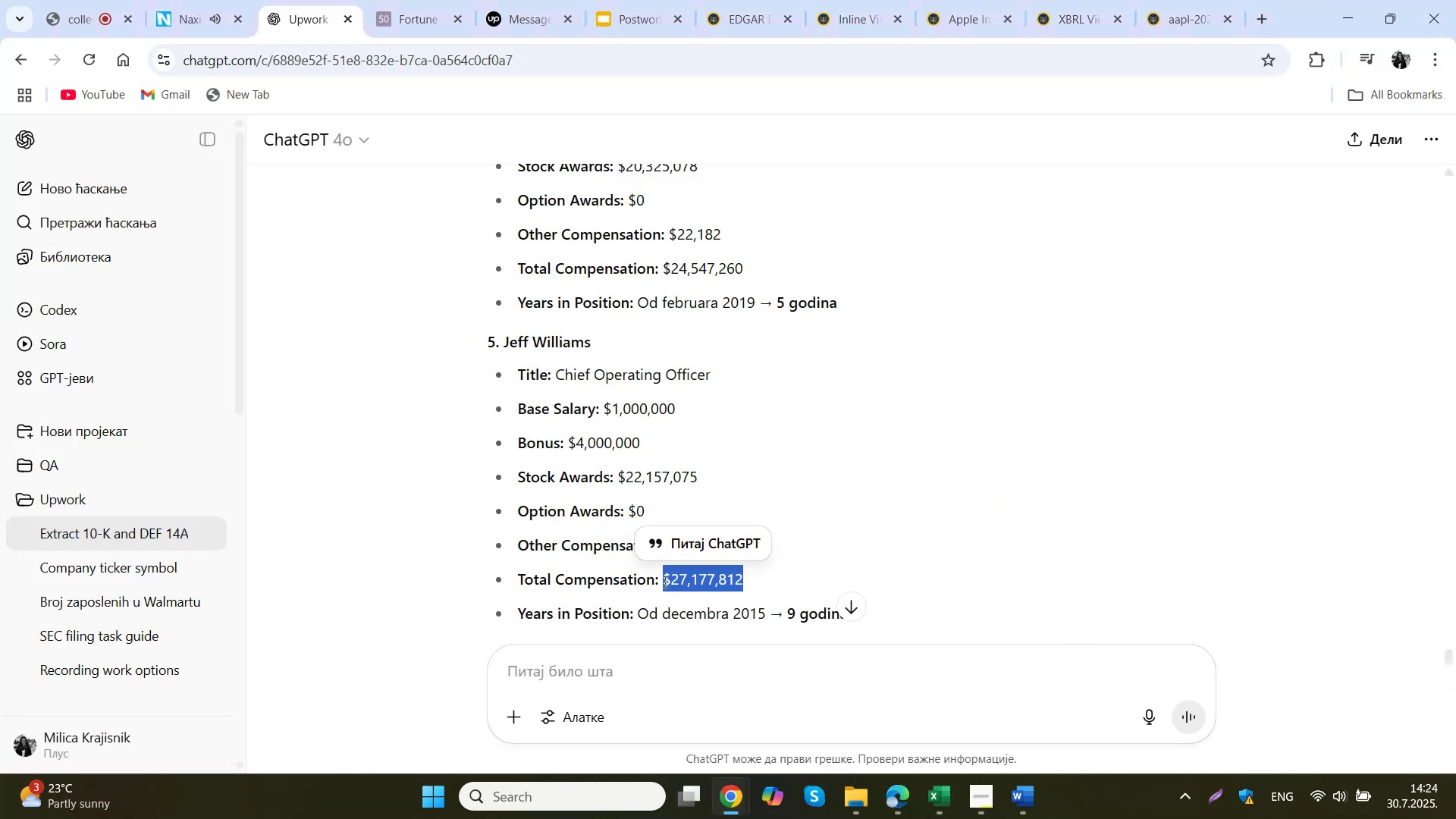 
key(Control+C)
 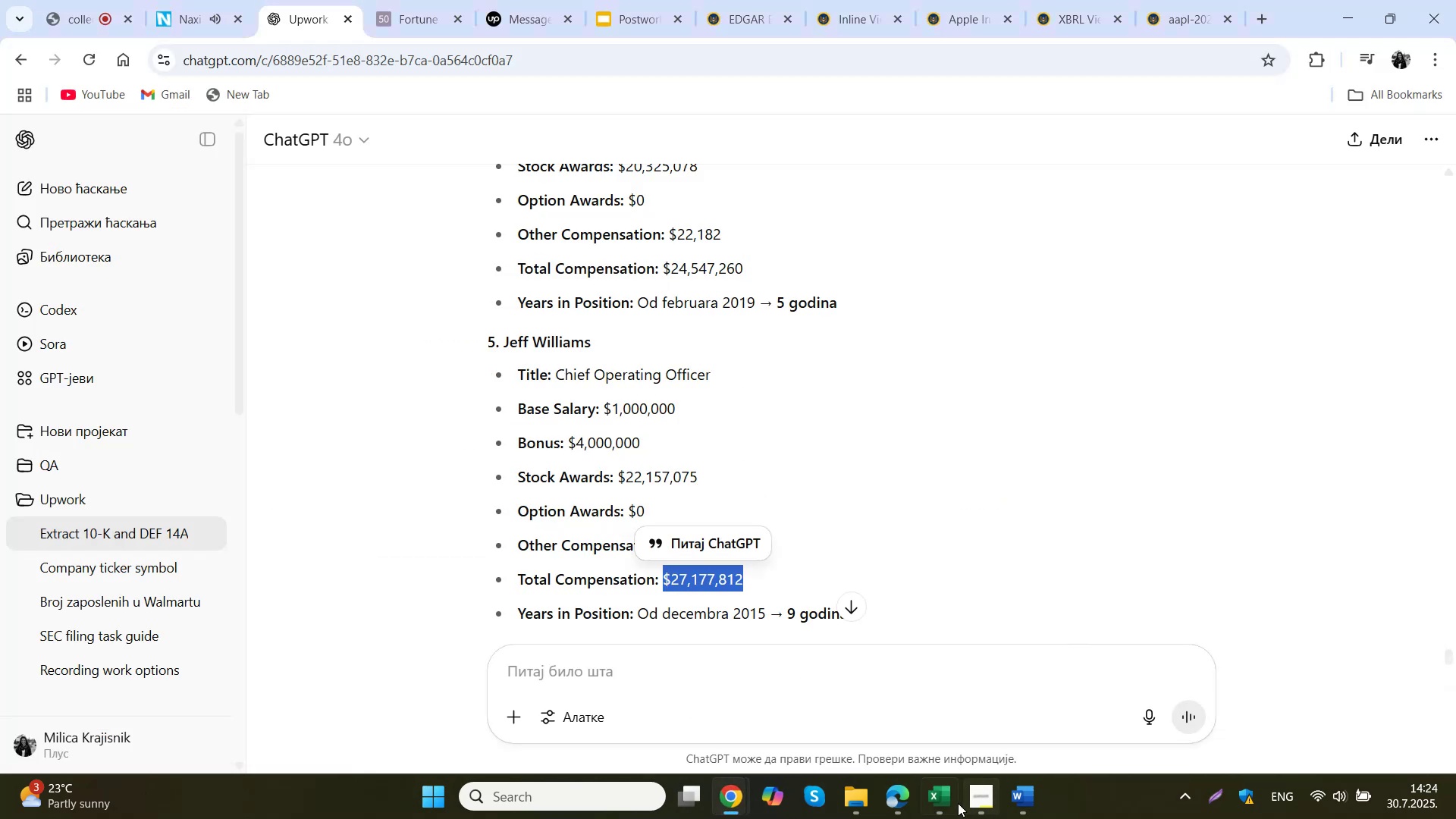 
left_click([945, 793])
 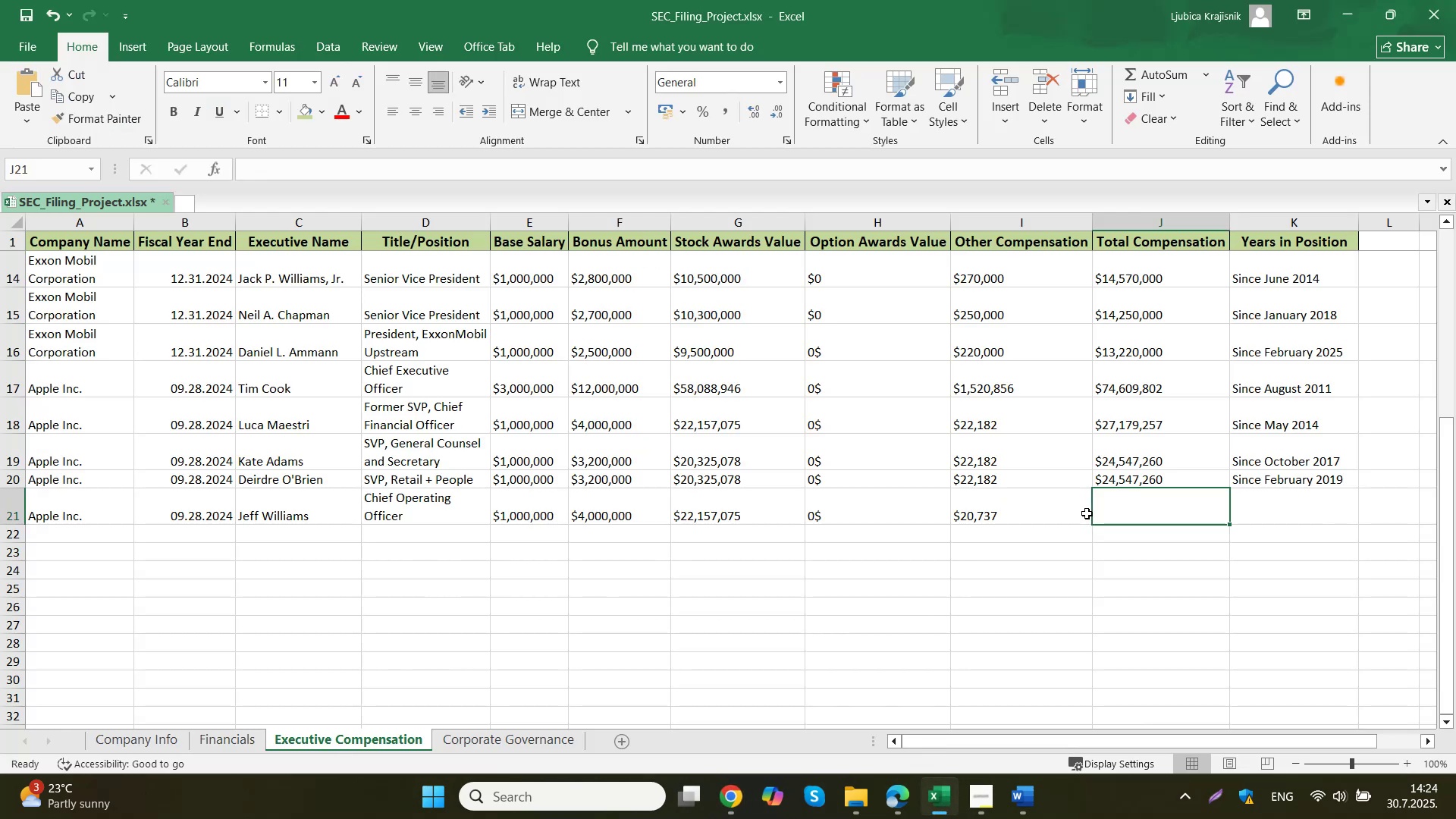 
left_click([1116, 512])
 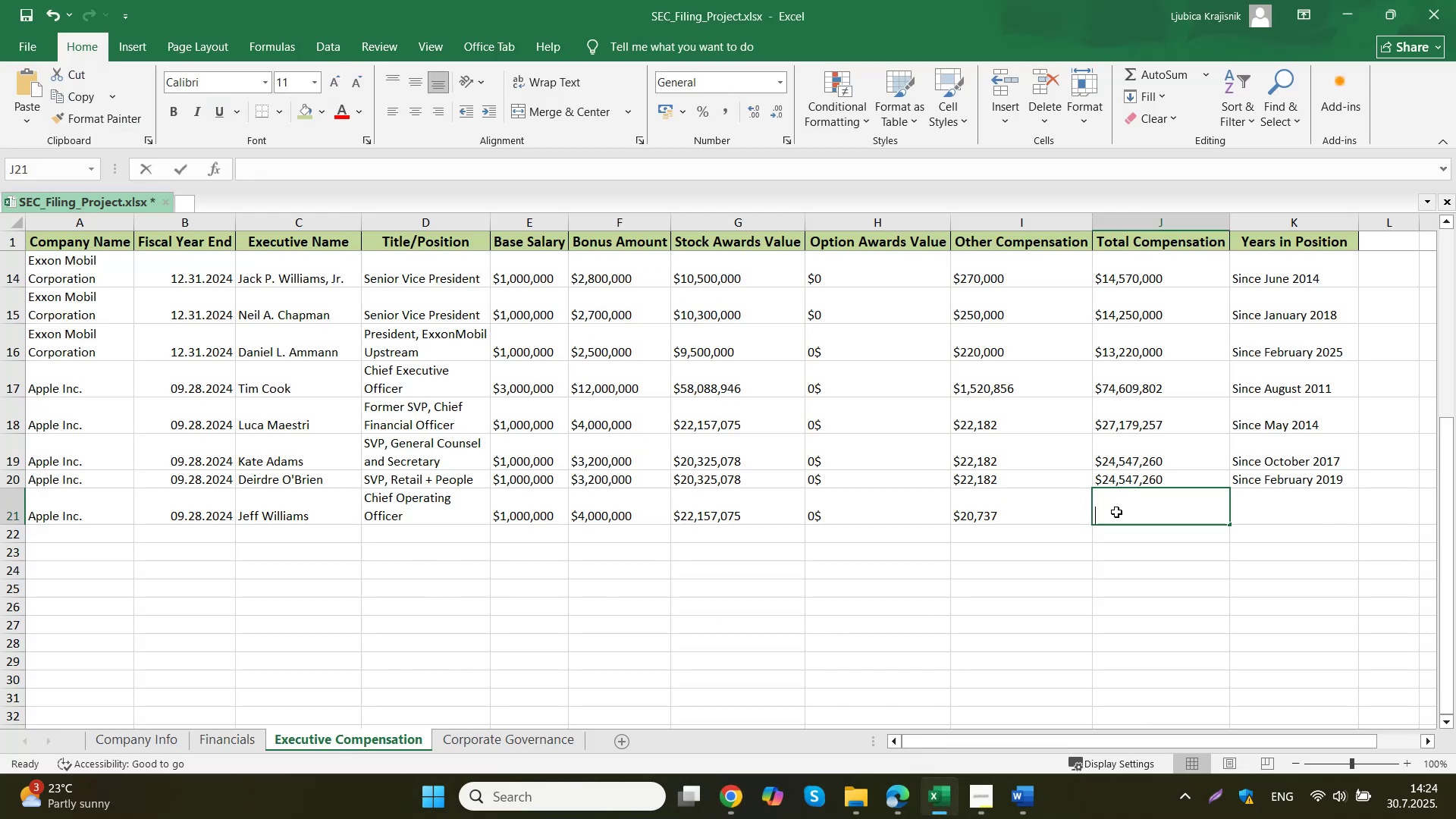 
key(Control+ControlLeft)
 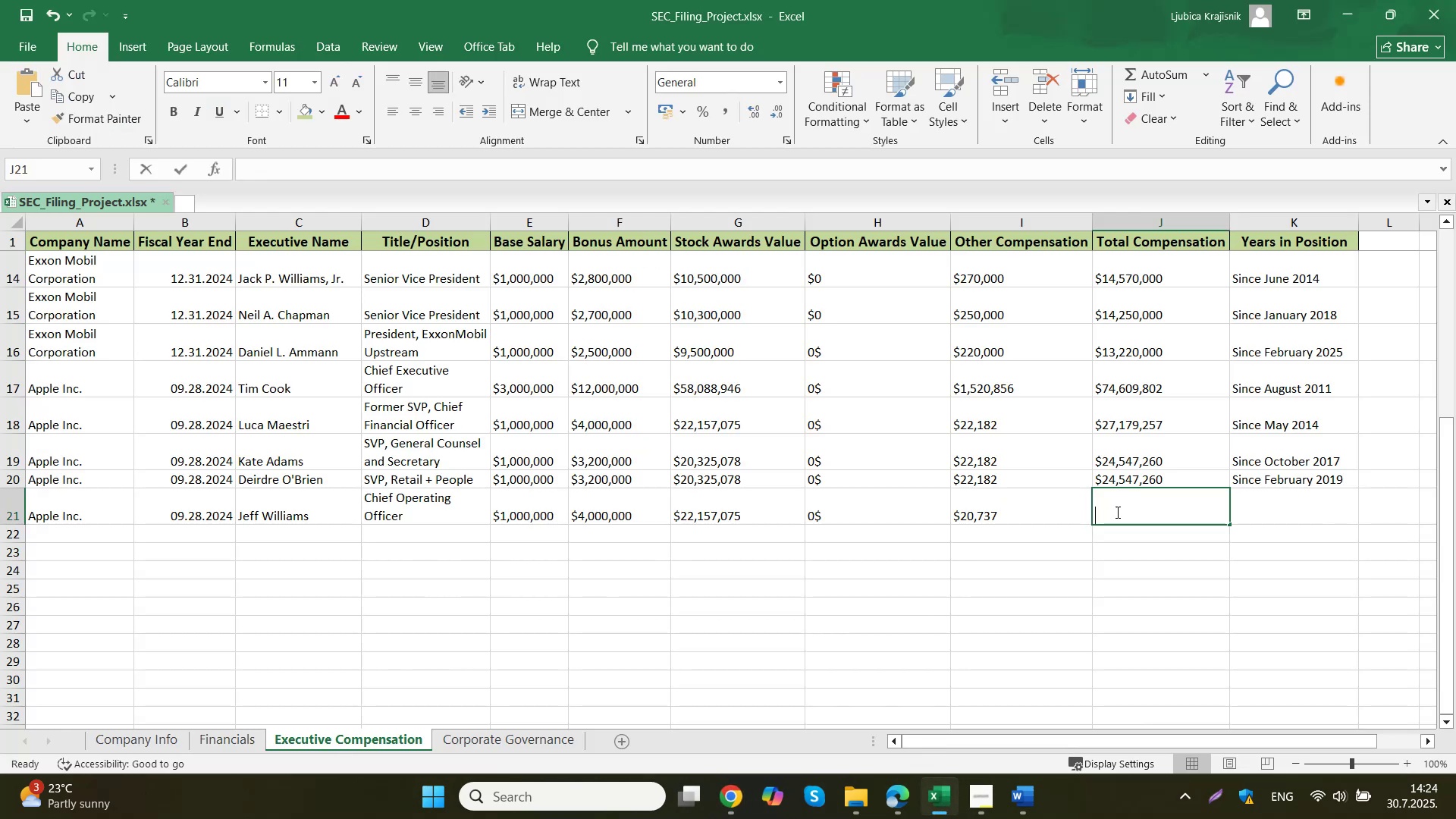 
double_click([1116, 512])
 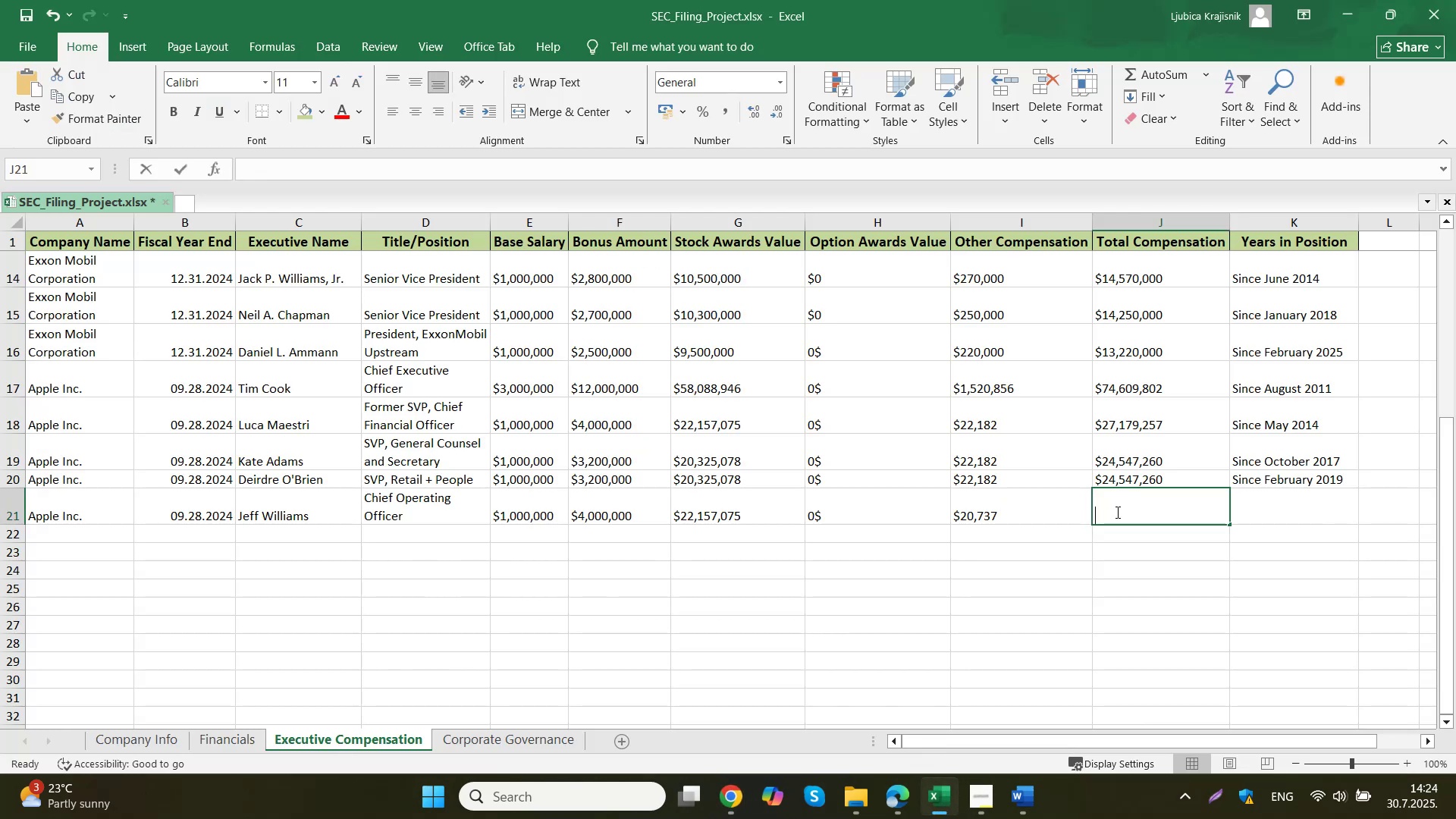 
key(Control+V)
 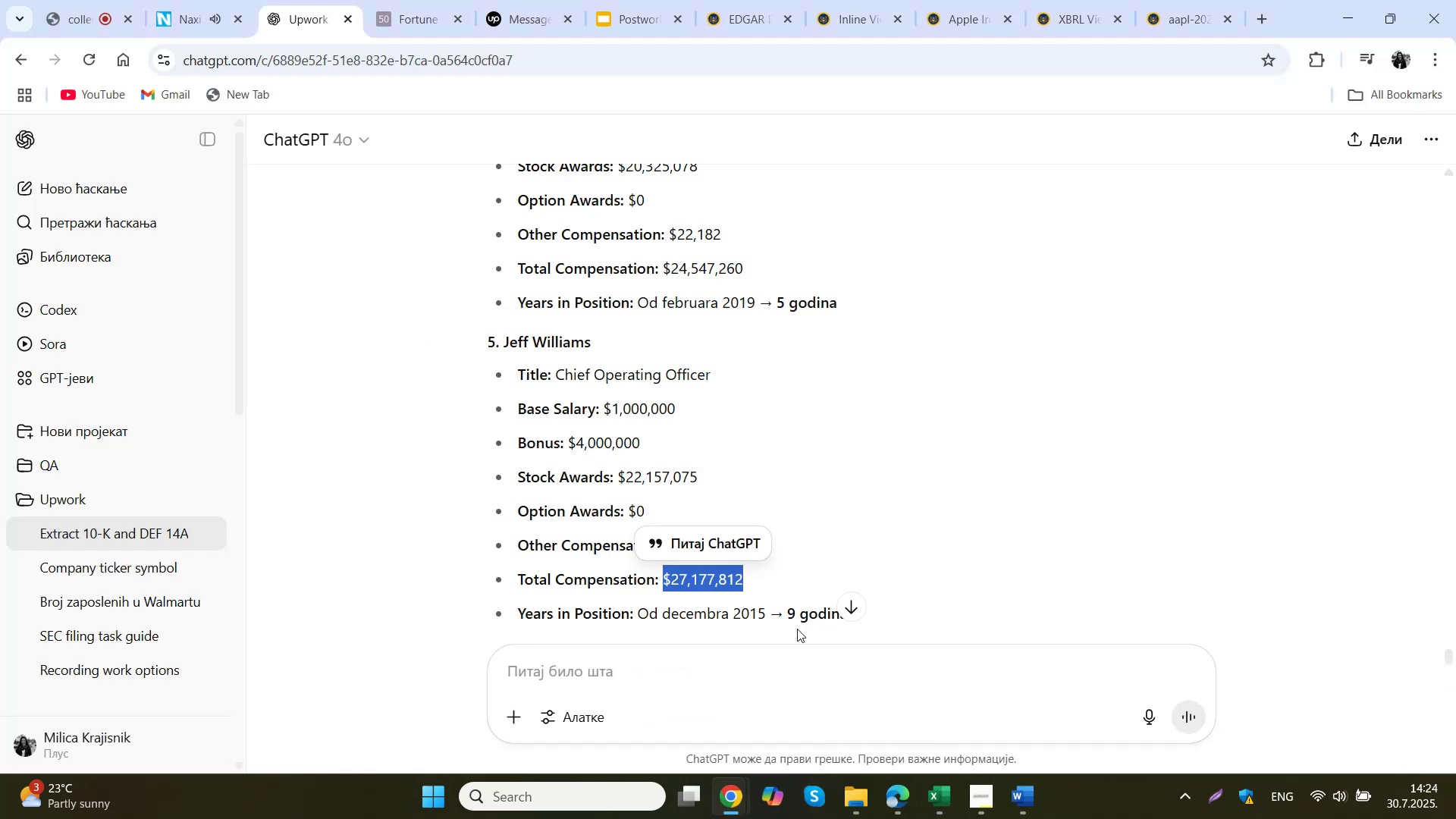 
scroll: coordinate [784, 622], scroll_direction: down, amount: 1.0
 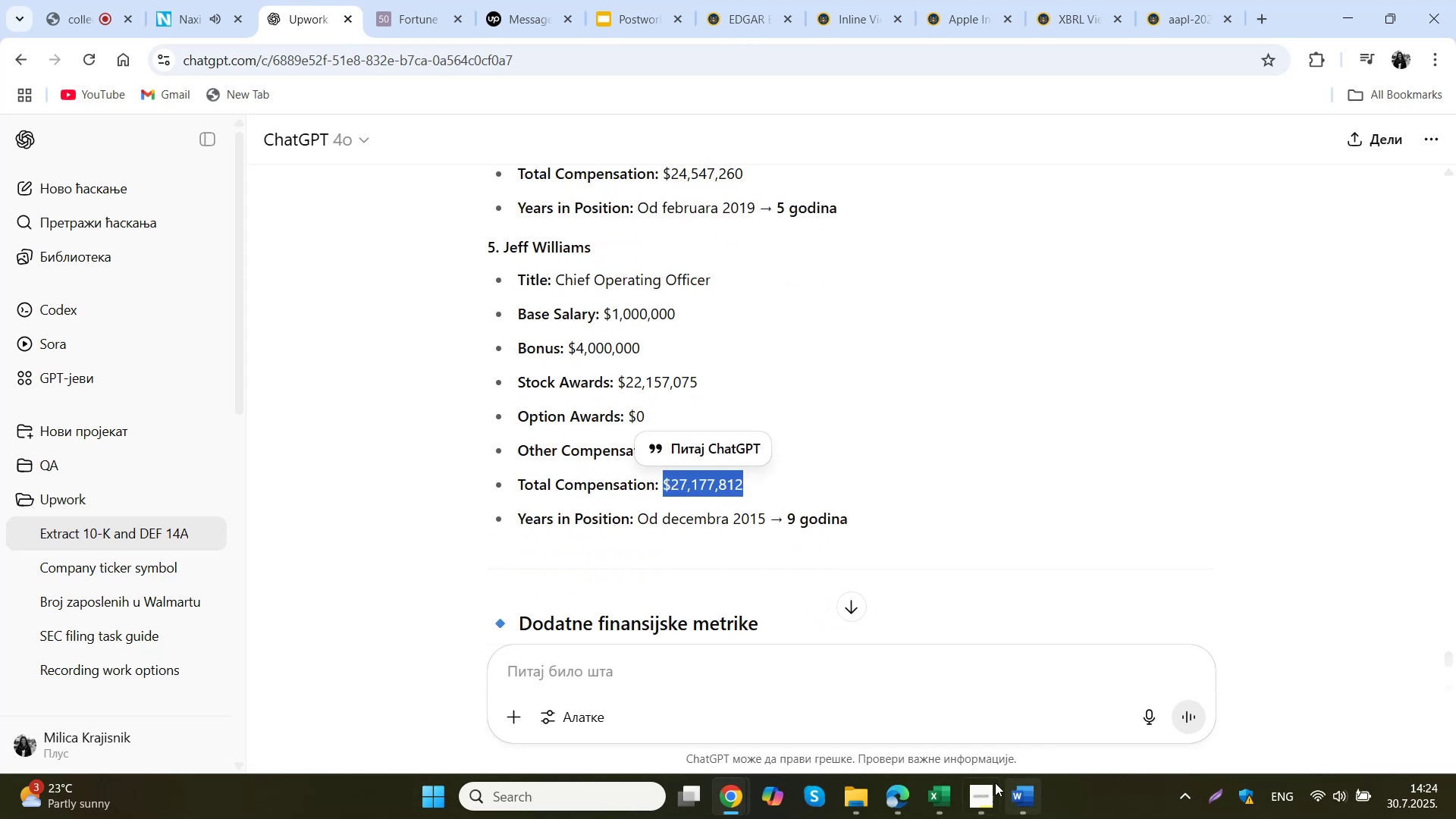 
left_click([939, 804])
 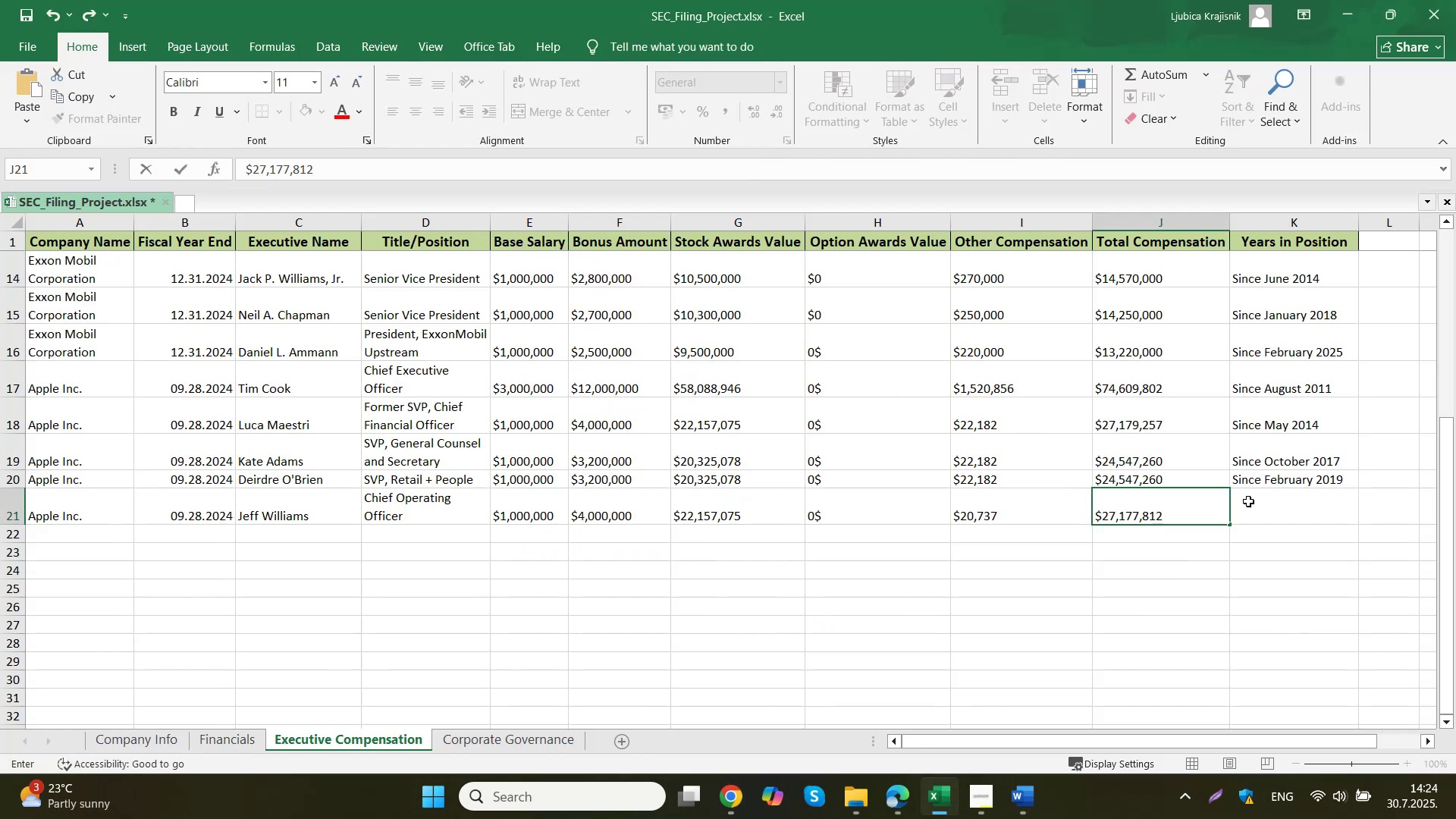 
left_click([1250, 501])
 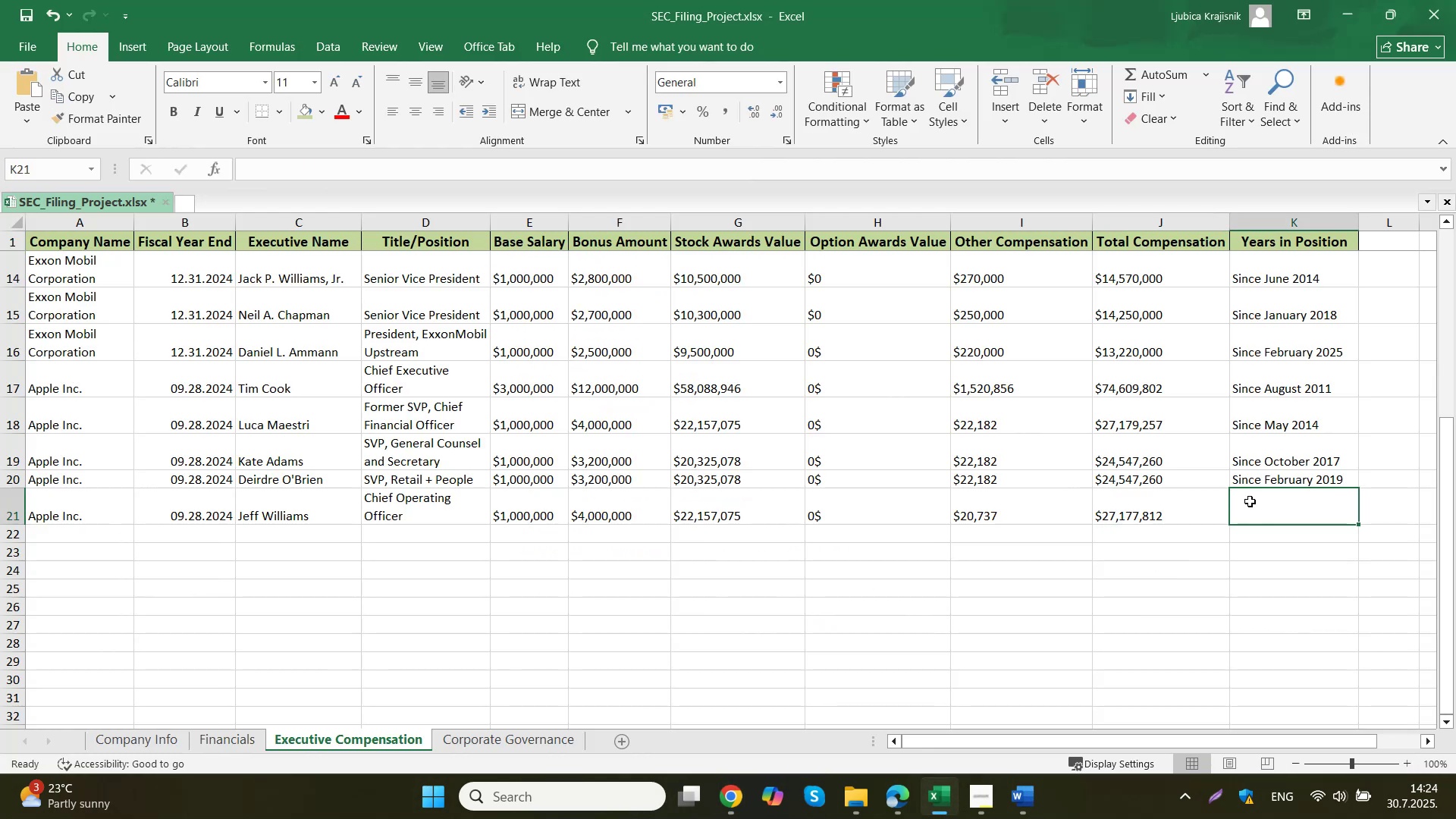 
type(Since December 2015)
 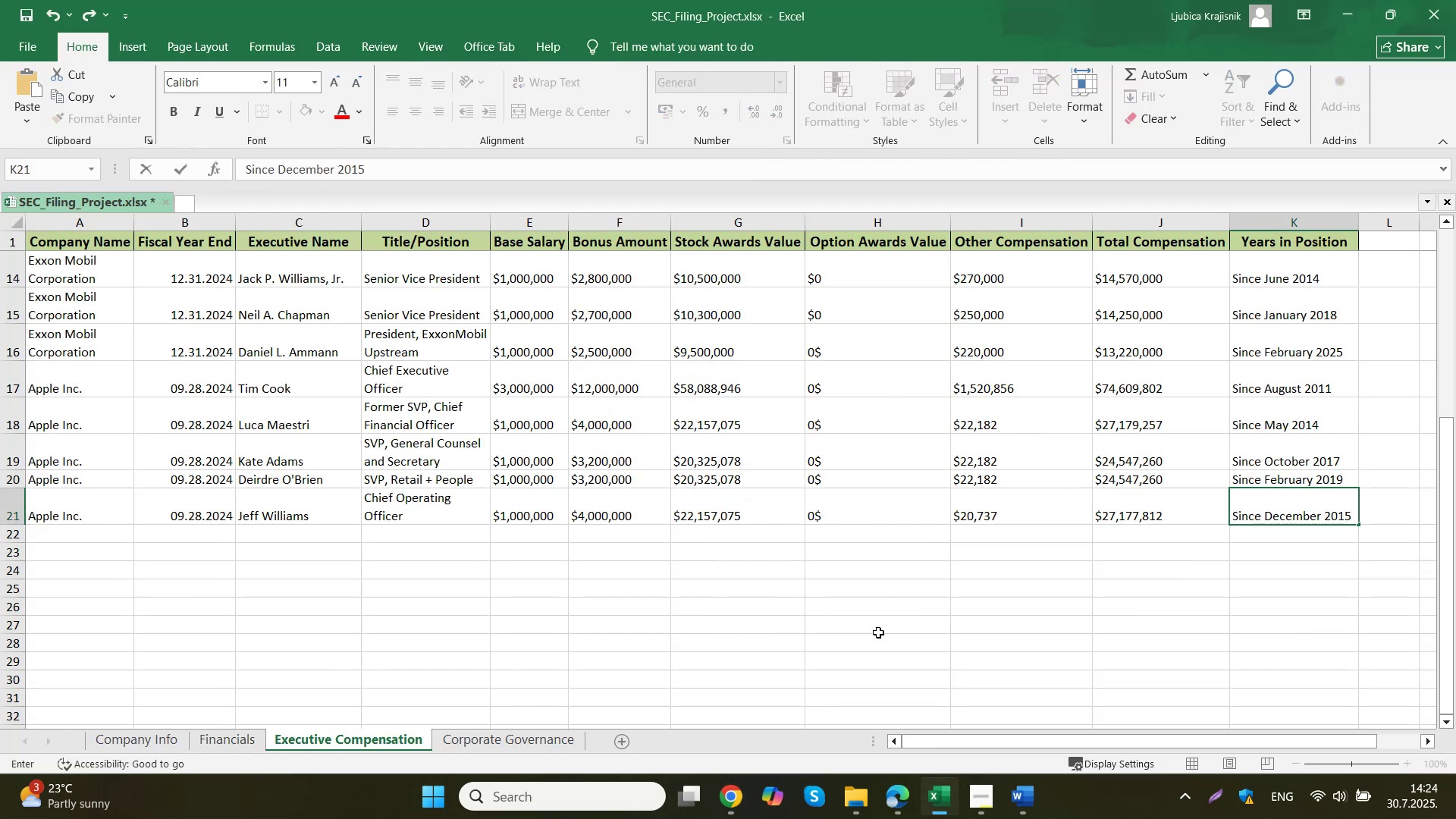 
left_click([843, 590])
 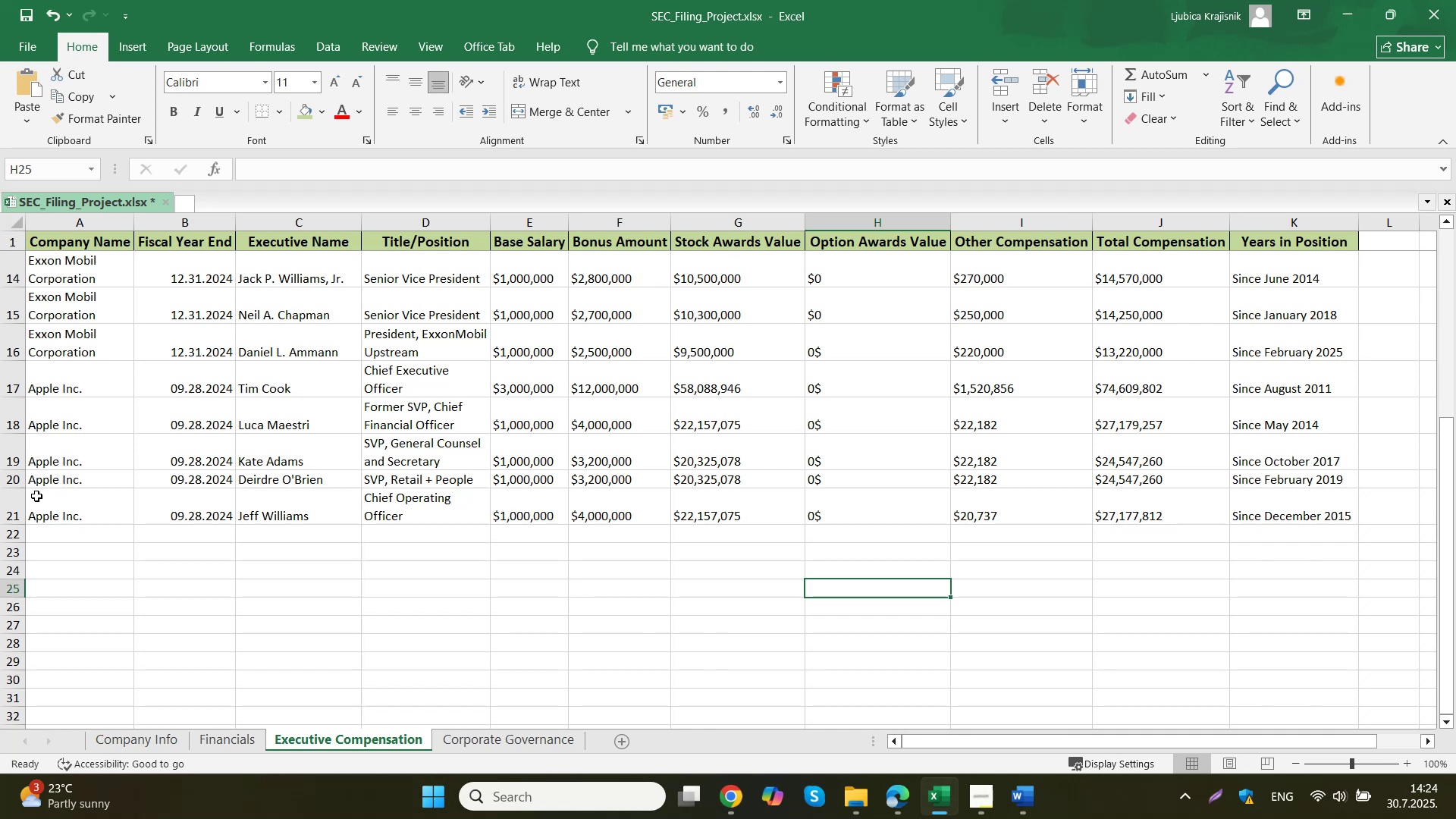 
left_click_drag(start_coordinate=[51, 509], to_coordinate=[157, 514])
 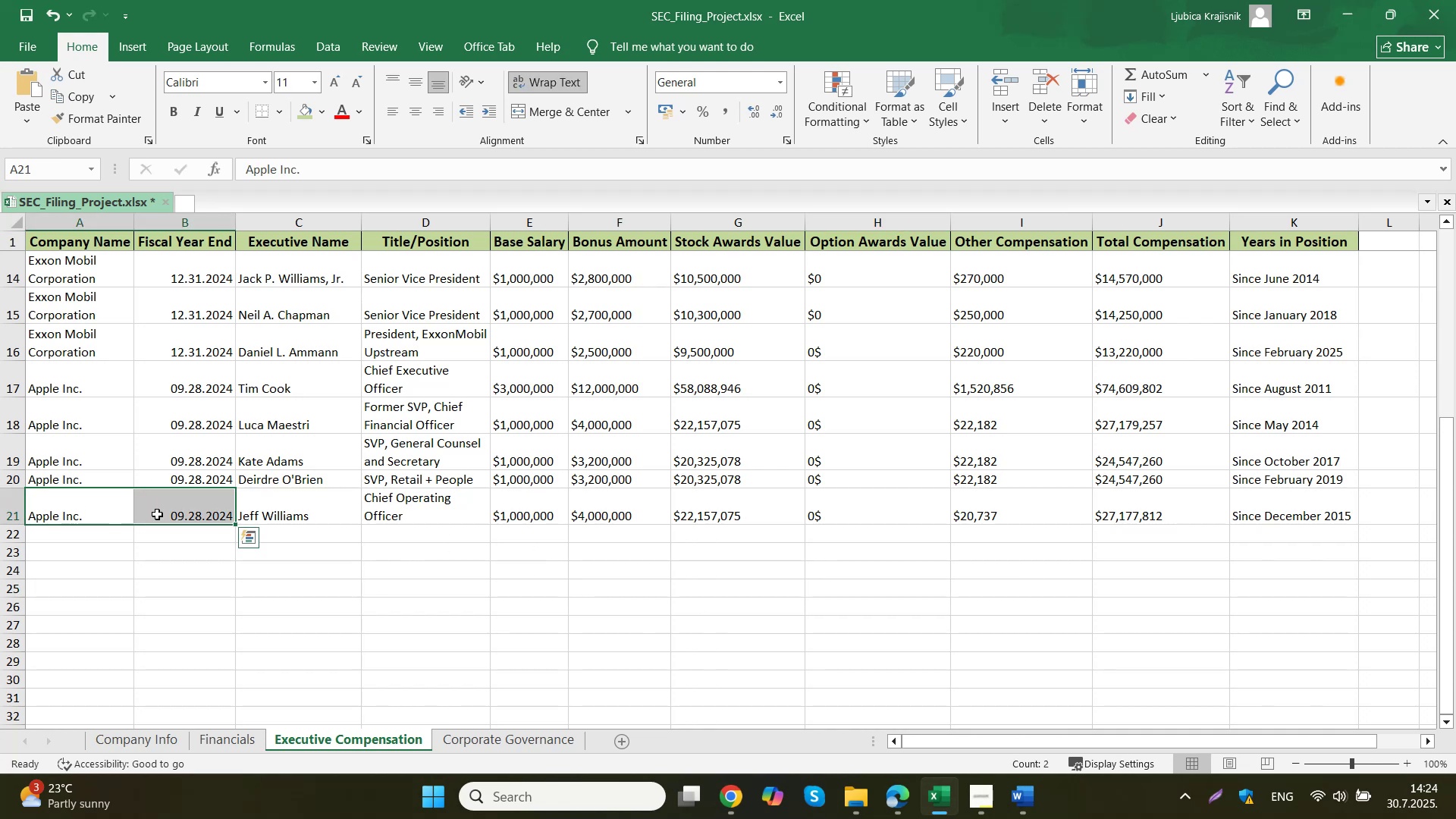 
key(Control+C)
 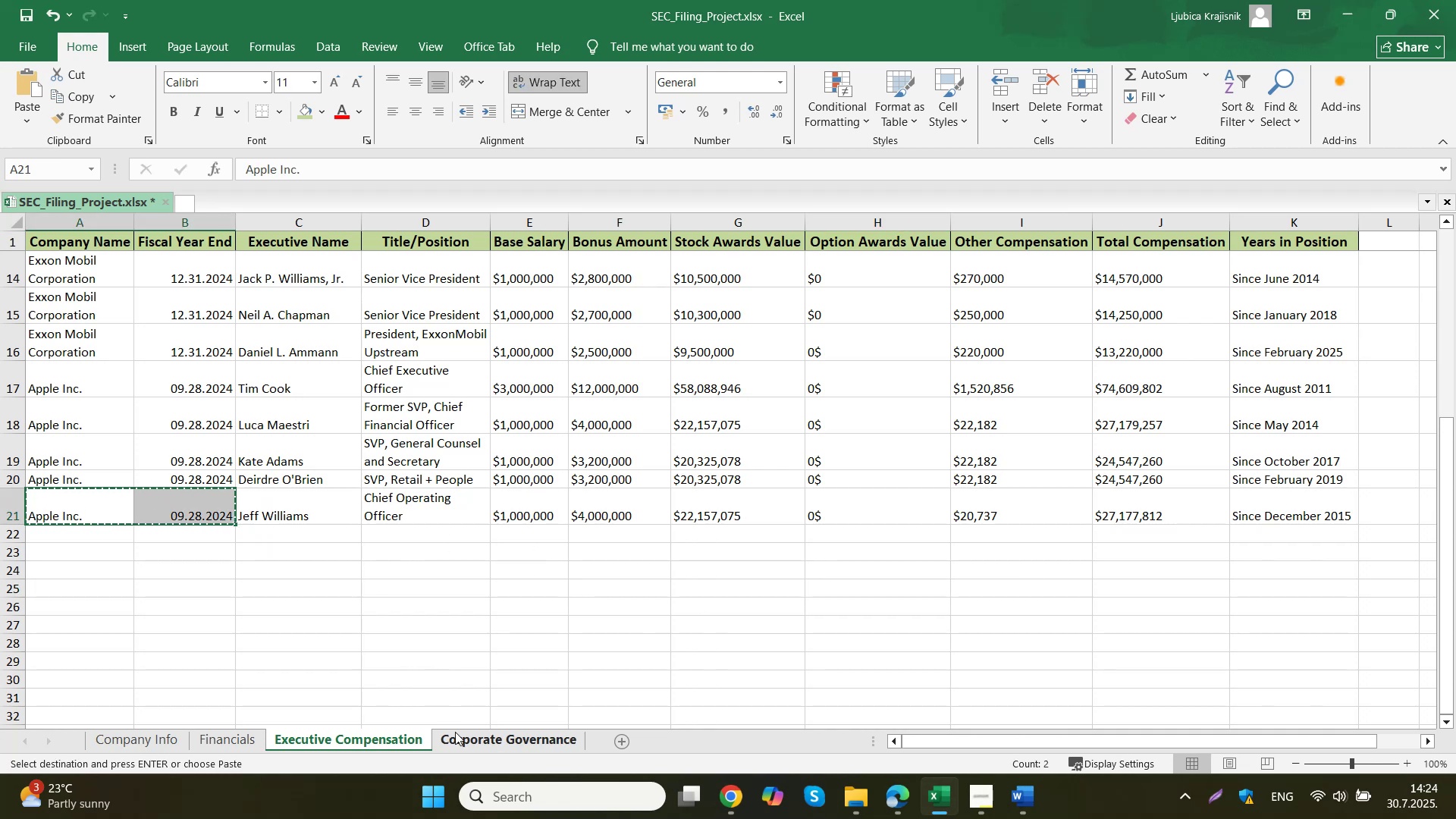 
left_click([459, 737])
 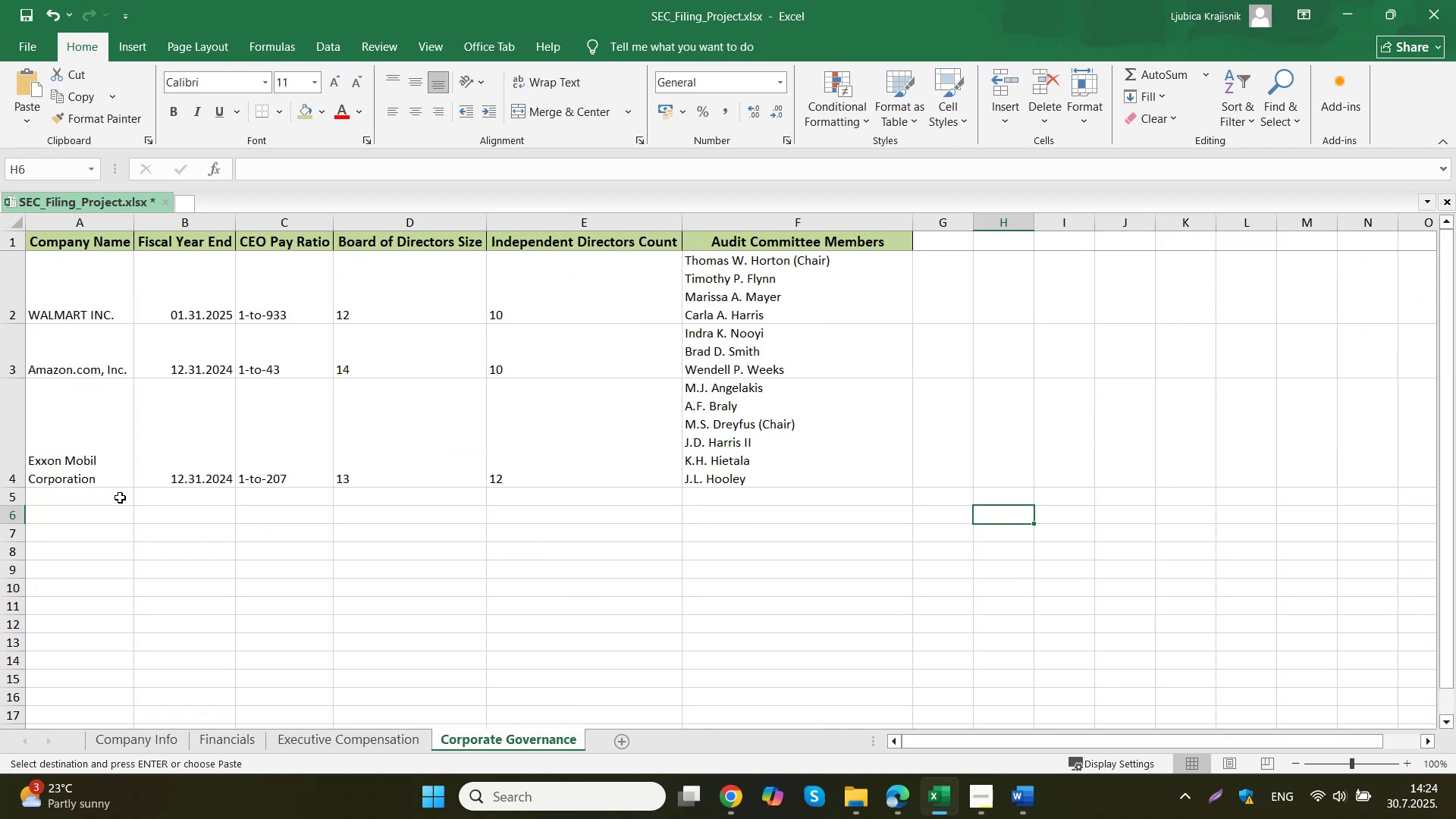 
left_click_drag(start_coordinate=[89, 498], to_coordinate=[140, 492])
 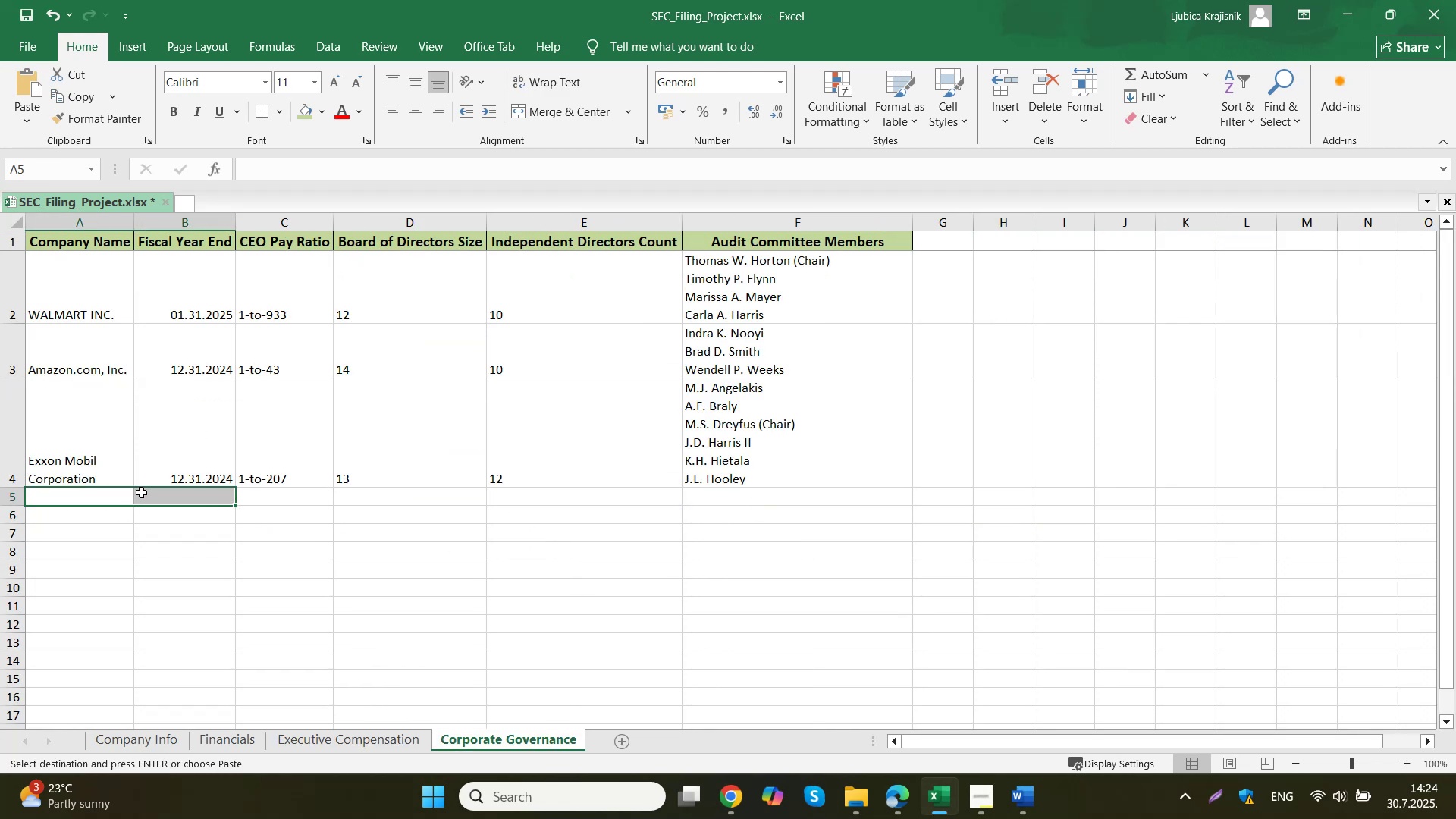 
key(Control+ControlLeft)
 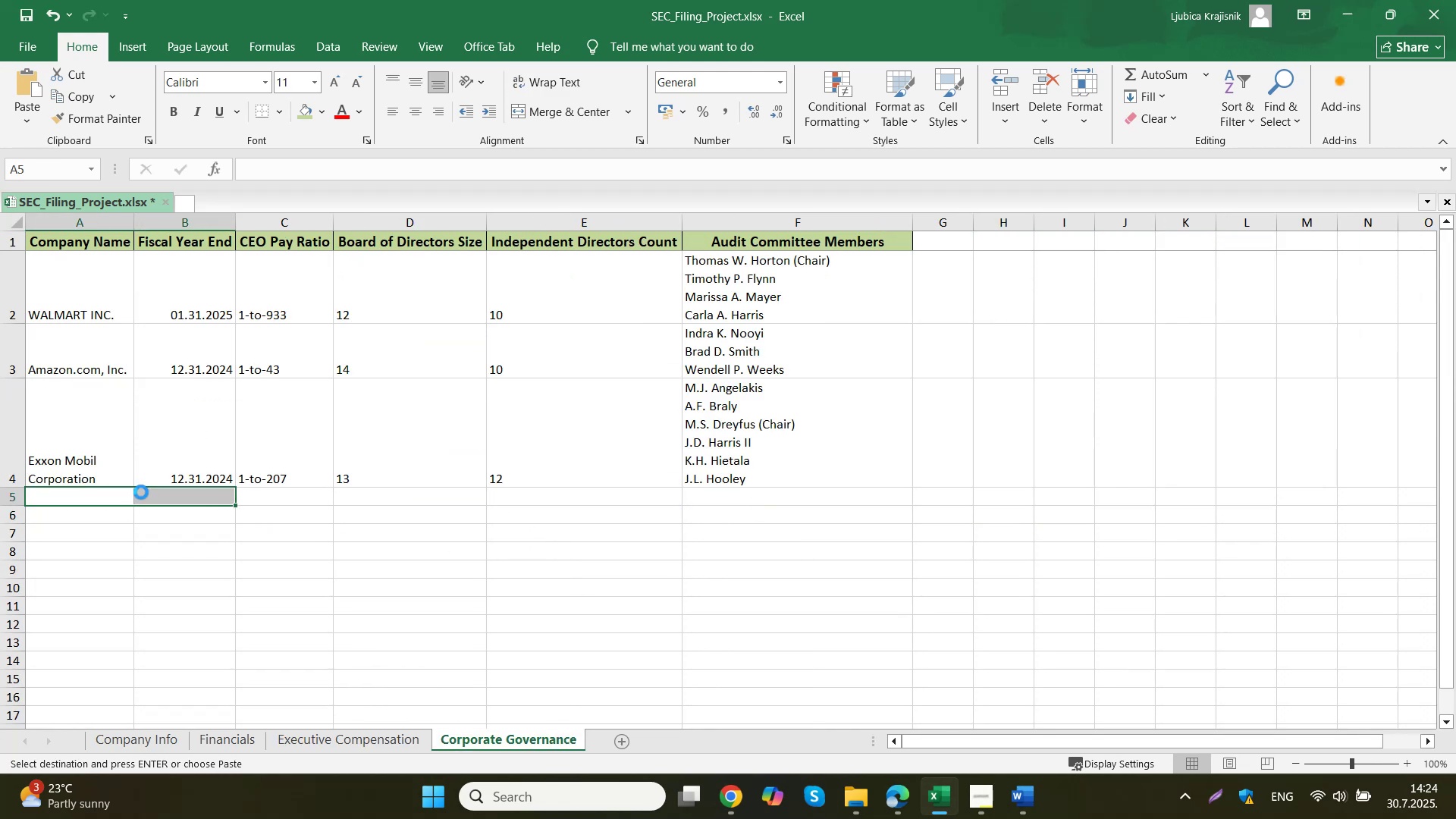 
key(Control+V)
 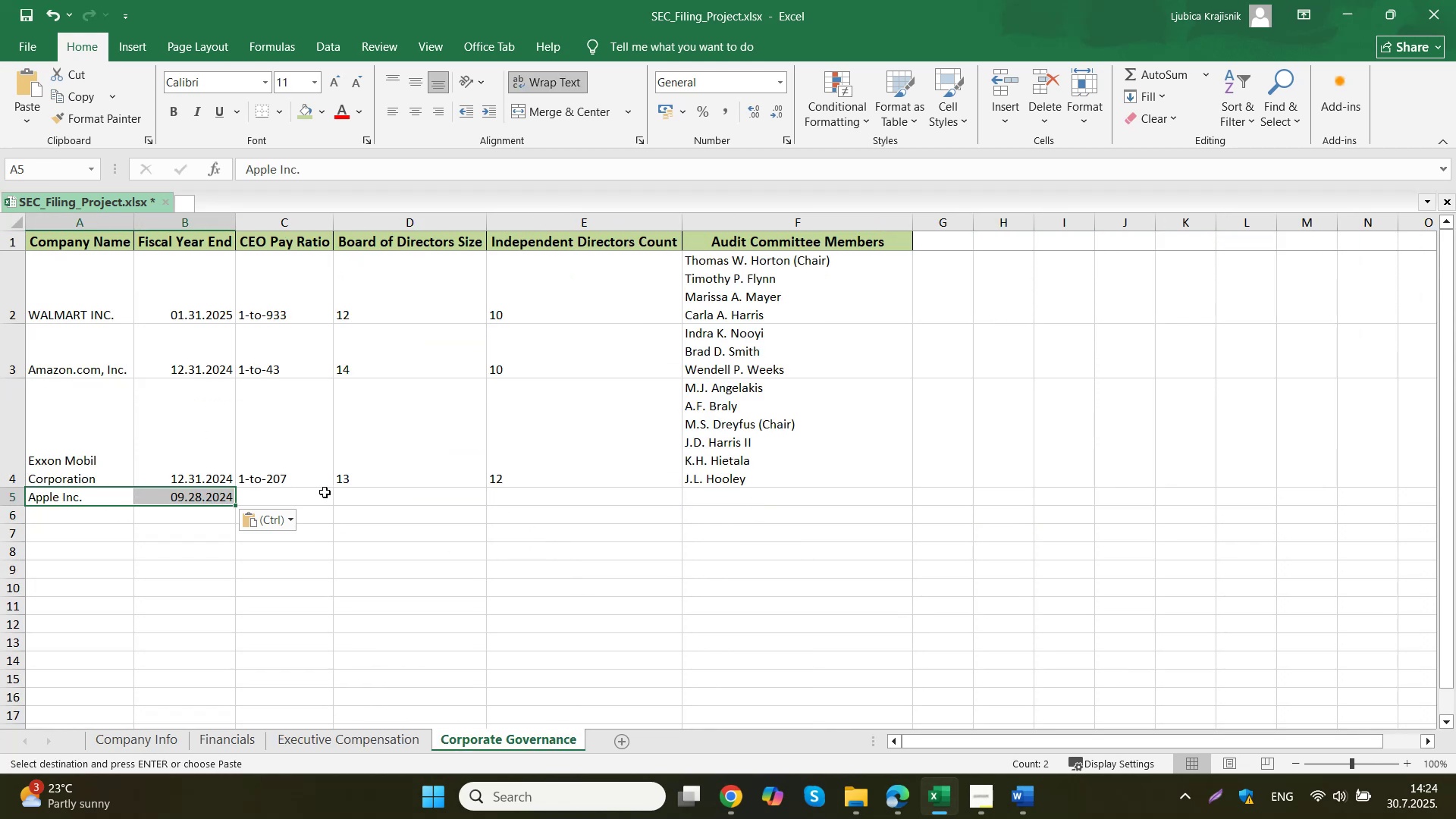 
left_click([325, 492])
 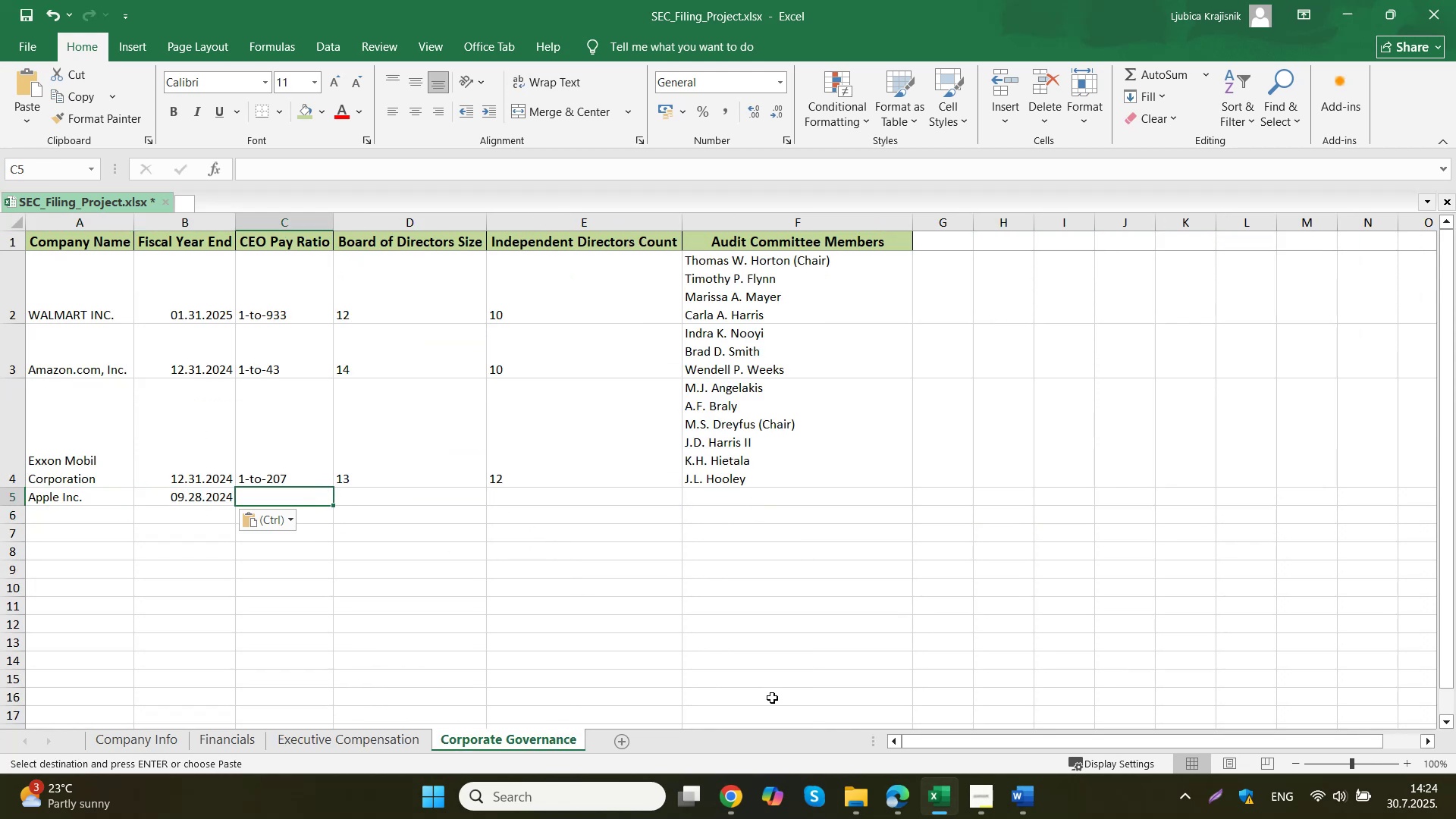 
mouse_move([718, 770])
 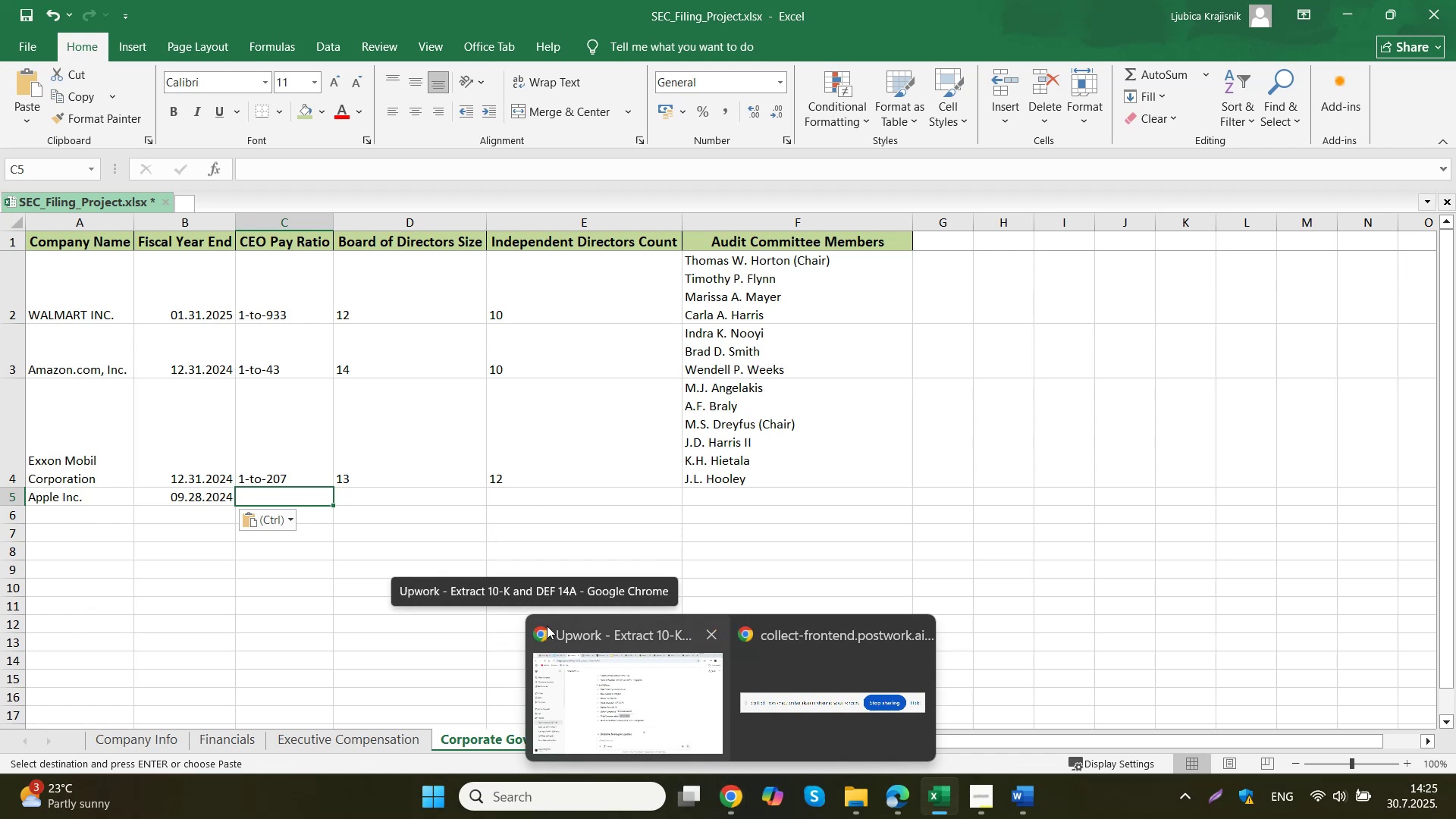 
left_click([563, 664])
 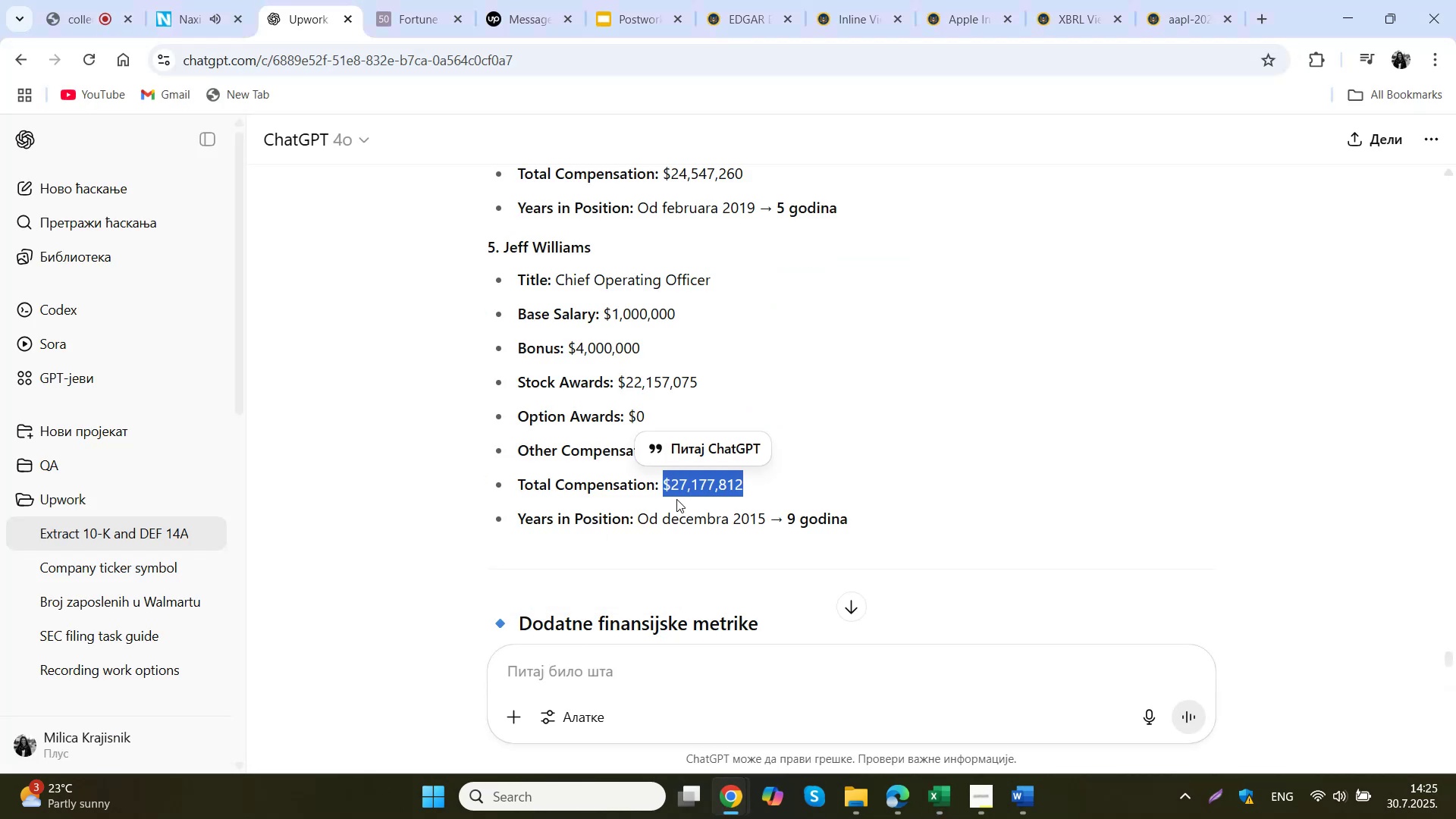 
scroll: coordinate [677, 499], scroll_direction: down, amount: 2.0
 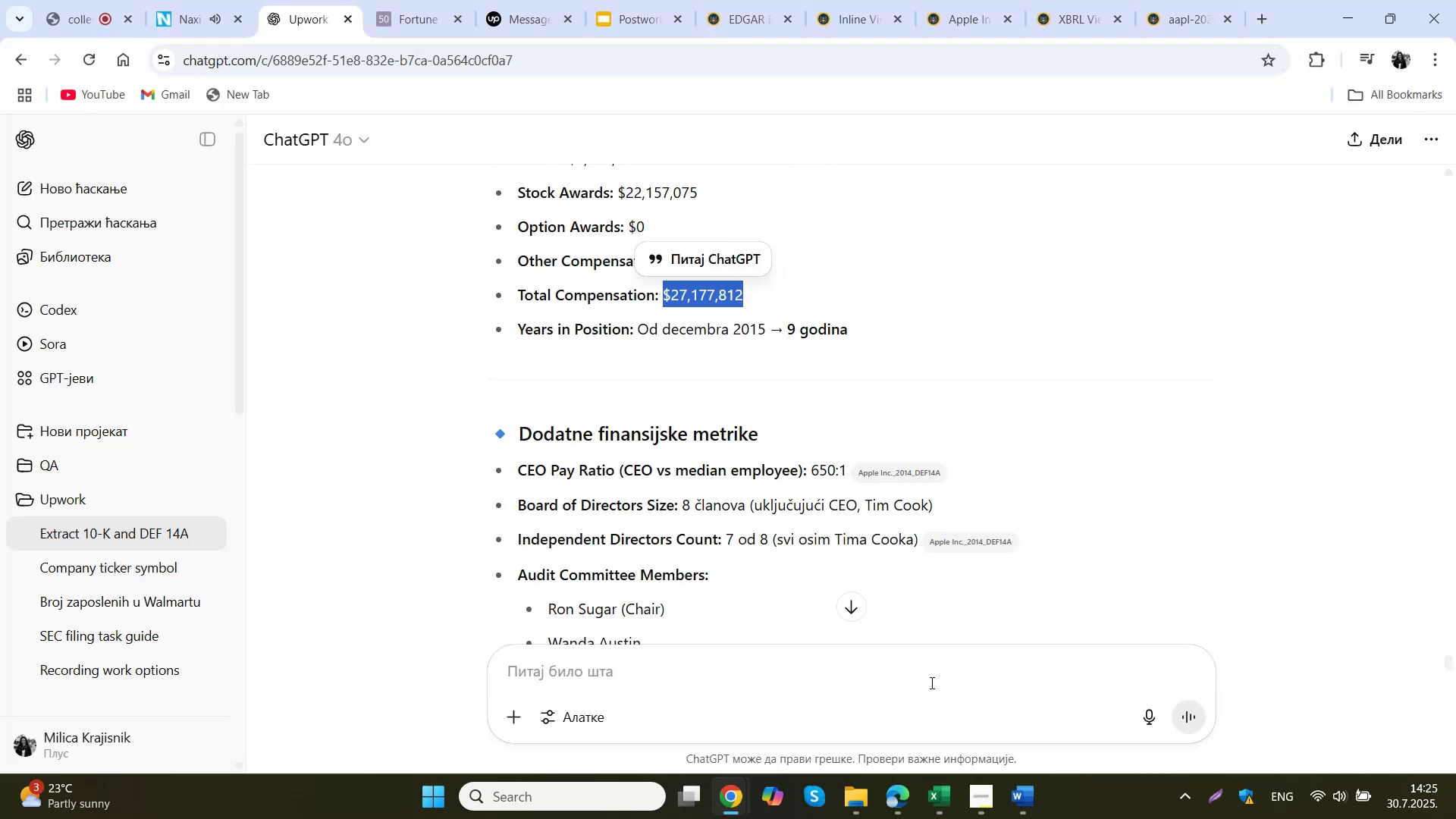 
wait(7.02)
 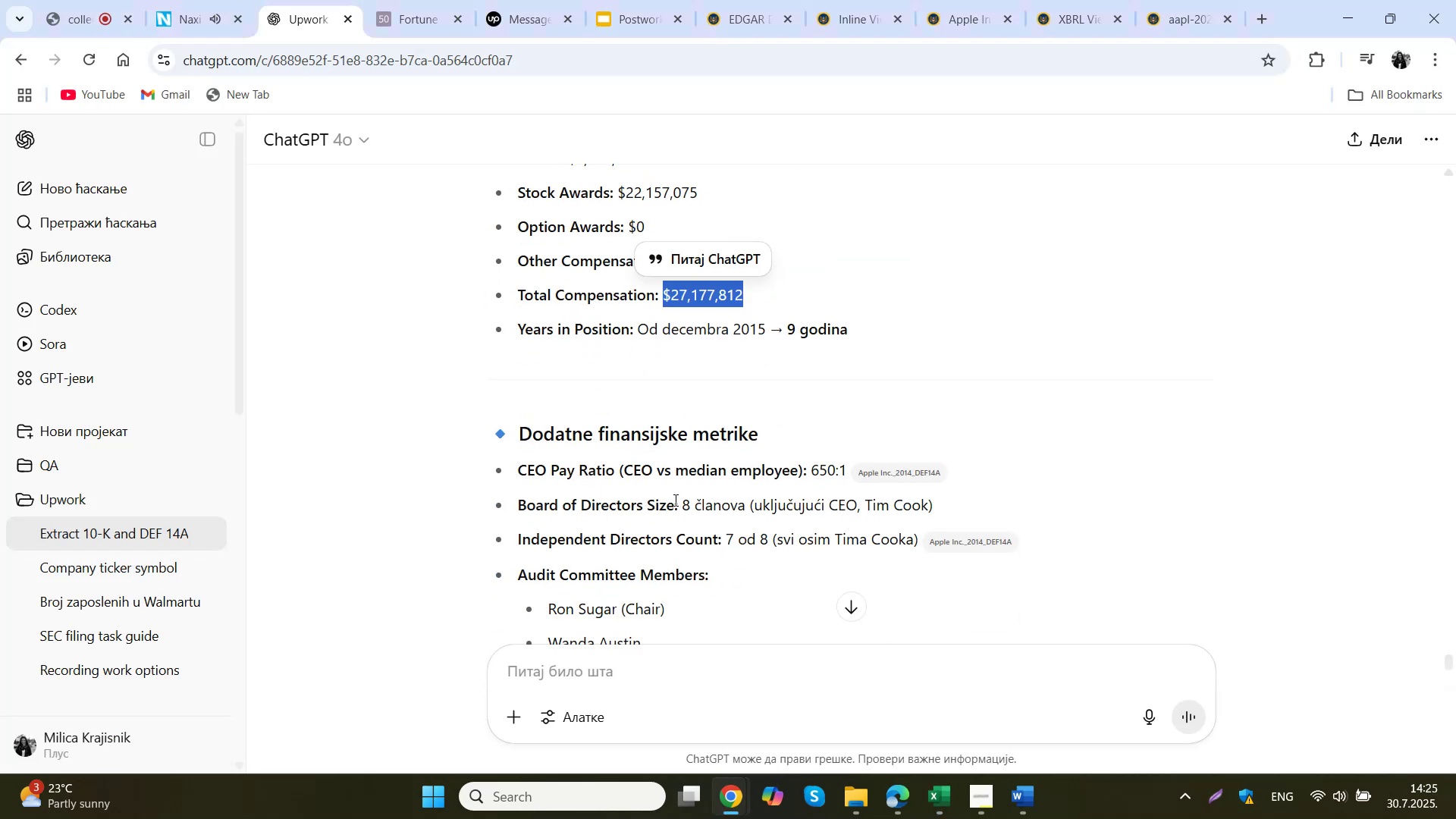 
left_click([806, 708])
 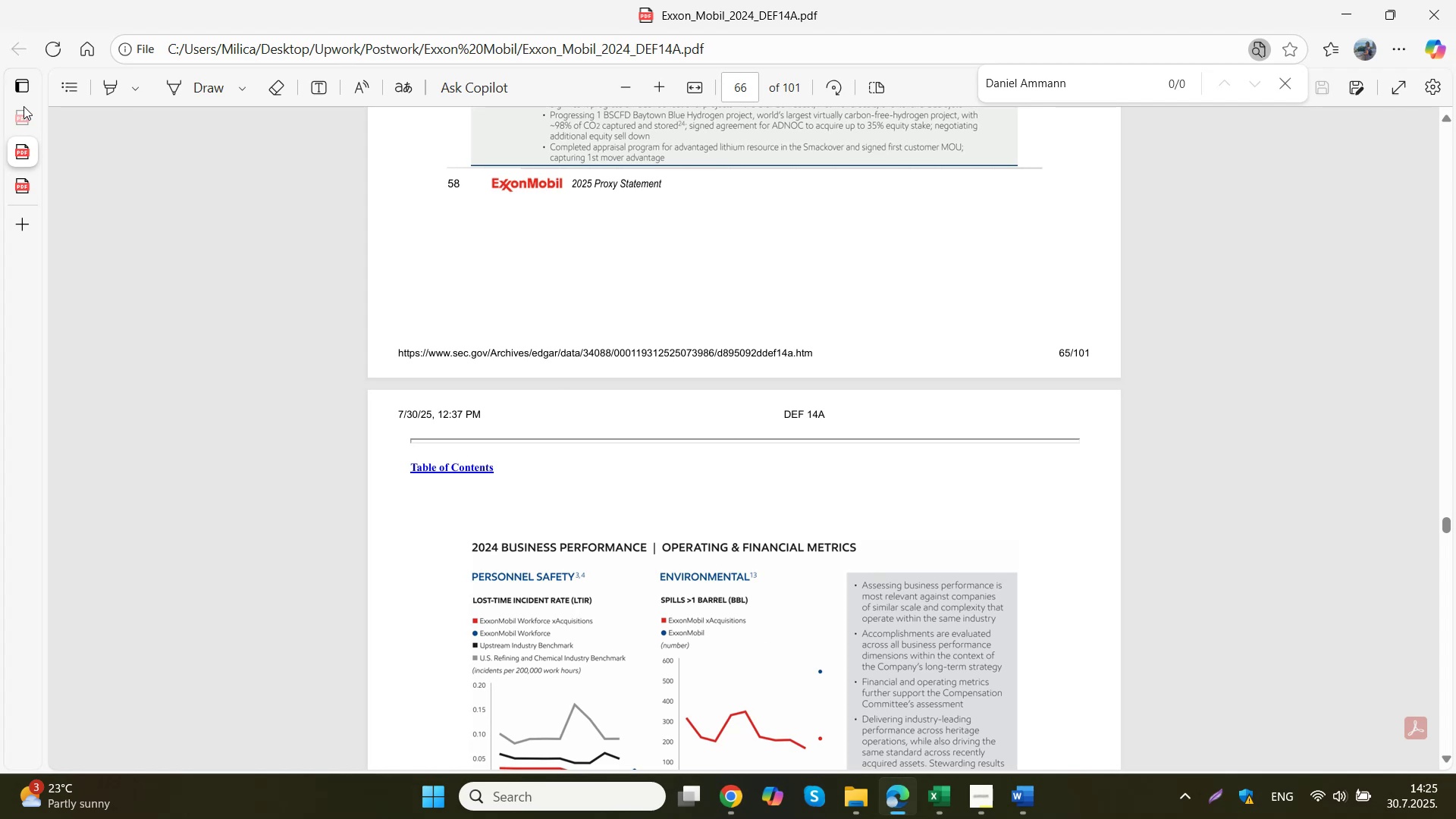 
left_click([26, 112])
 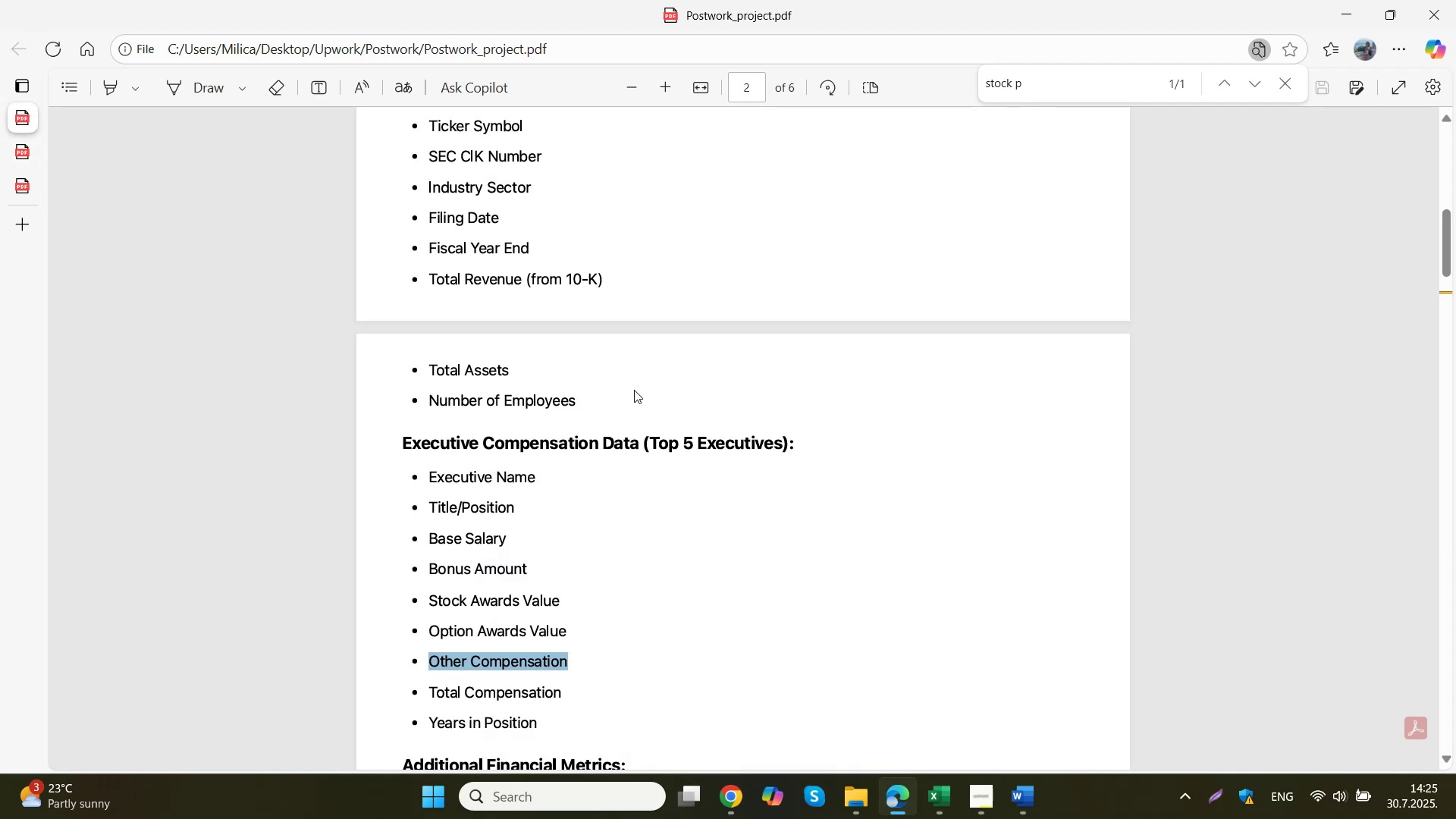 
scroll: coordinate [635, 384], scroll_direction: down, amount: 22.0
 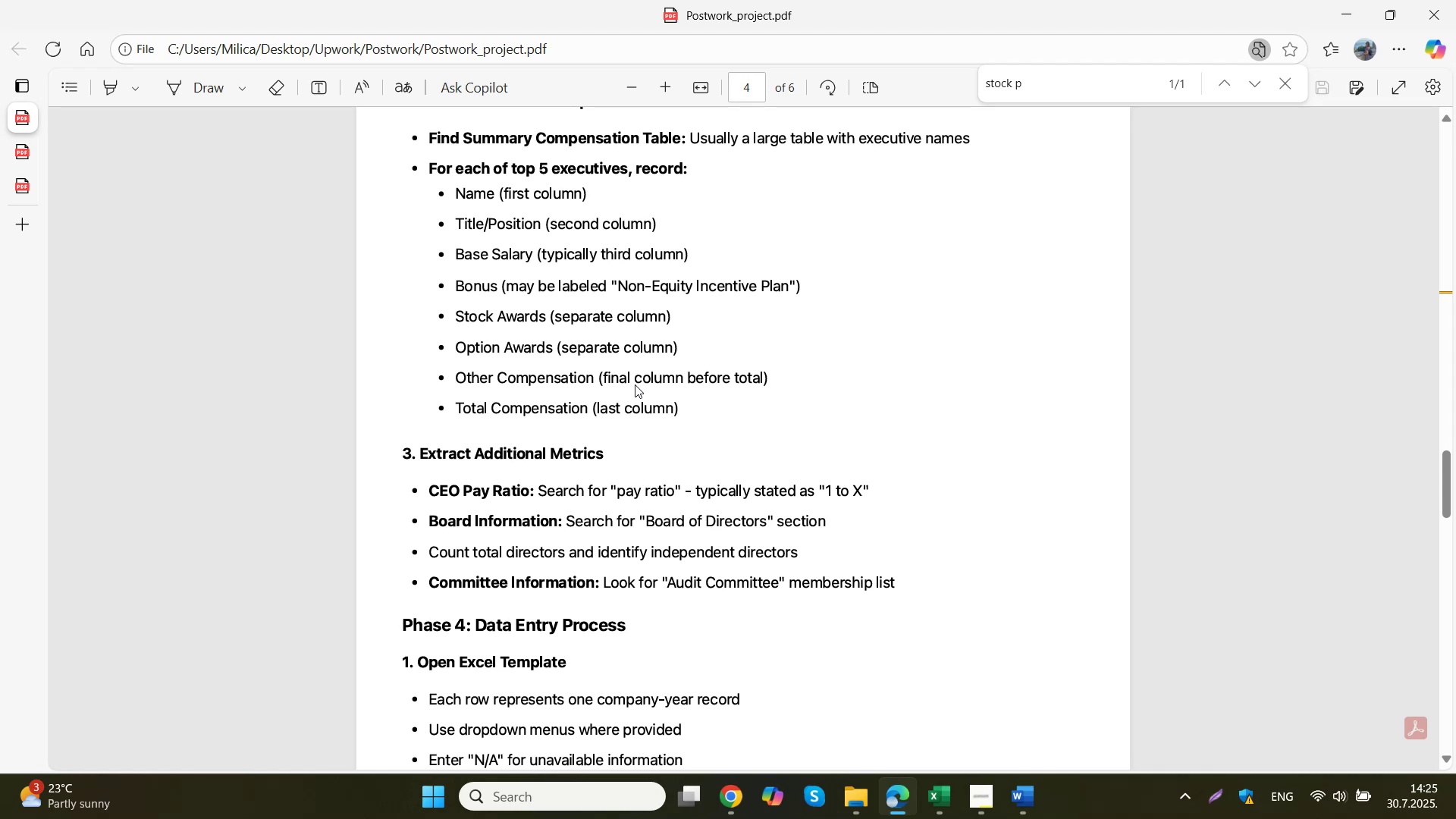 
wait(7.63)
 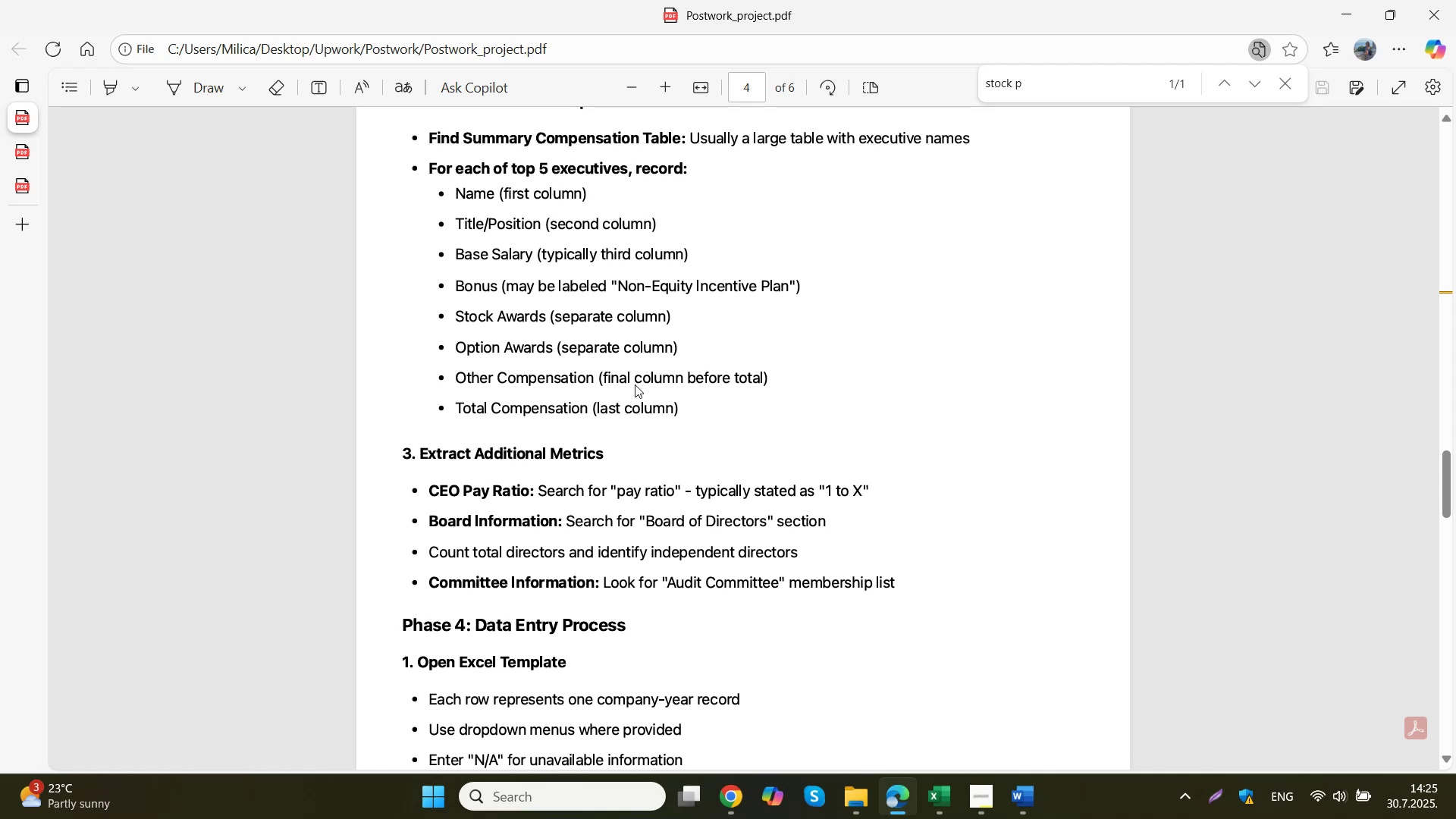 
left_click([728, 818])
 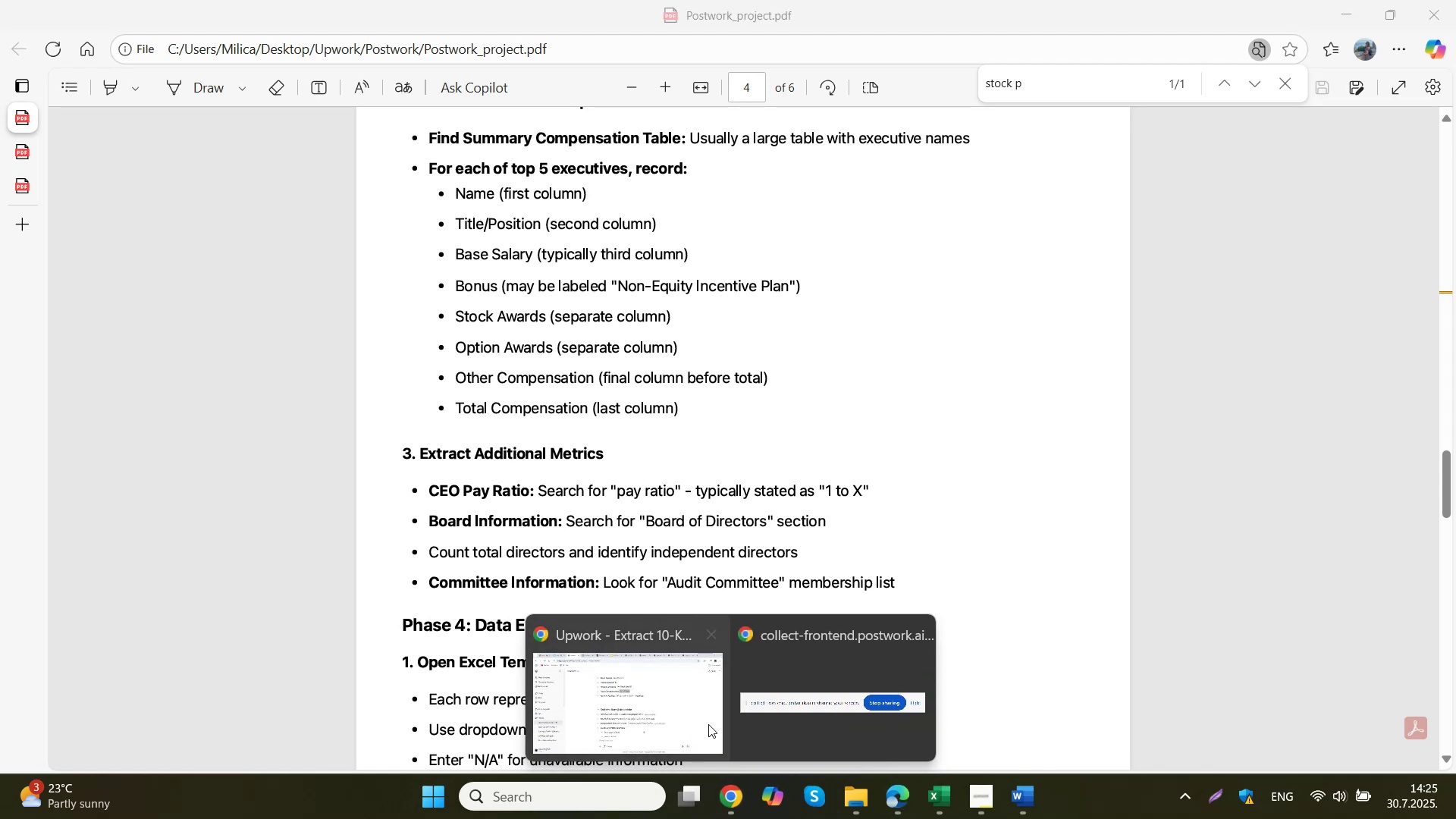 
left_click([685, 684])
 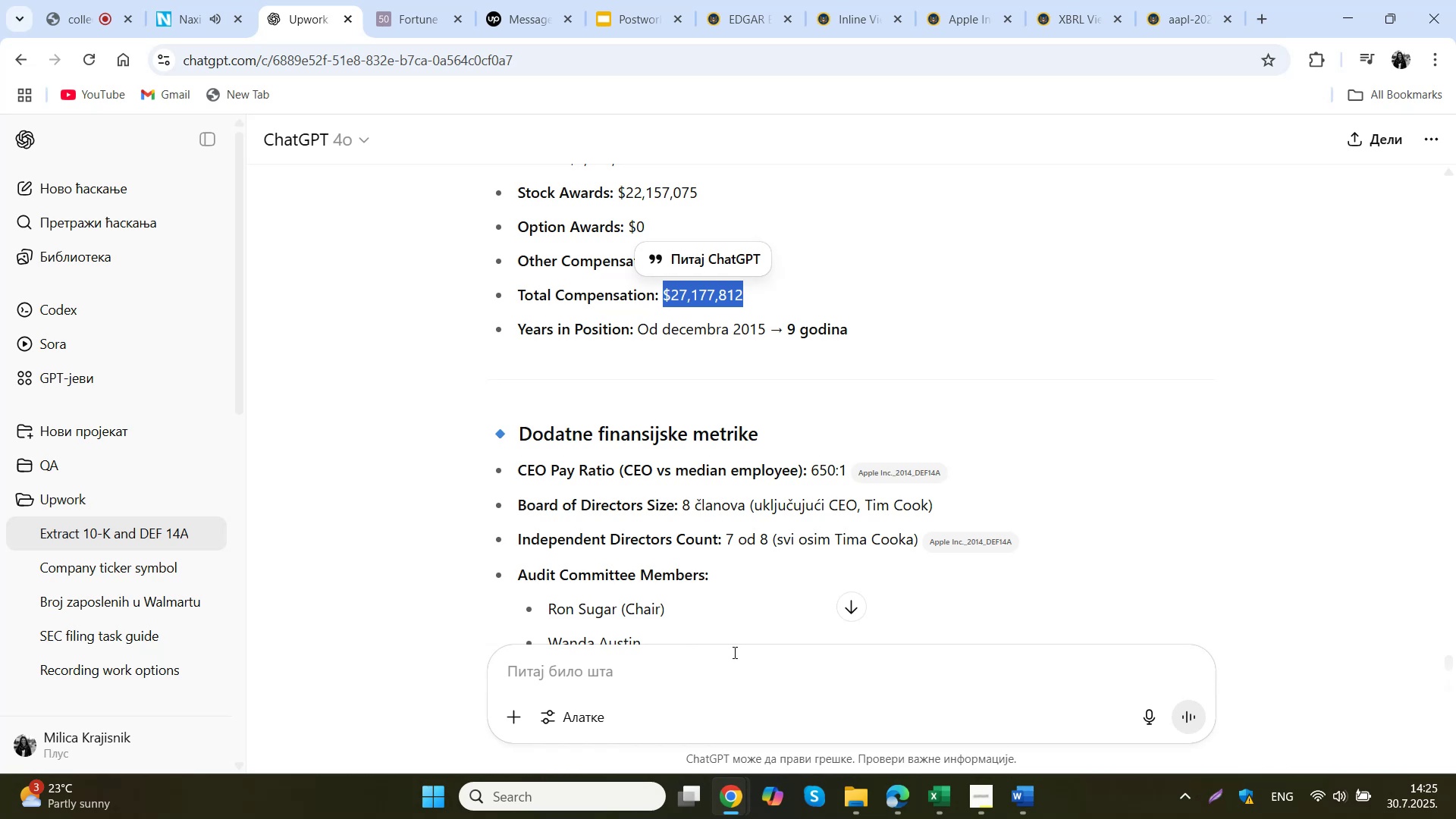 
wait(5.92)
 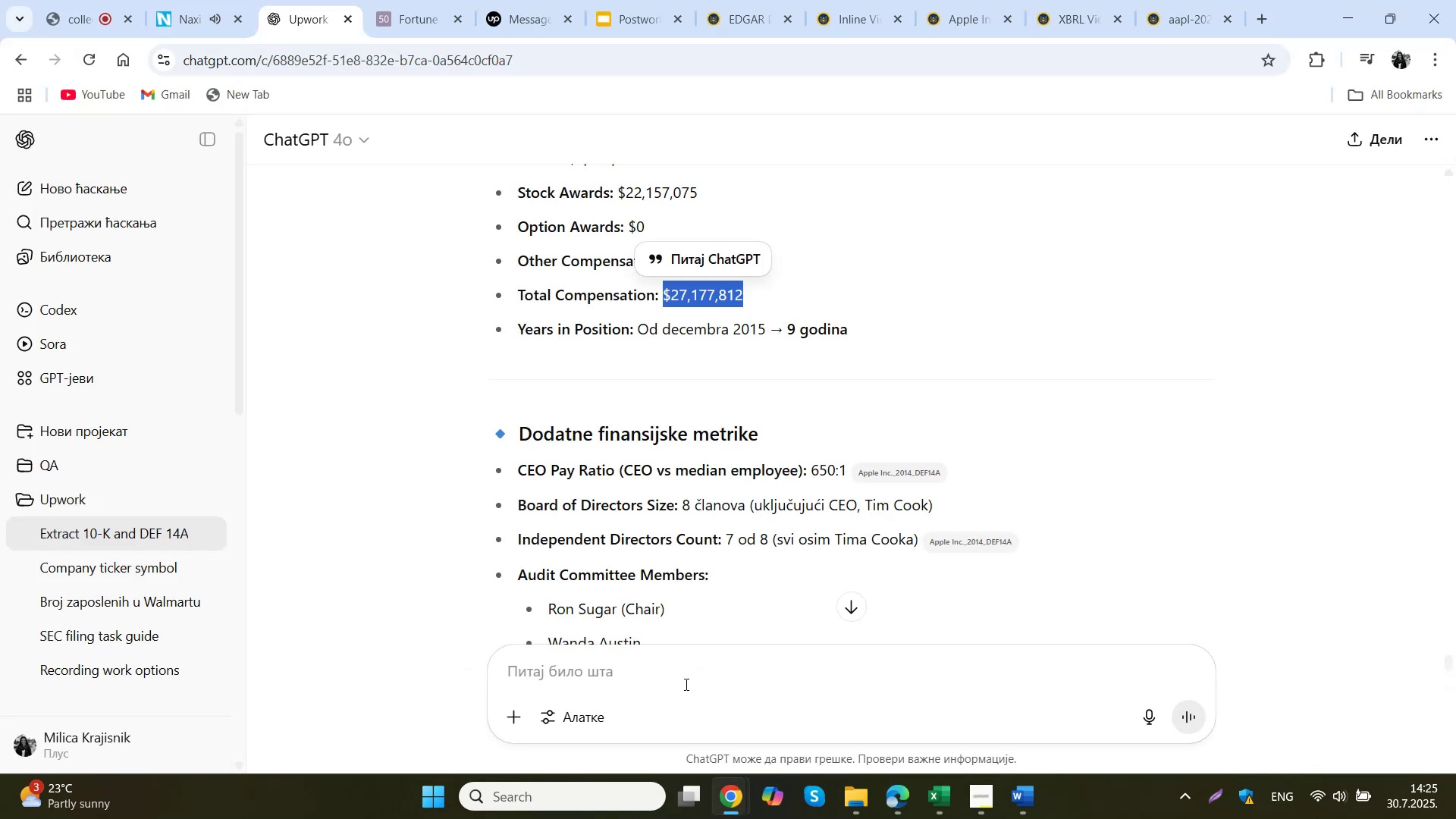 
left_click([855, 796])
 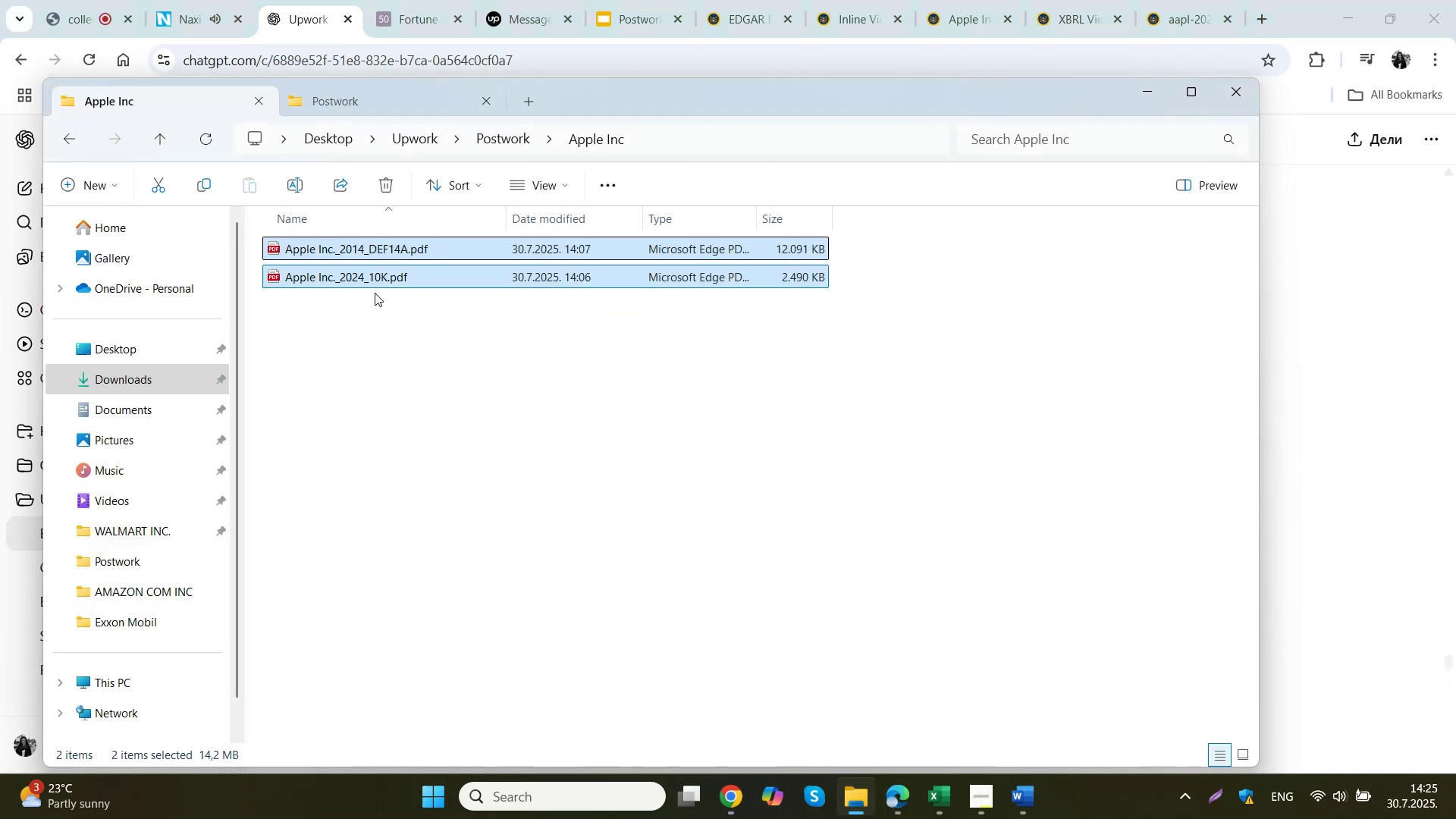 
left_click([375, 293])
 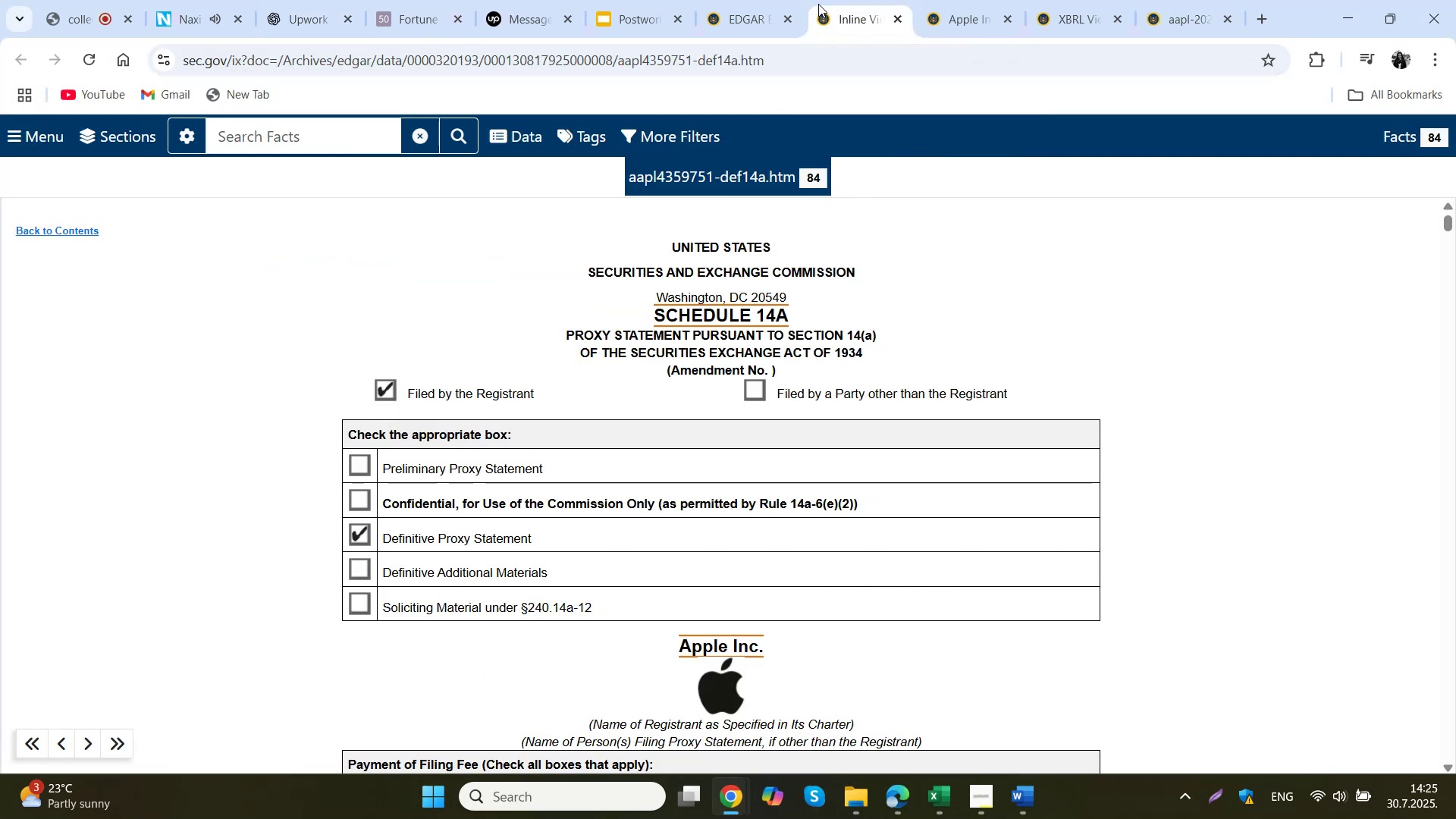 
key(Control+F)
 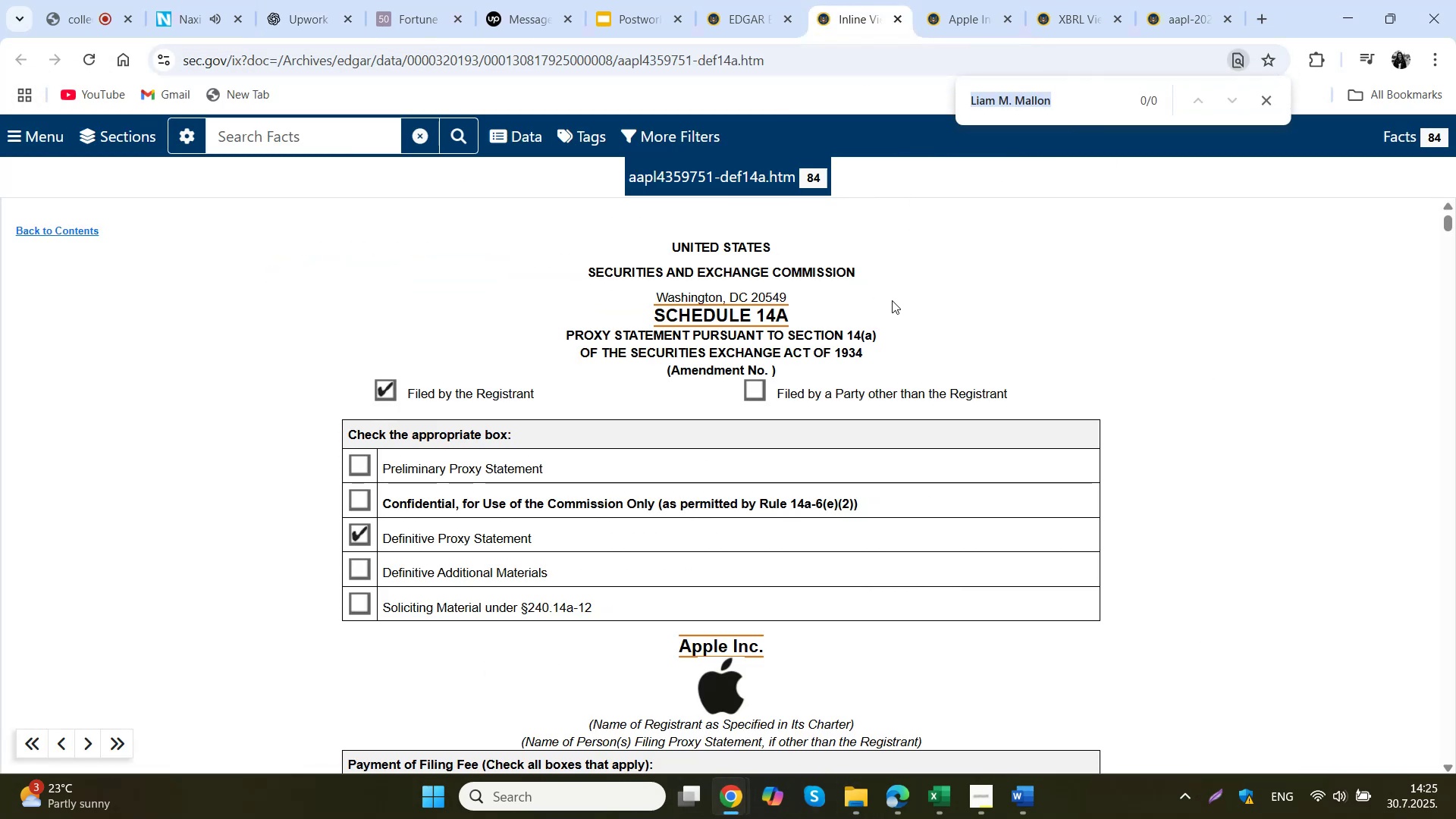 
type(pay ration)
key(Backspace)
 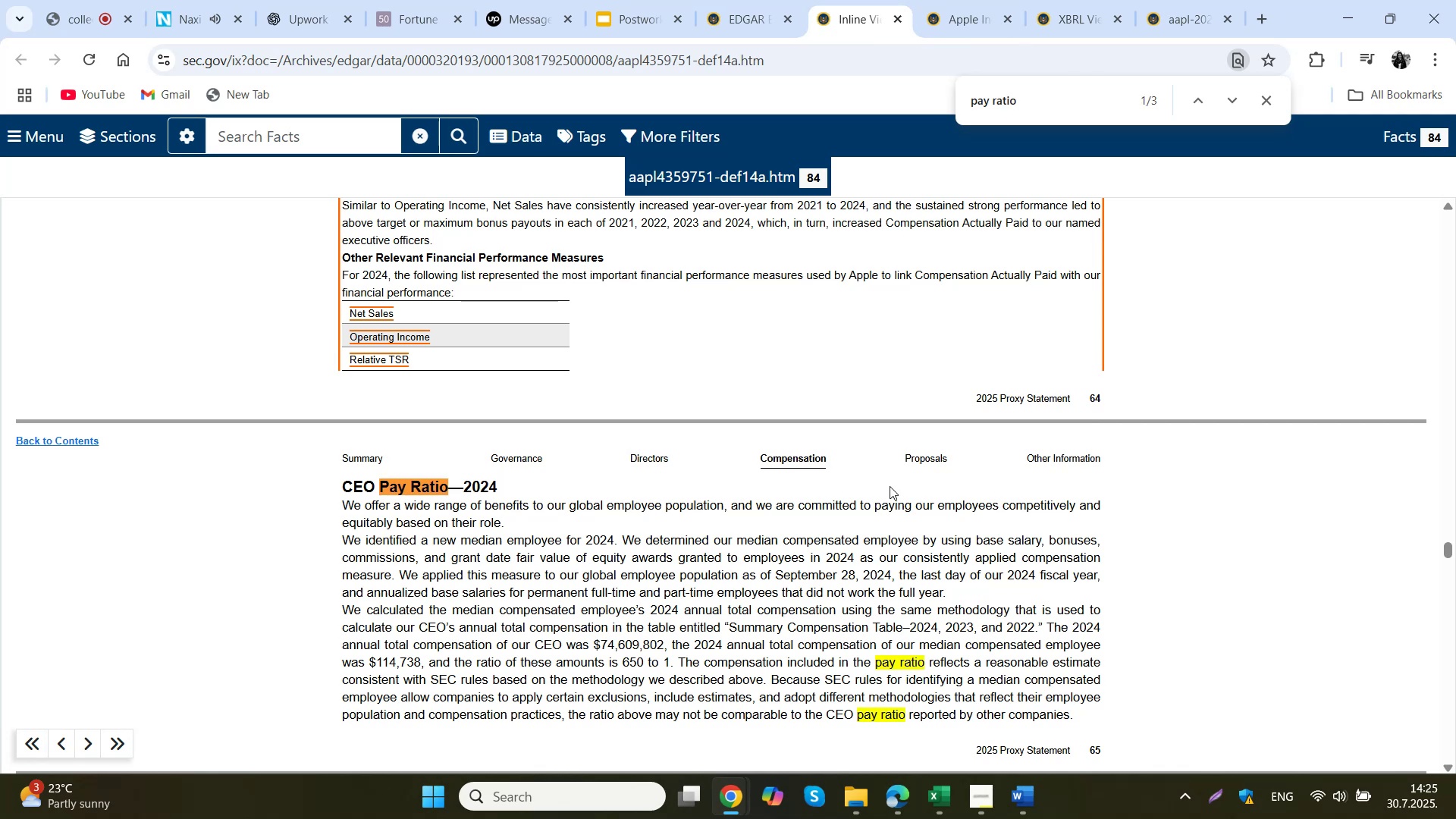 
scroll: coordinate [871, 478], scroll_direction: down, amount: 14.0
 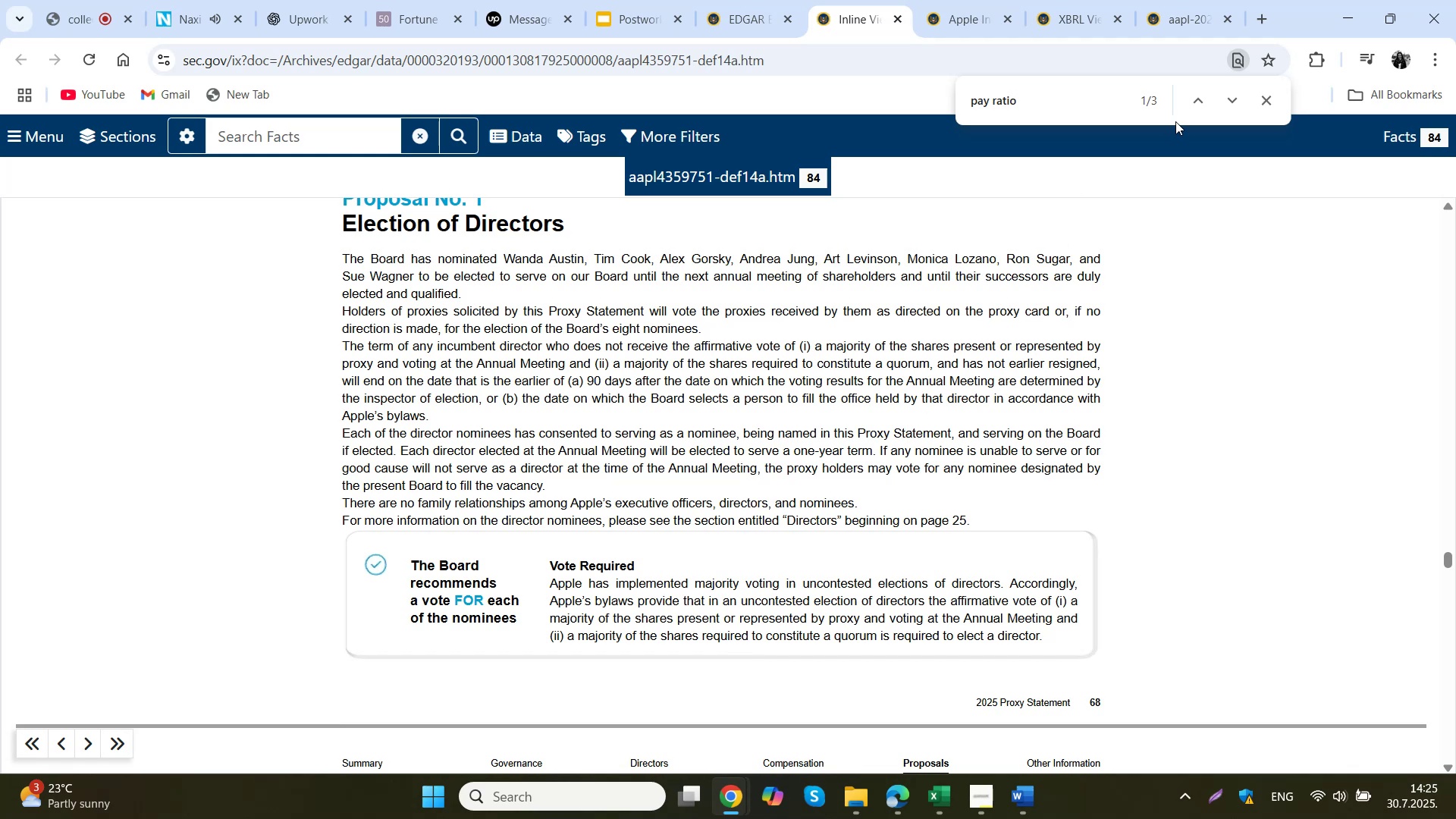 
left_click([1066, 0])
 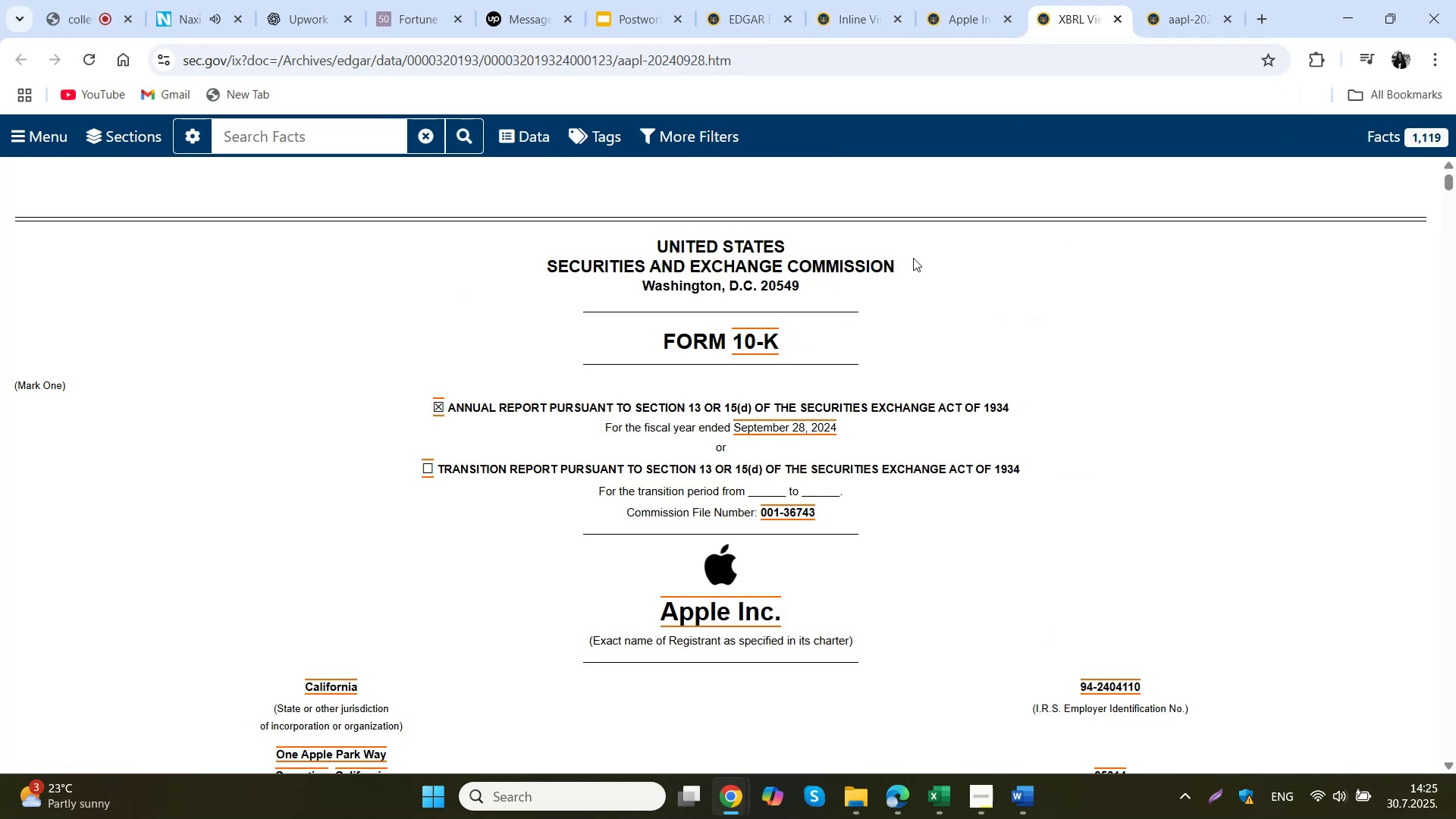 
key(Control+ControlLeft)
 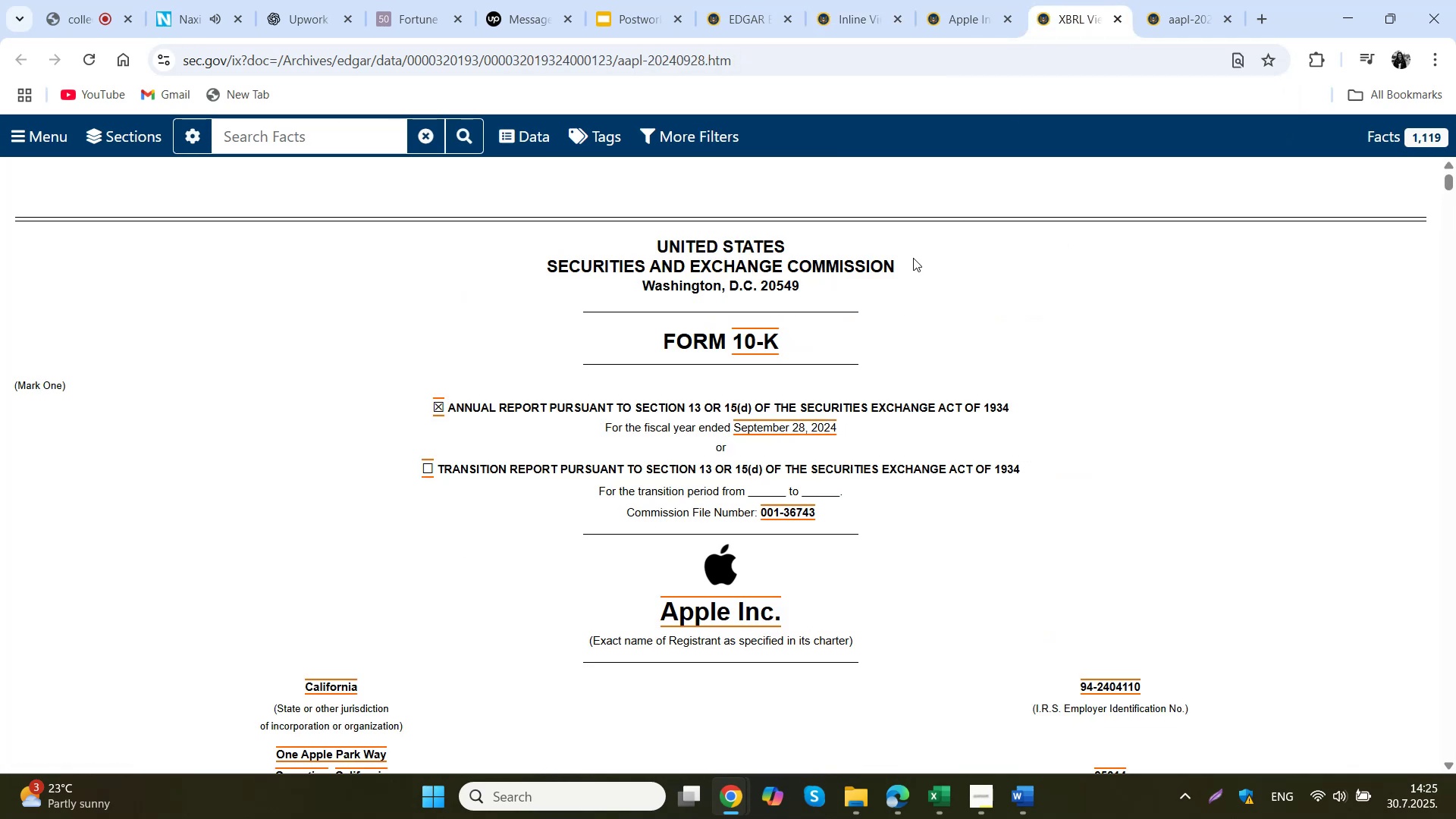 
key(Control+F)
 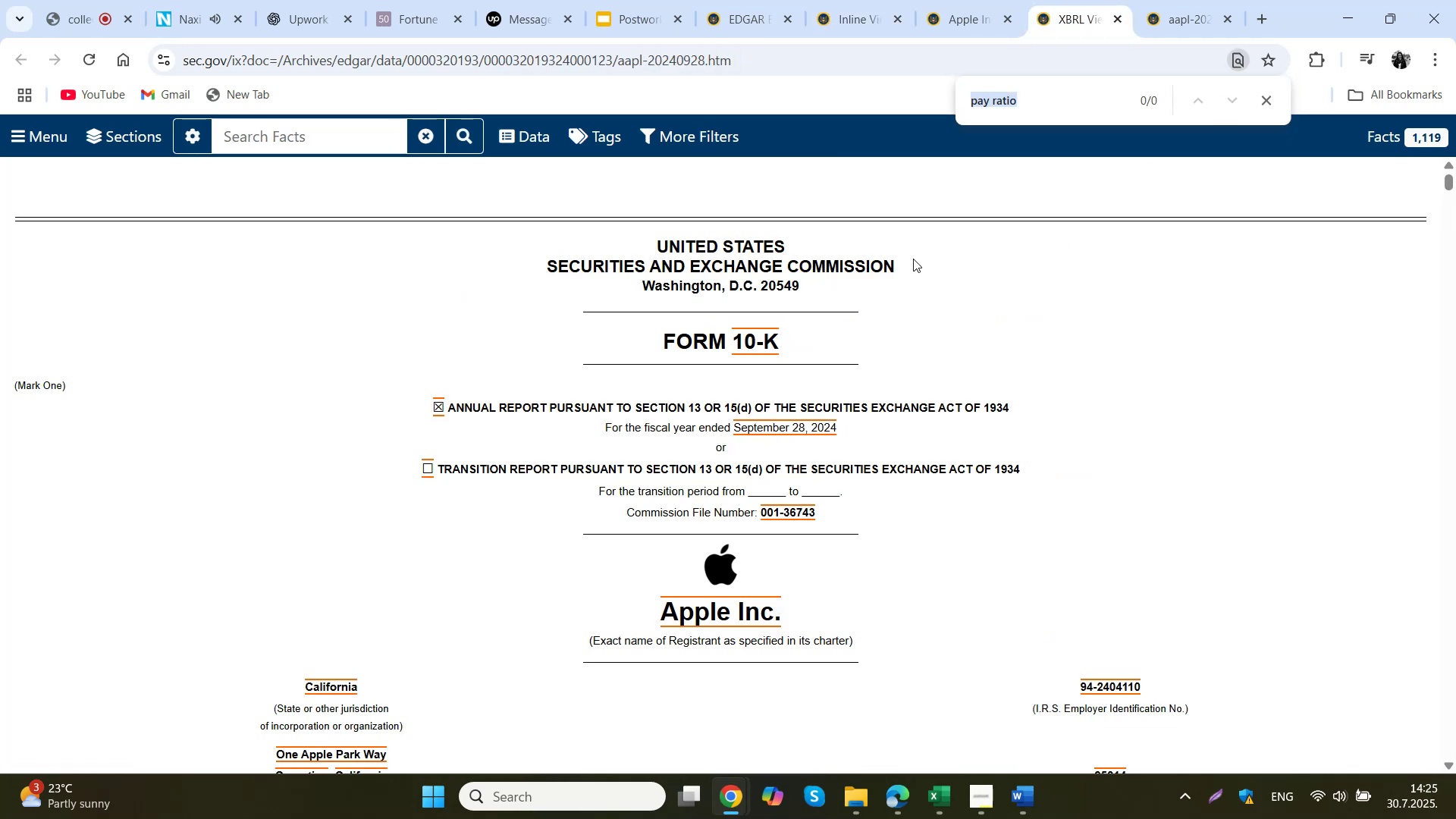 
type(pay r)
 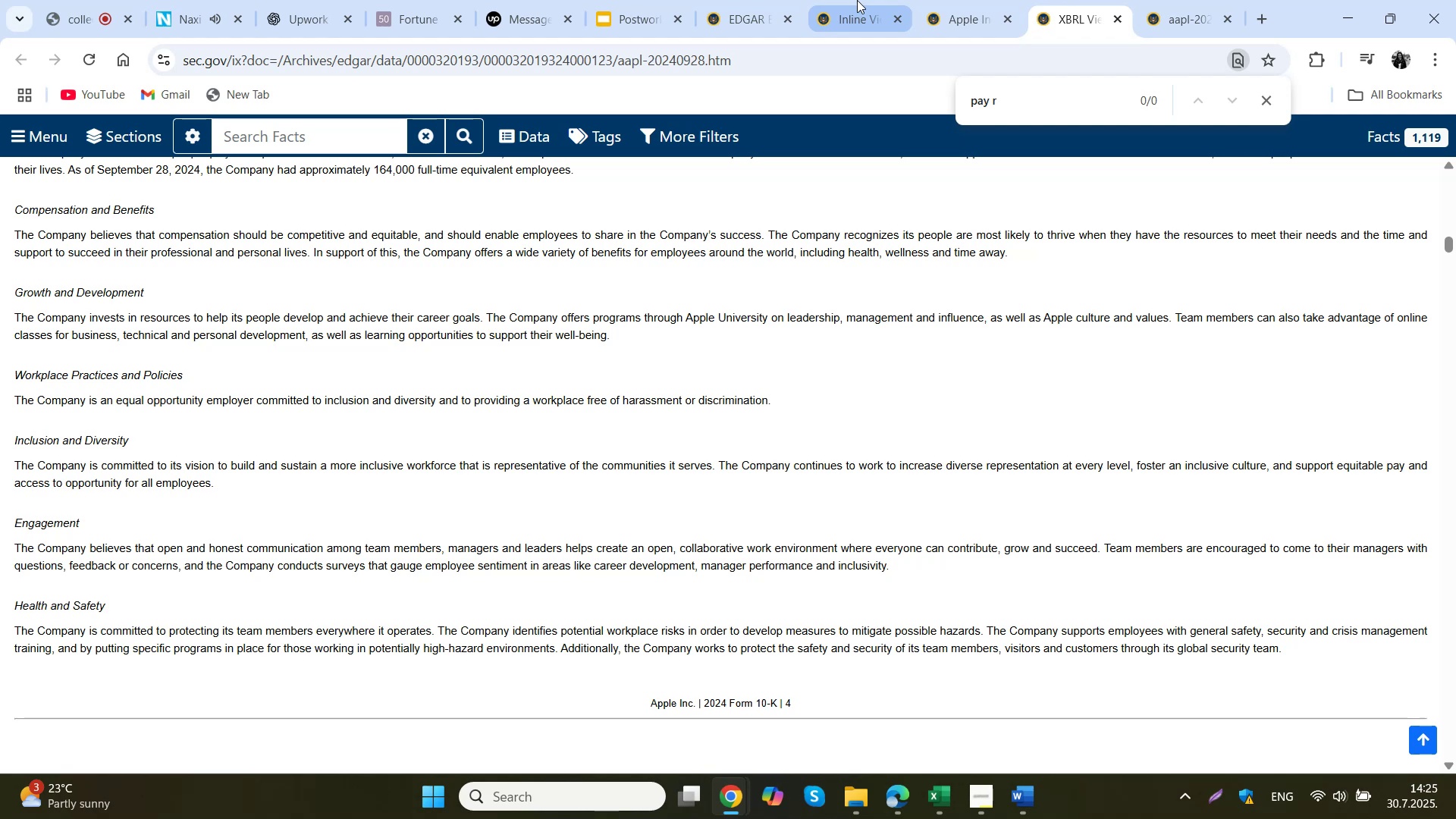 
left_click([877, 0])
 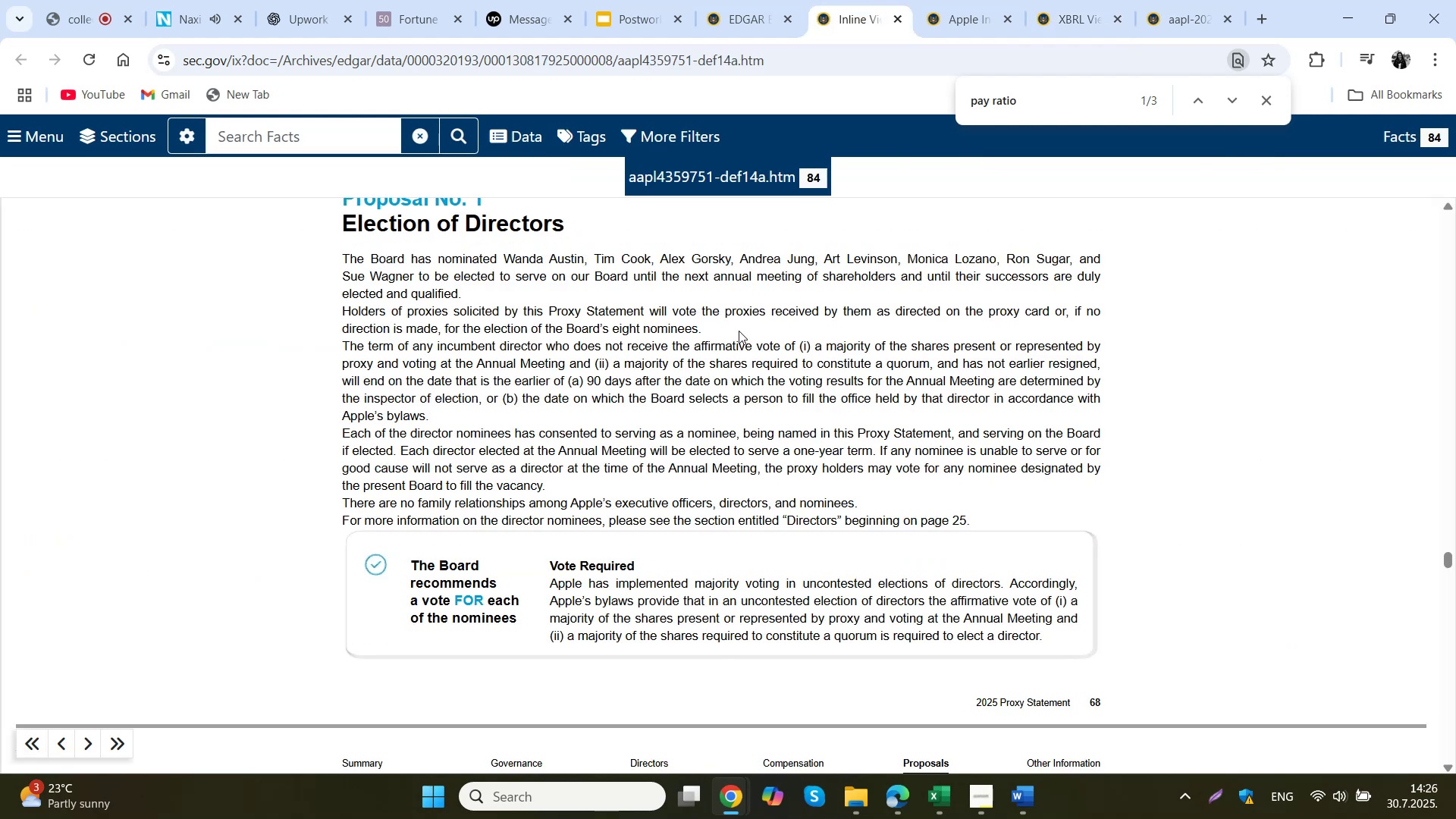 
scroll: coordinate [739, 331], scroll_direction: down, amount: 2.0
 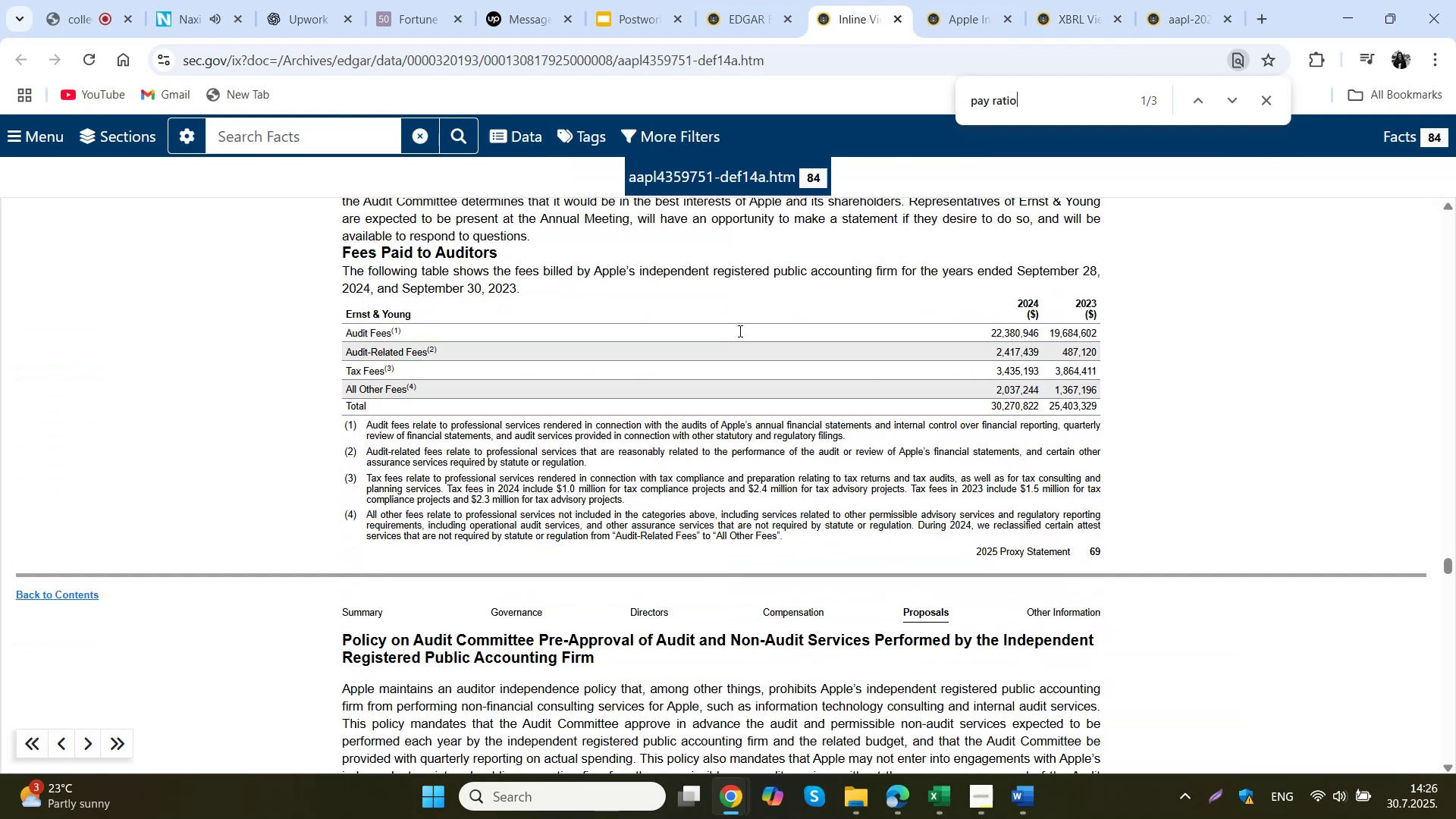 
scroll: coordinate [739, 331], scroll_direction: up, amount: 6.0
 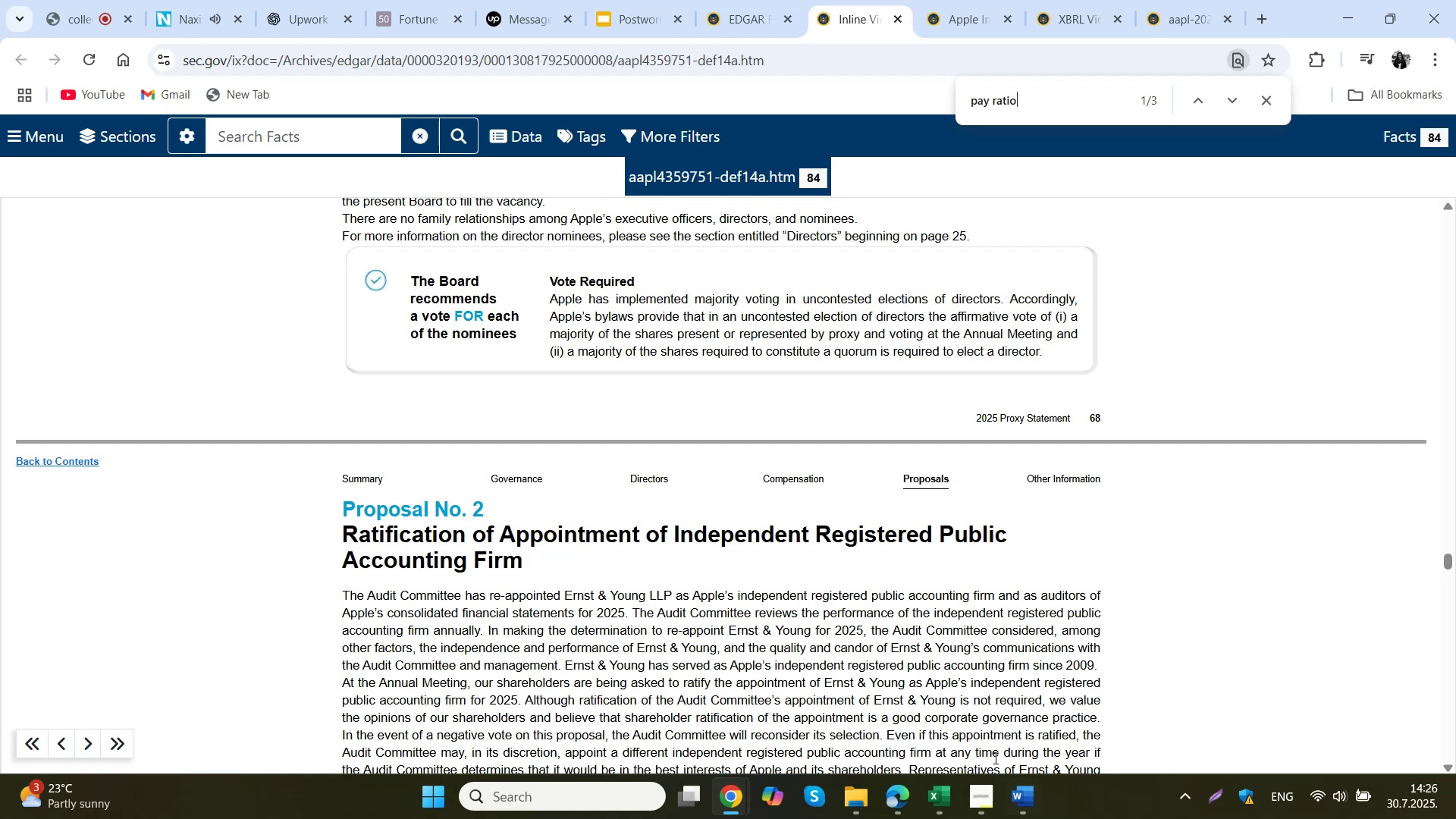 
wait(7.36)
 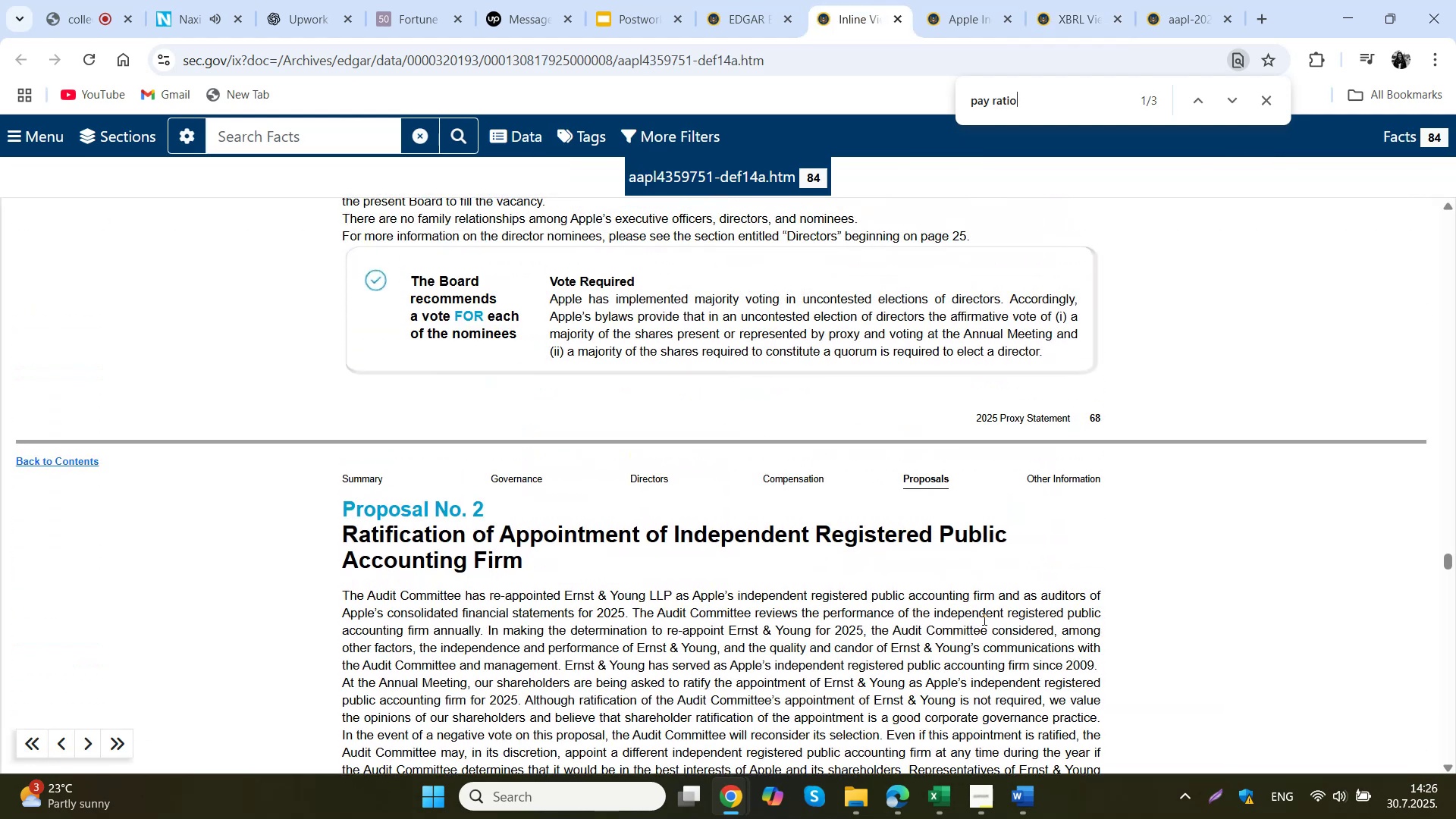 
left_click([885, 802])
 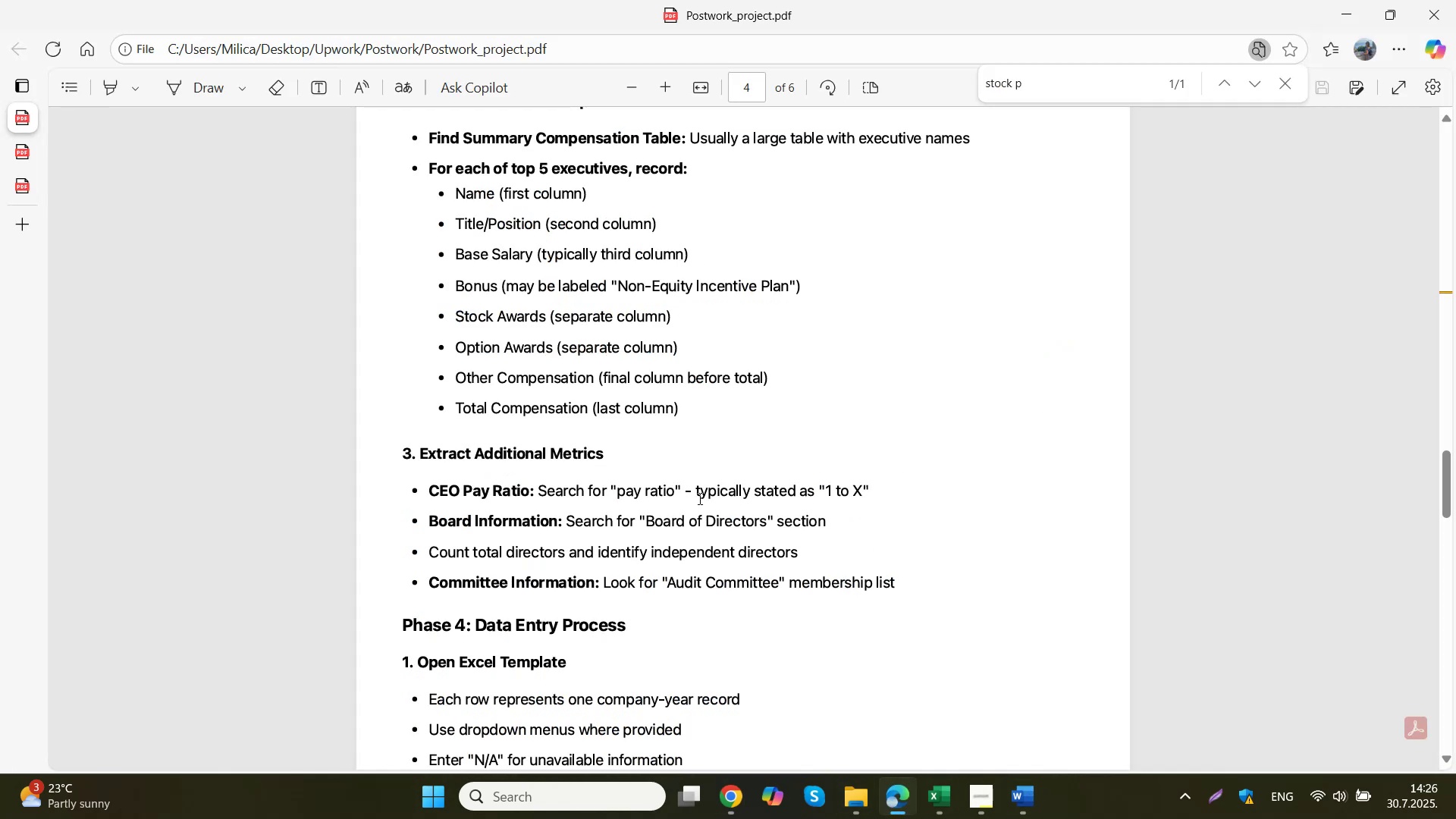 
wait(8.77)
 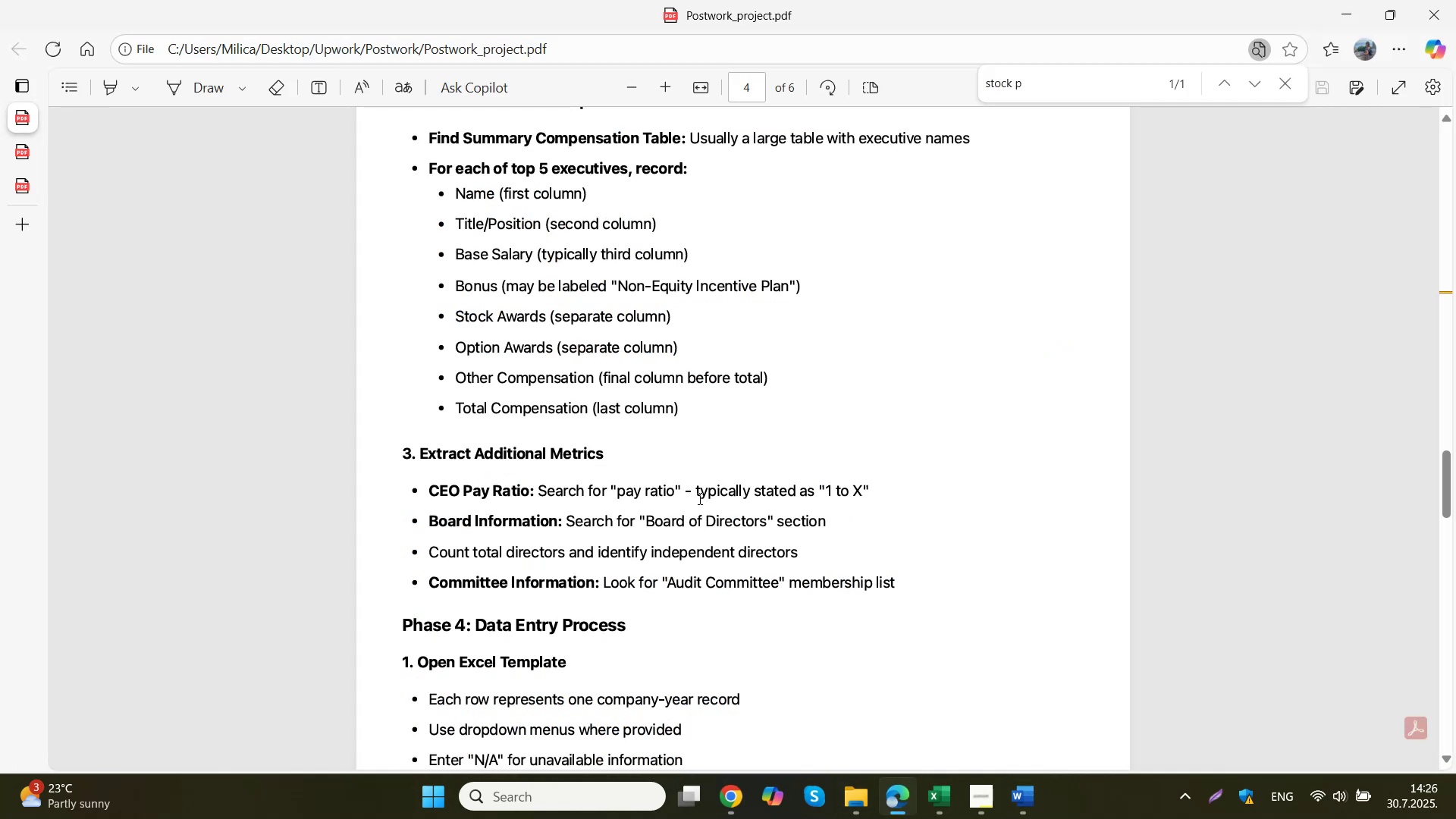 
left_click_drag(start_coordinate=[858, 493], to_coordinate=[824, 493])
 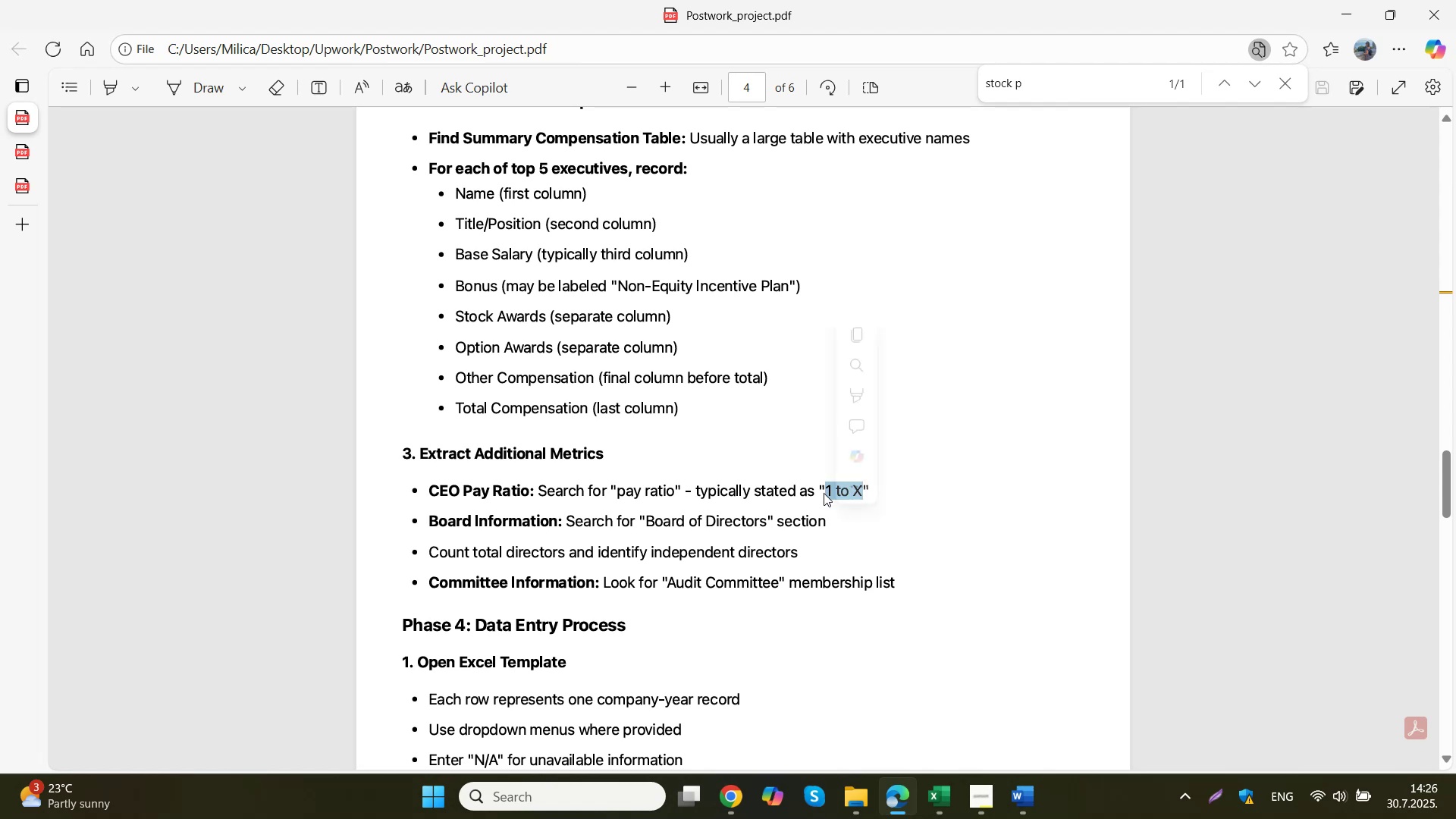 
key(Control+C)
 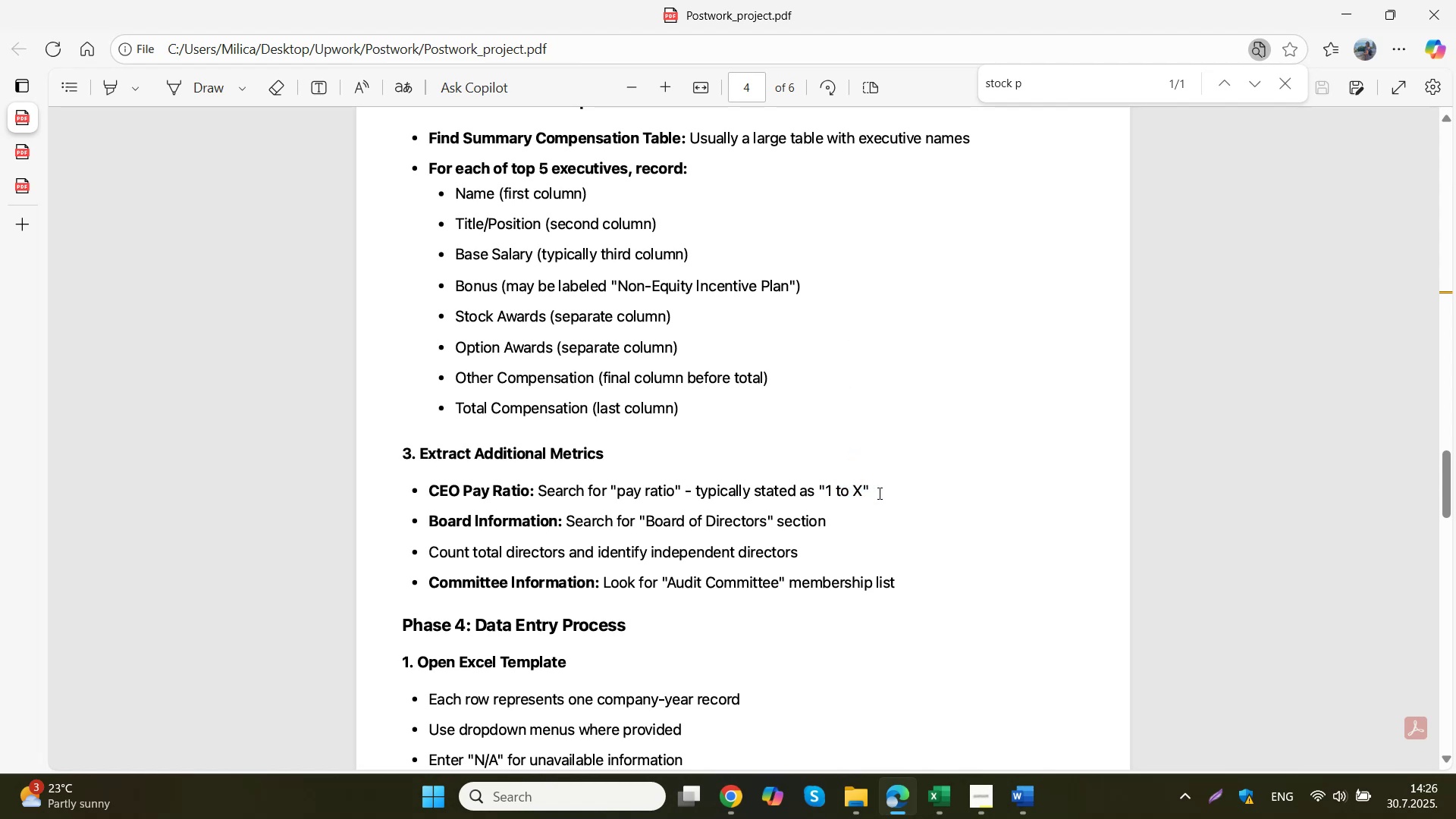 
left_click_drag(start_coordinate=[874, 488], to_coordinate=[693, 498])
 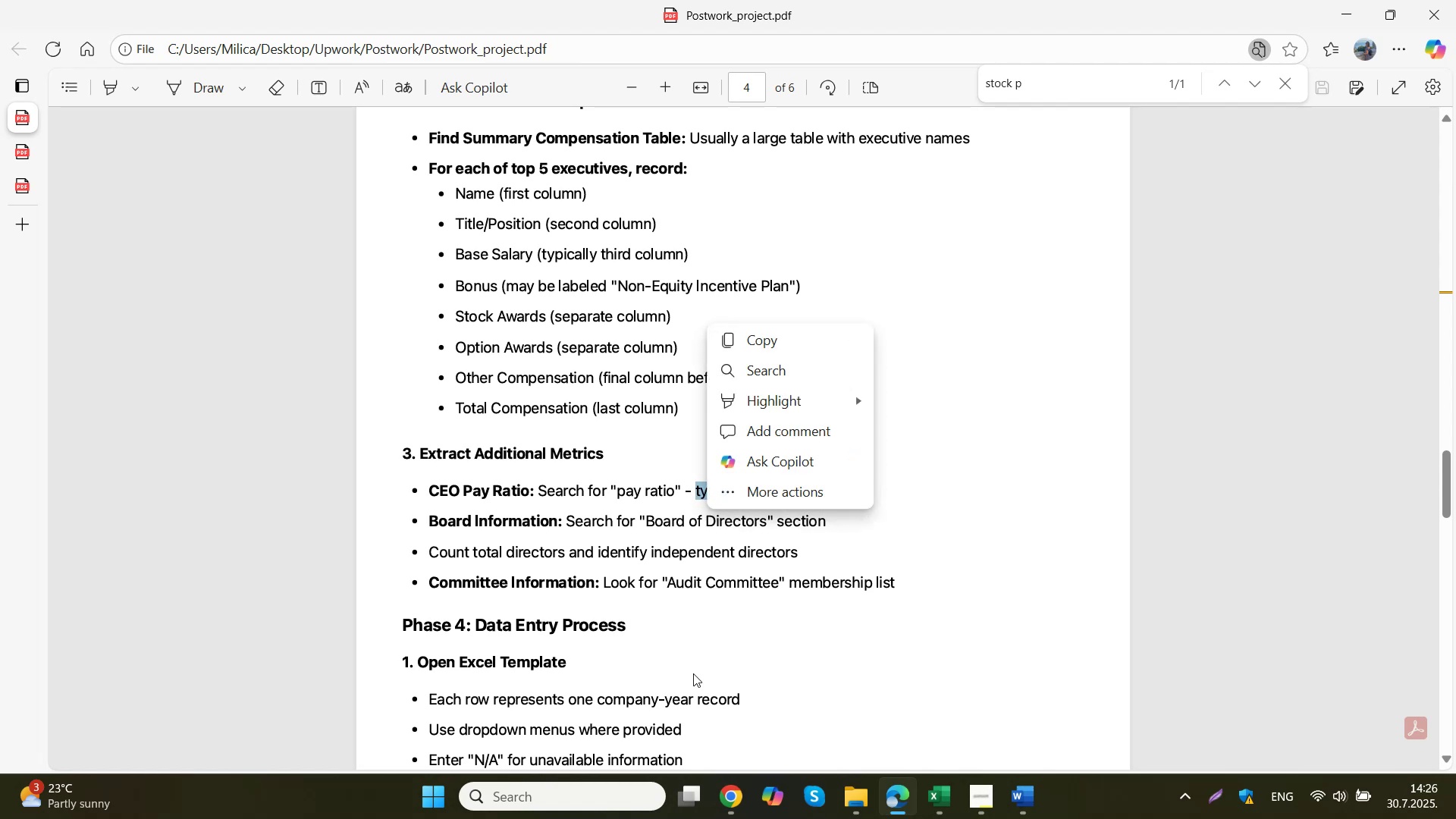 
key(Control+ControlLeft)
 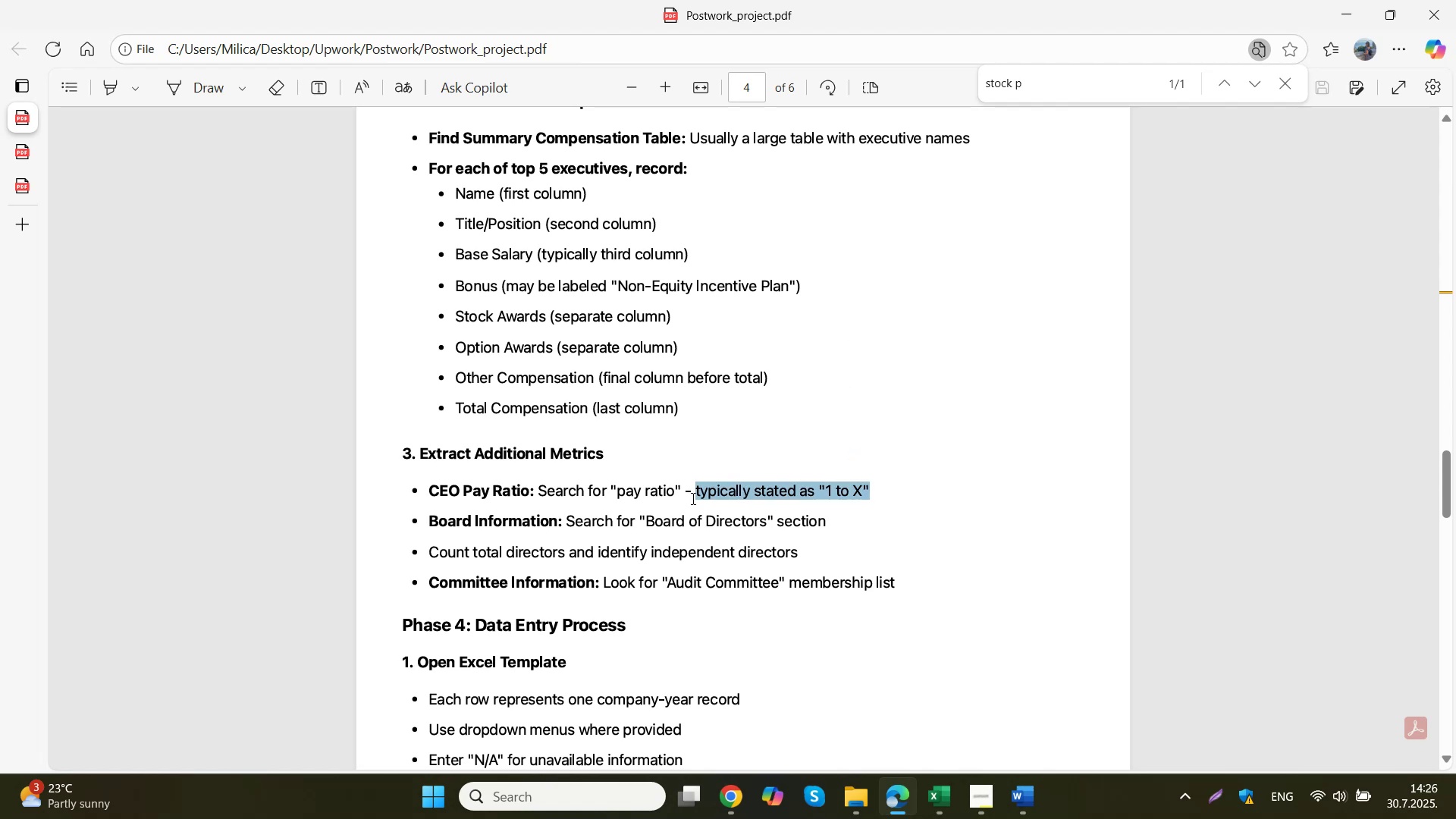 
key(Control+C)
 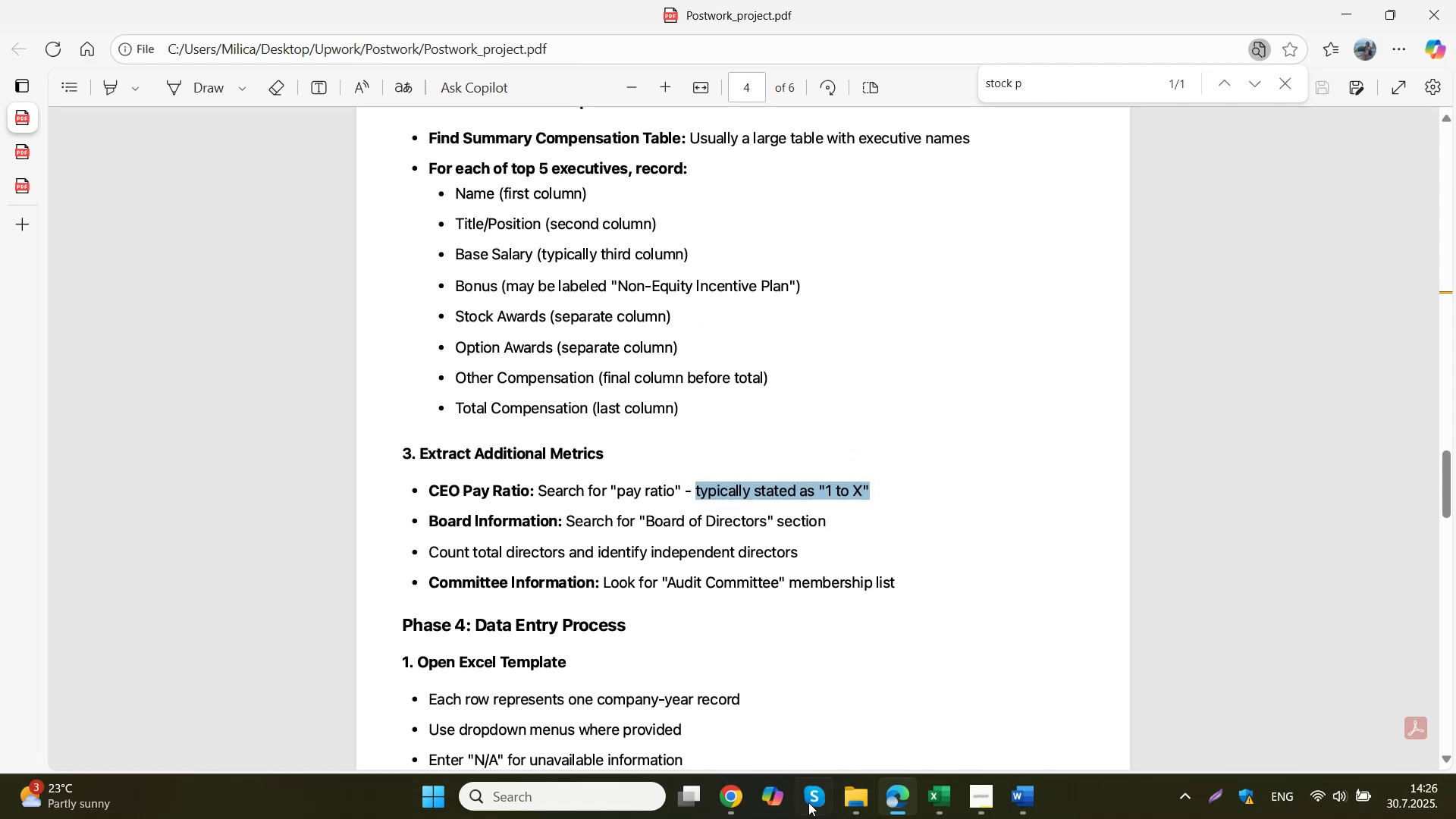 
left_click([706, 799])
 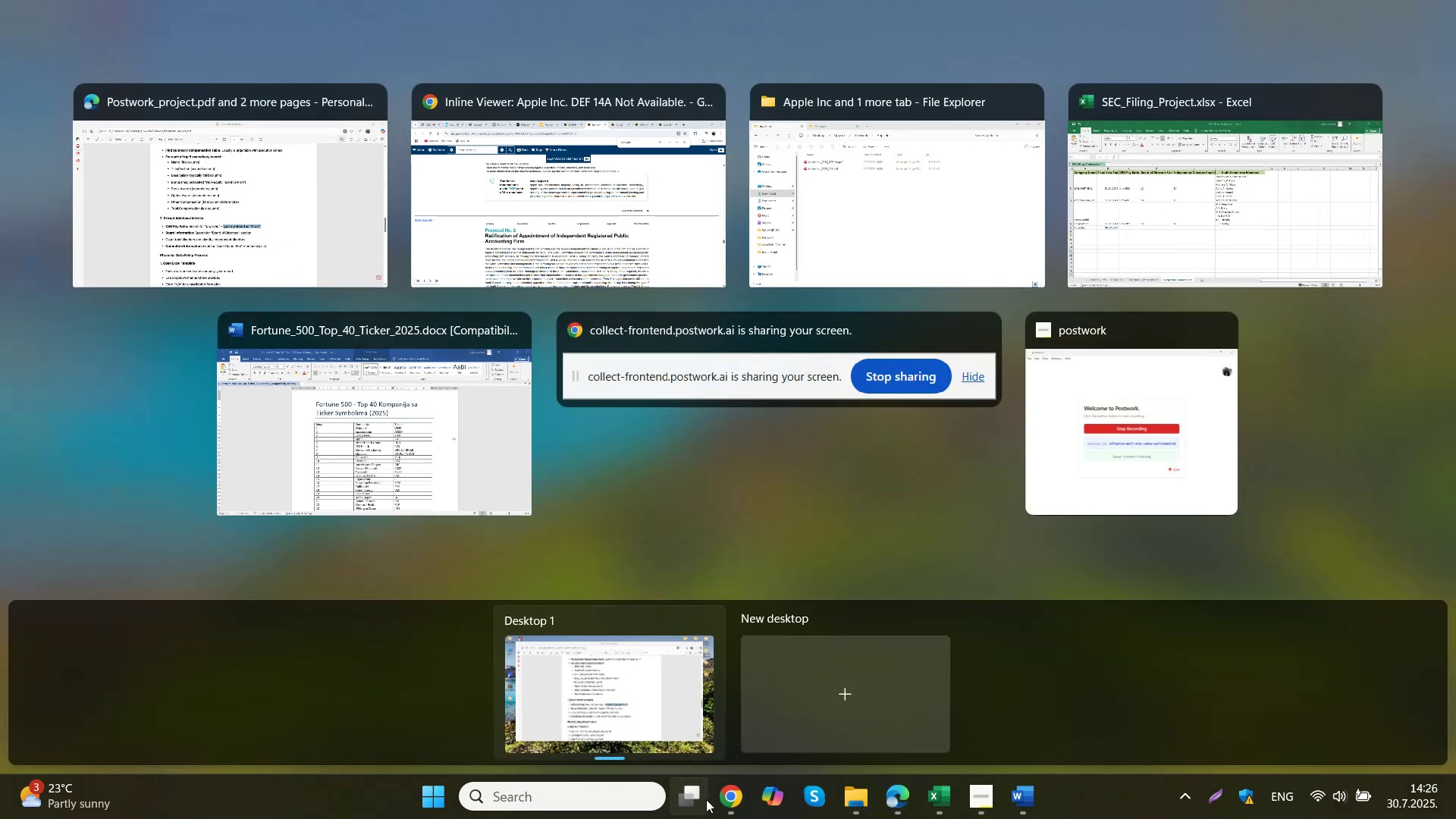 
left_click([706, 799])
 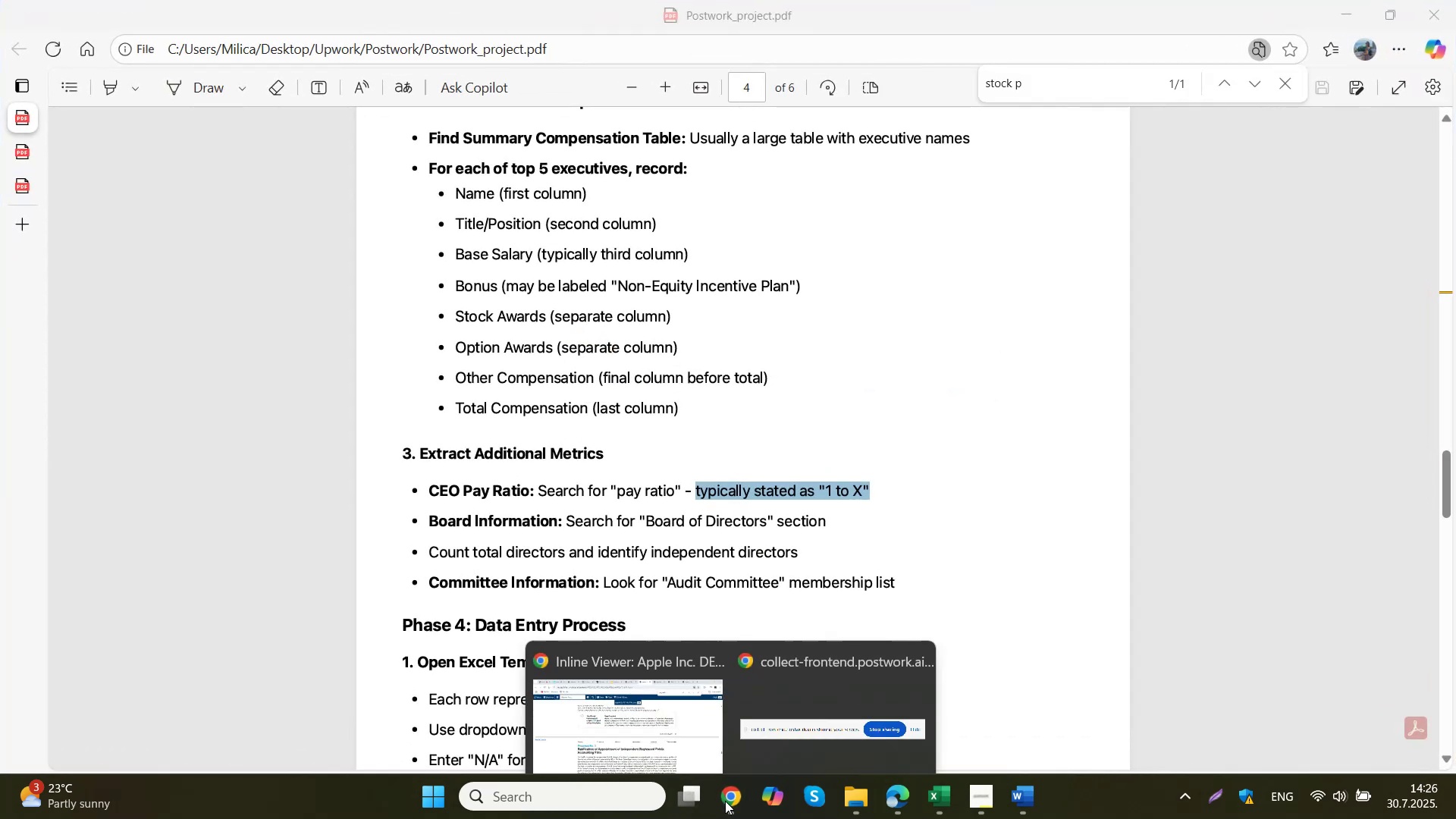 
double_click([651, 692])
 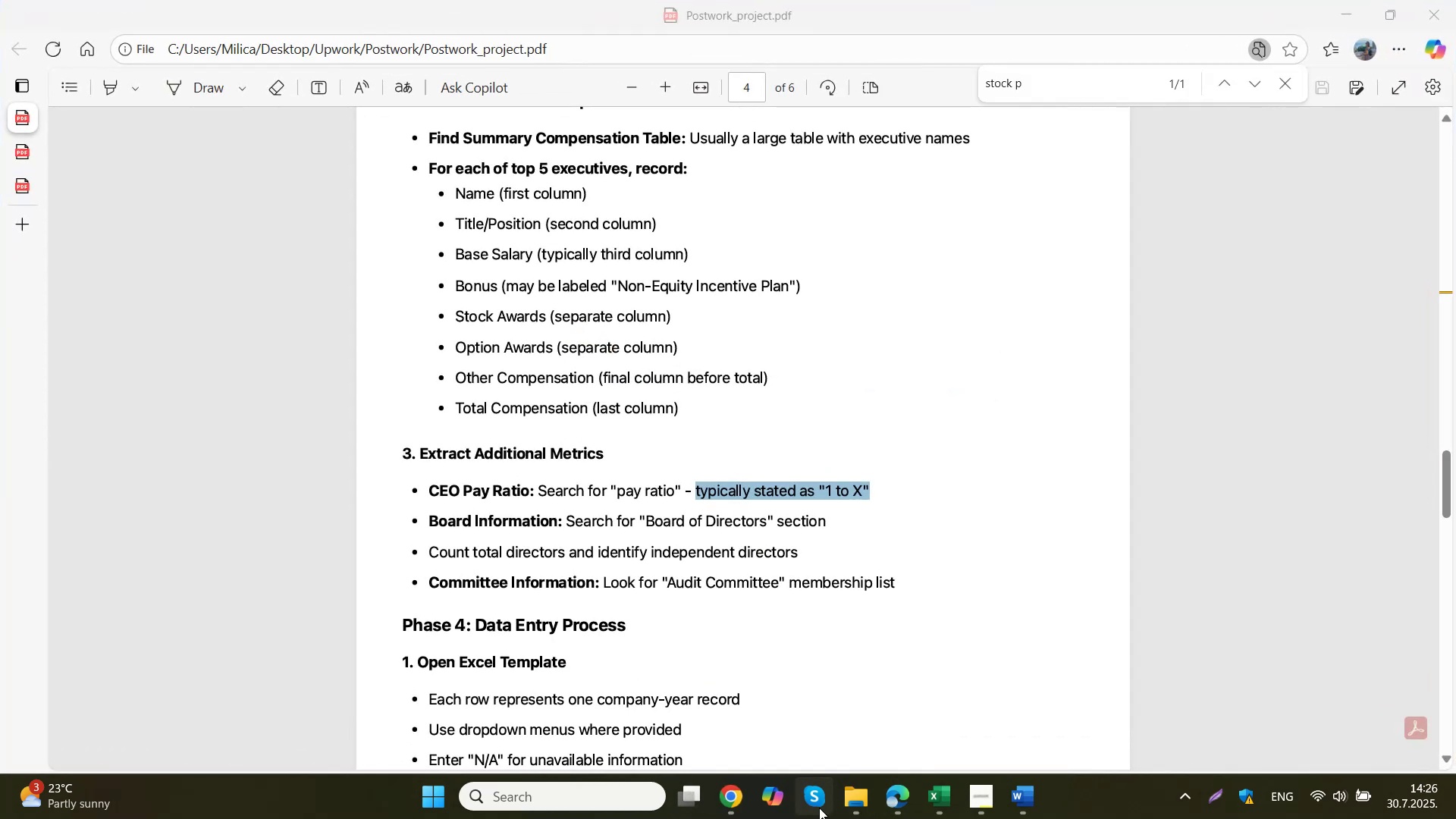 
left_click([739, 798])
 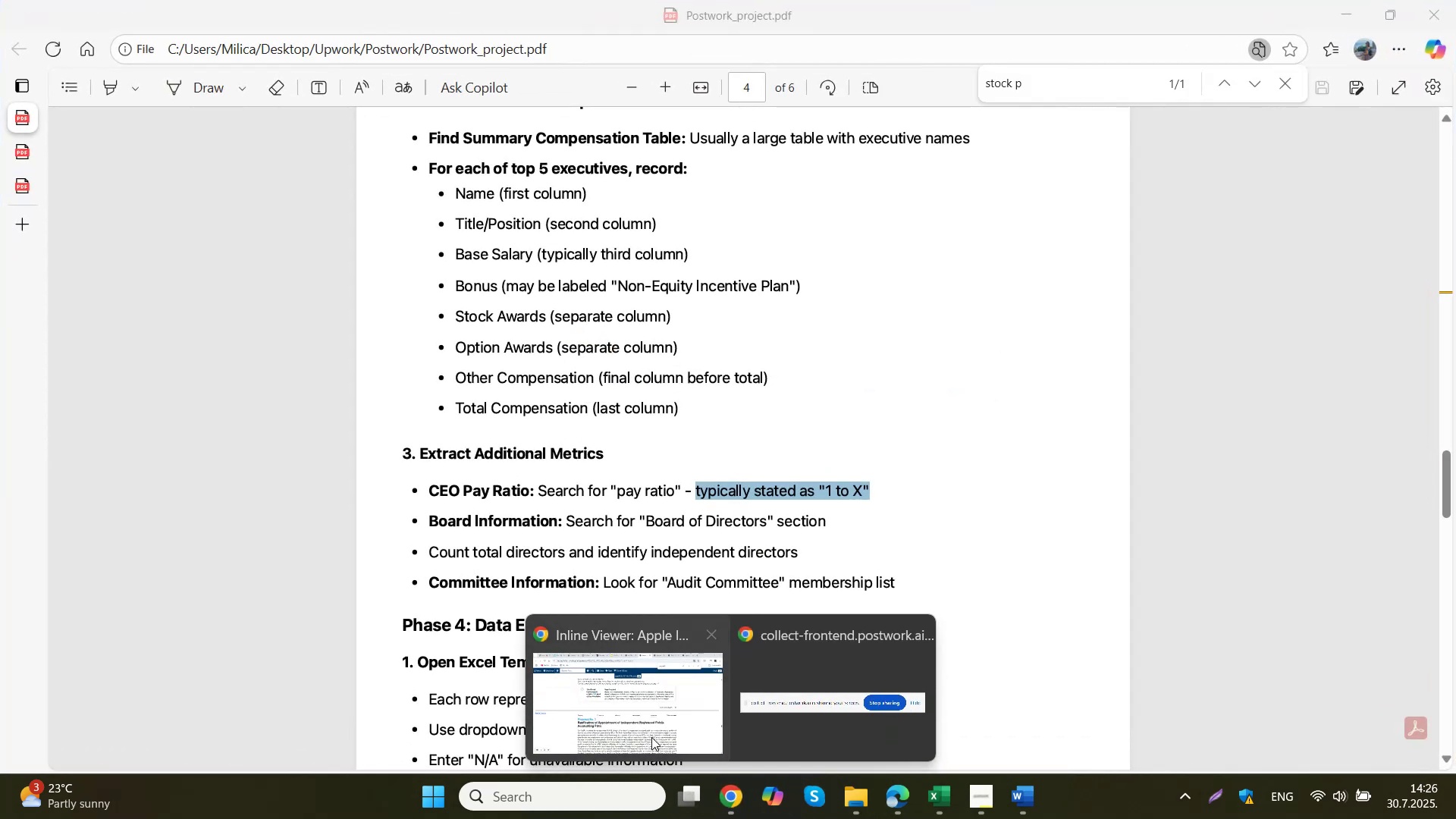 
left_click([651, 736])
 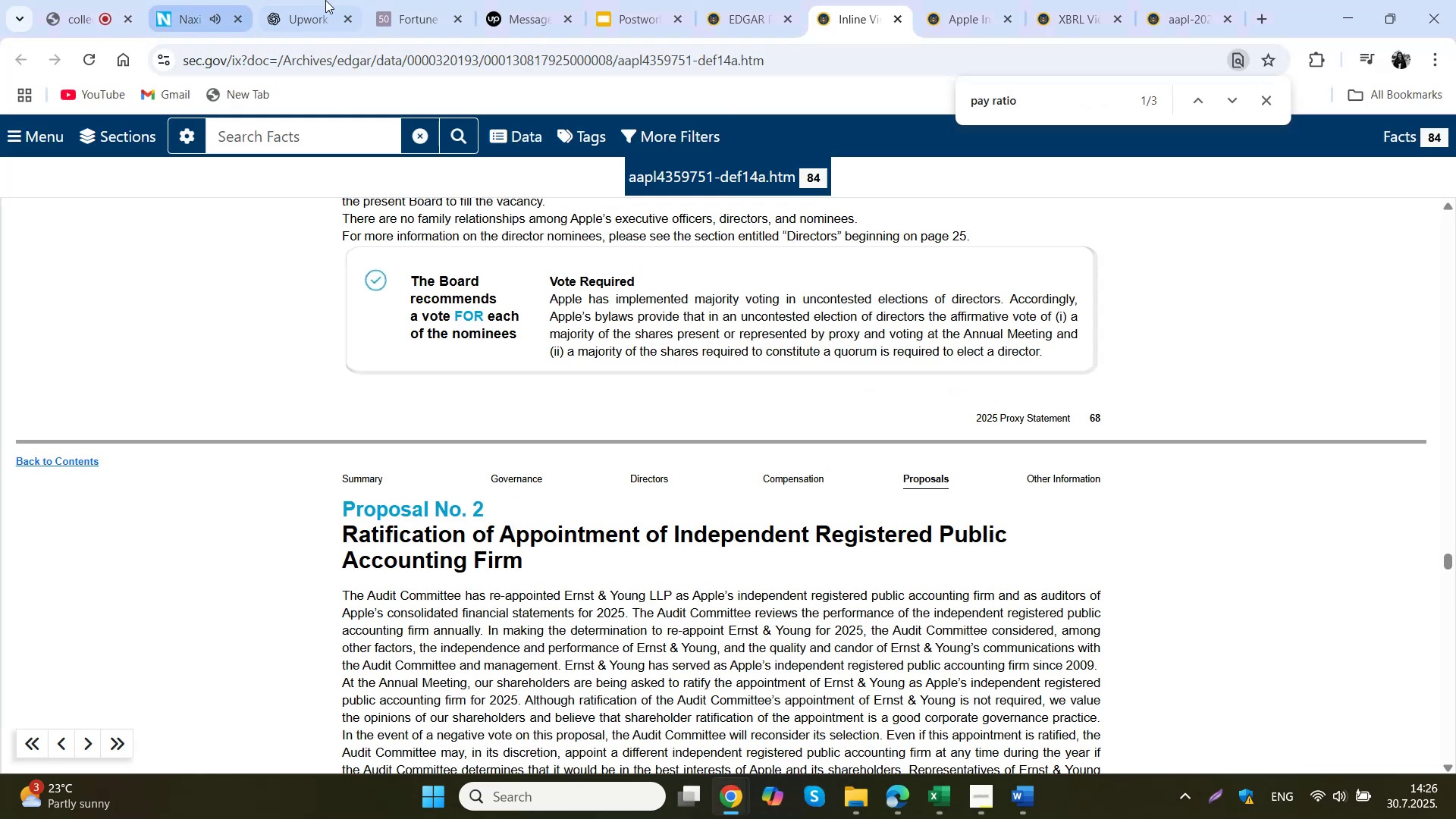 
left_click([314, 0])
 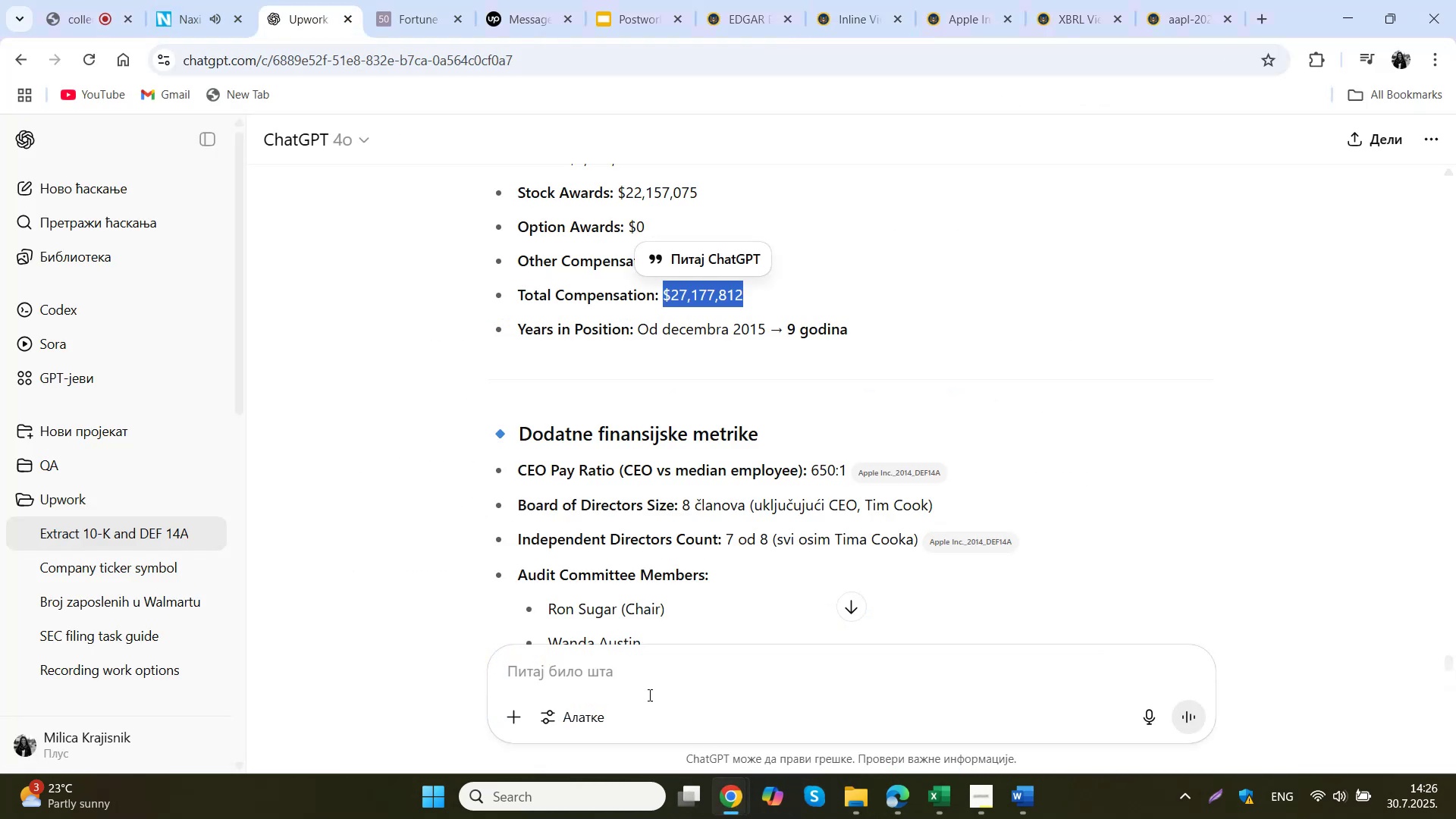 
left_click([648, 692])
 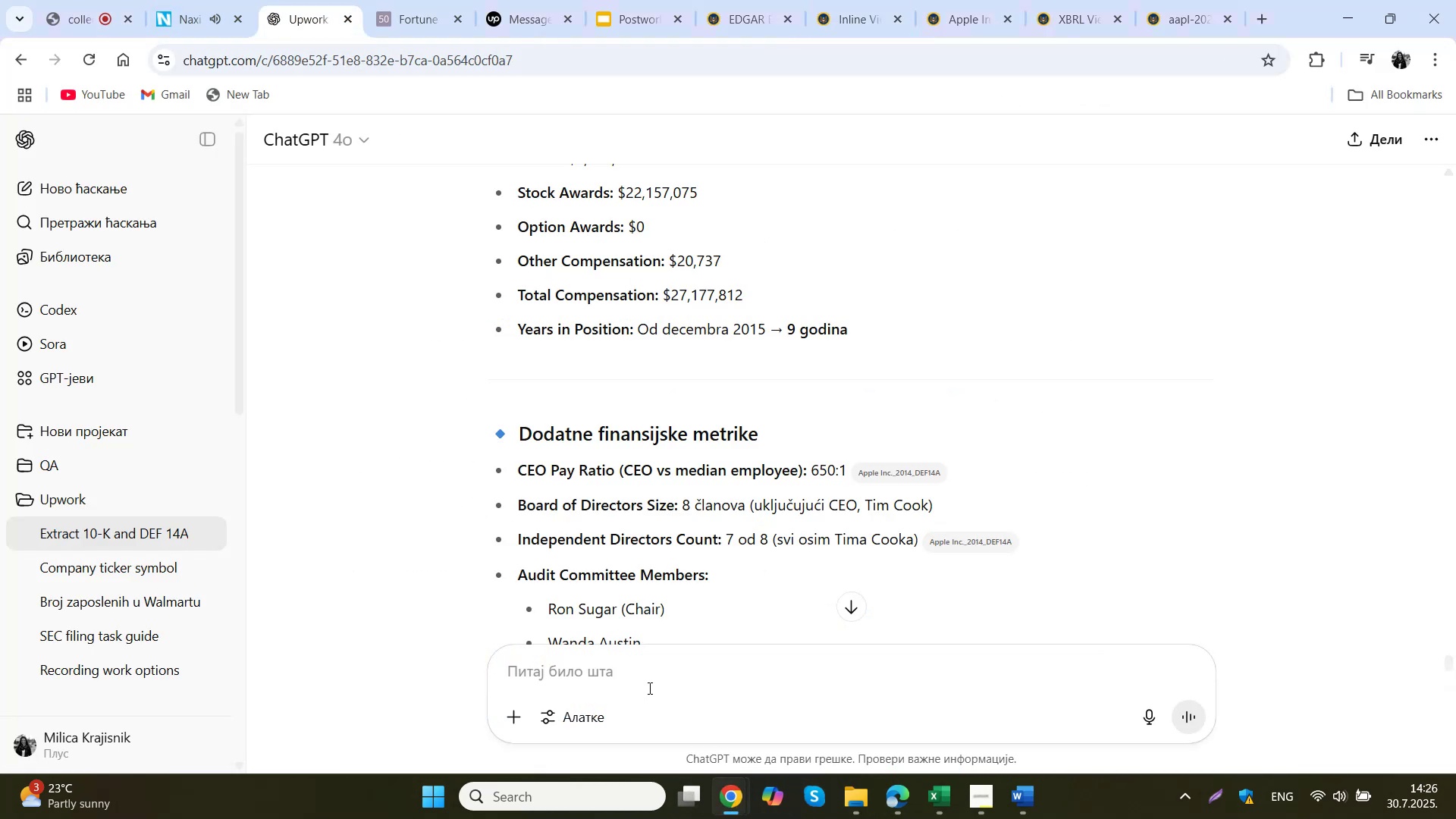 
type(kako pay ratio da napisem u ovom formatu ")
 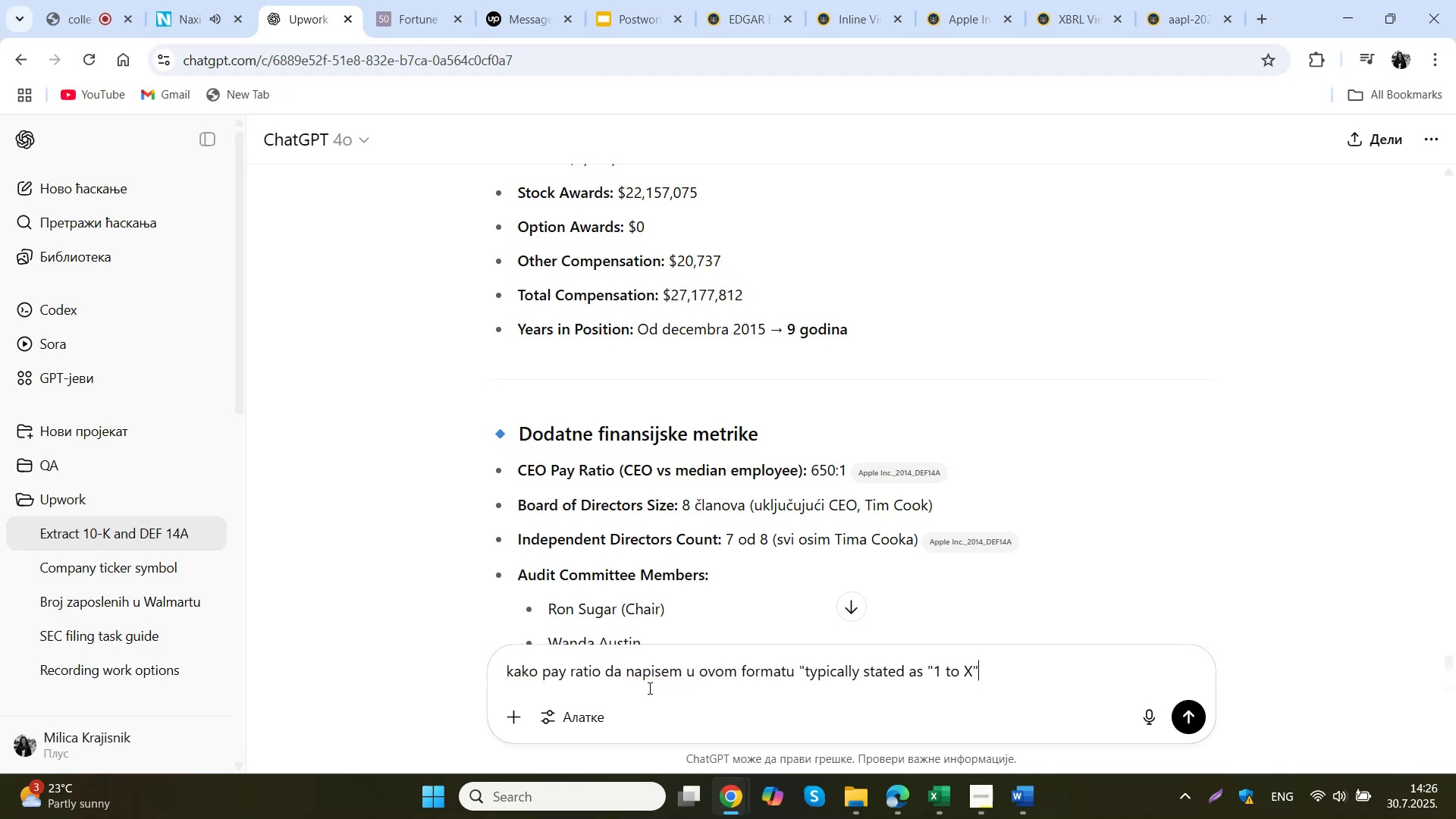 
 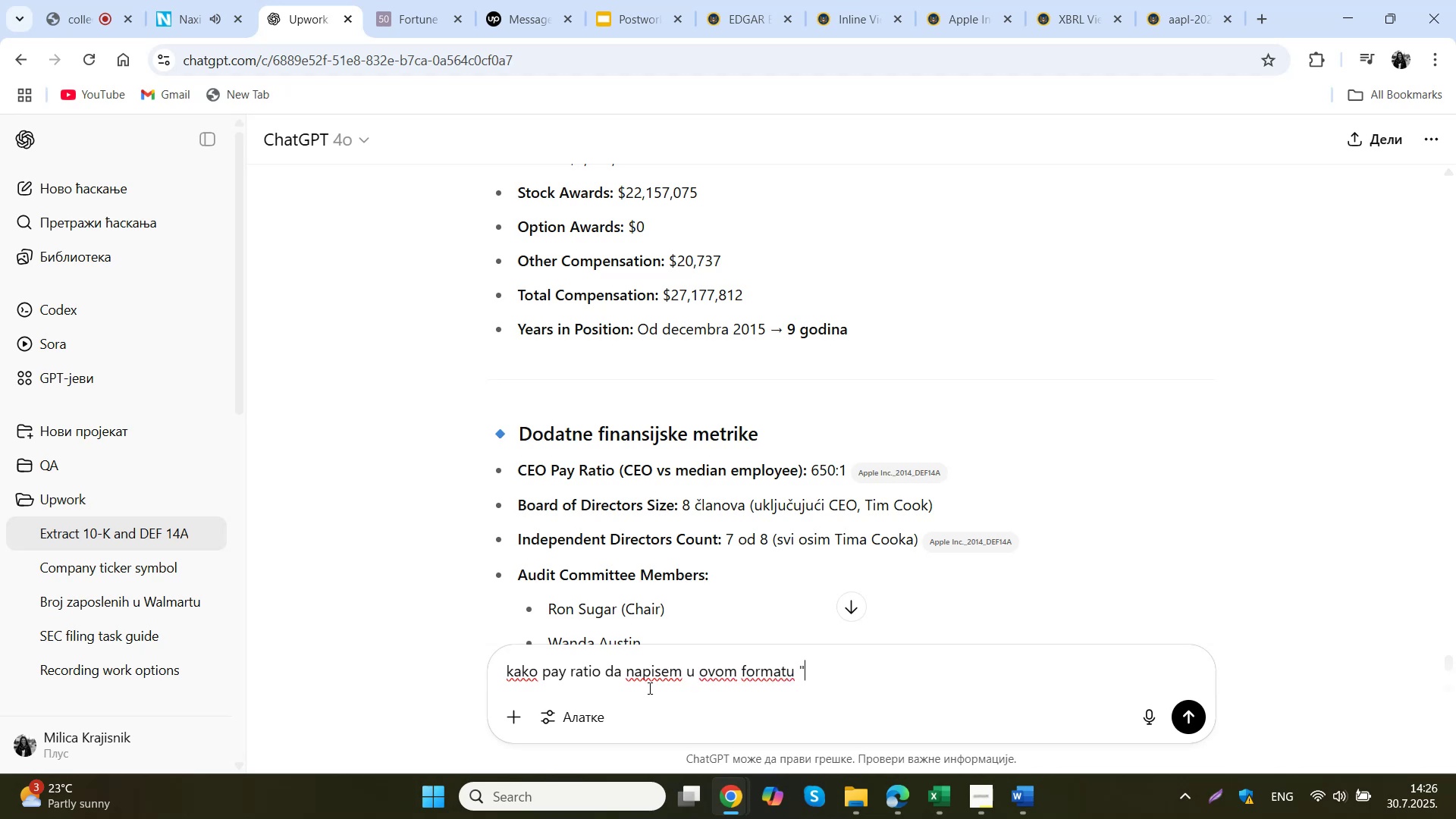 
key(Control+ControlLeft)
 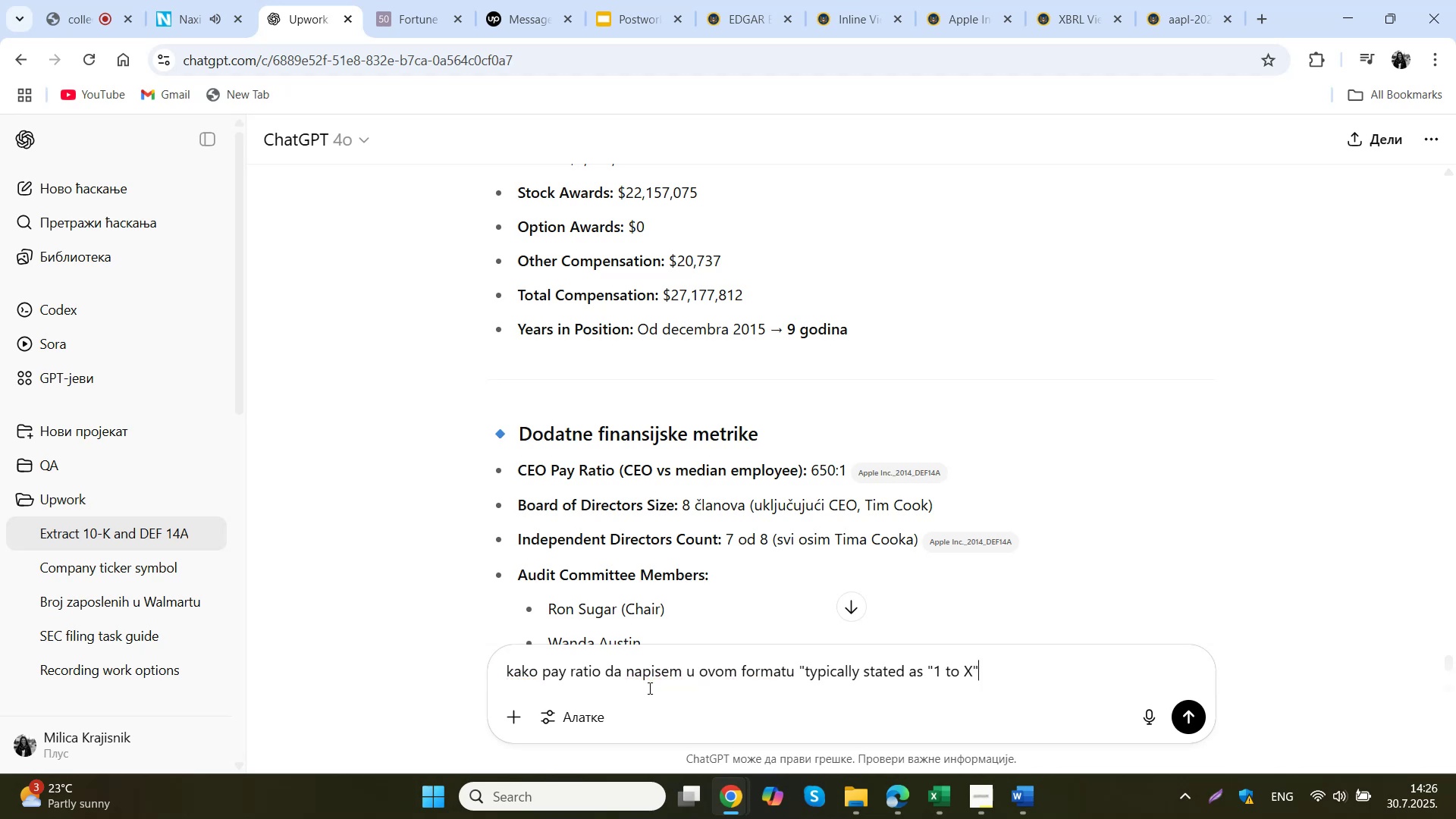 
key(Control+V)
 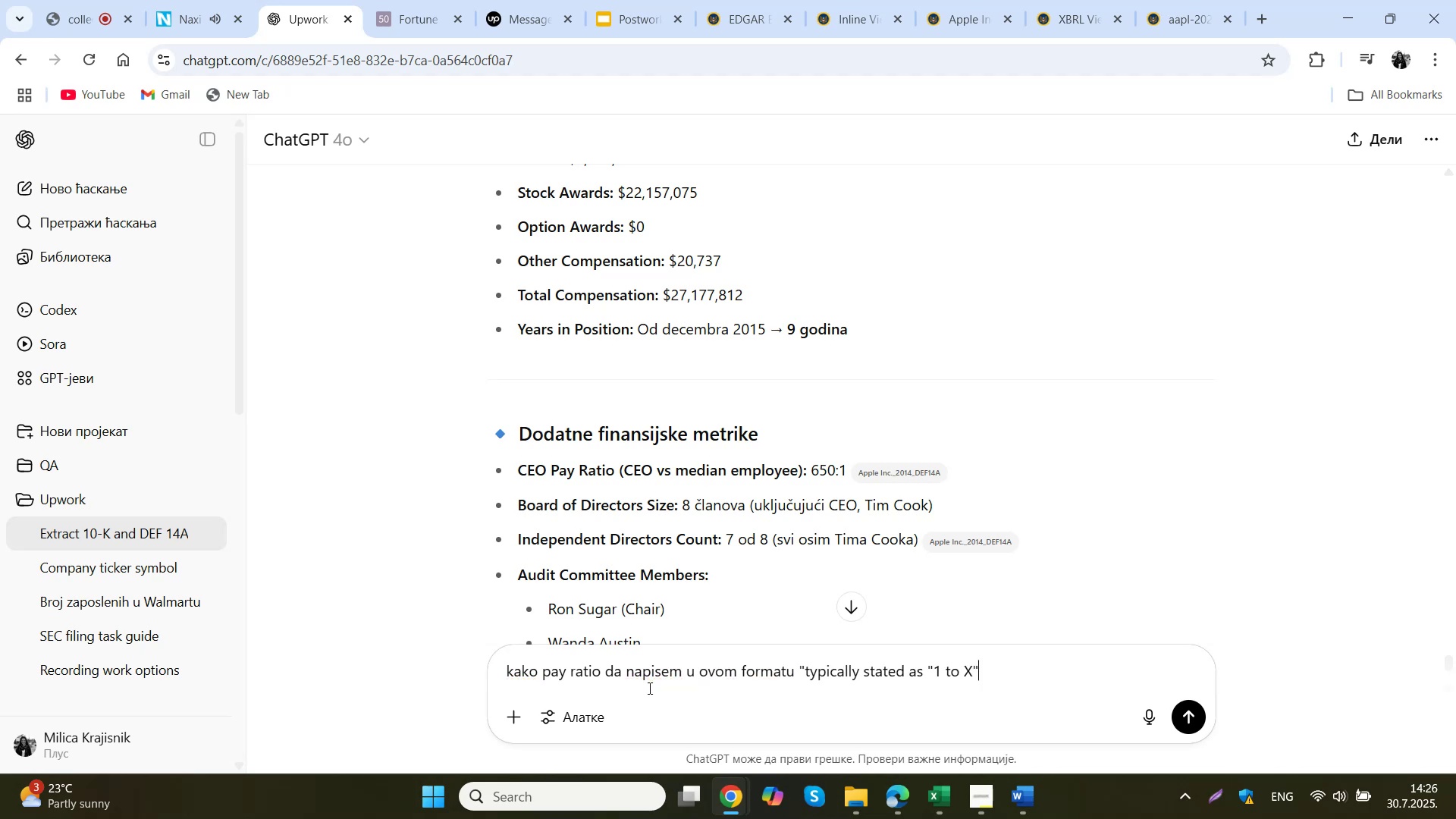 
key(Shift+ShiftLeft)
 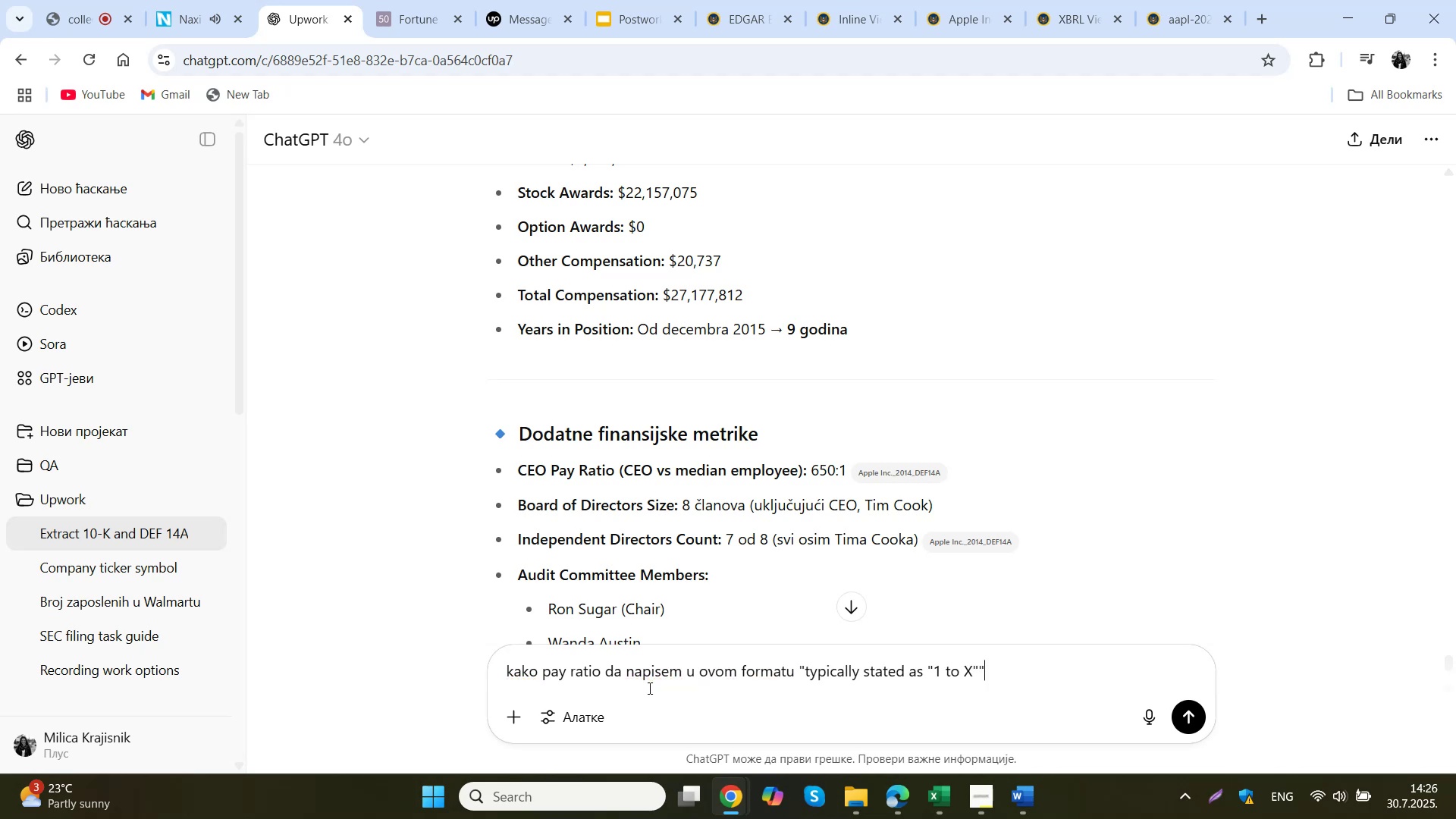 
key(Shift+Quote)
 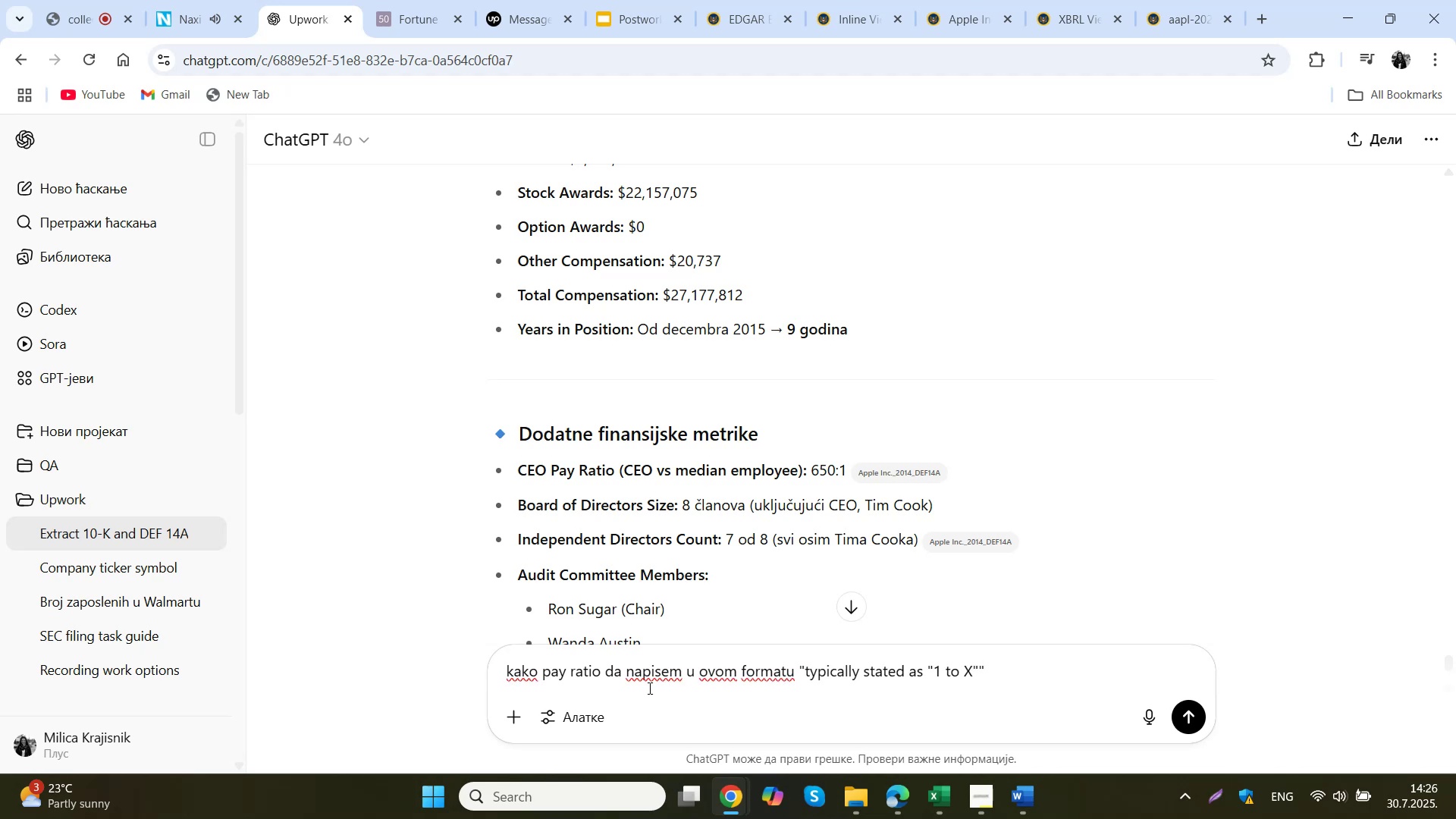 
key(Backspace)
 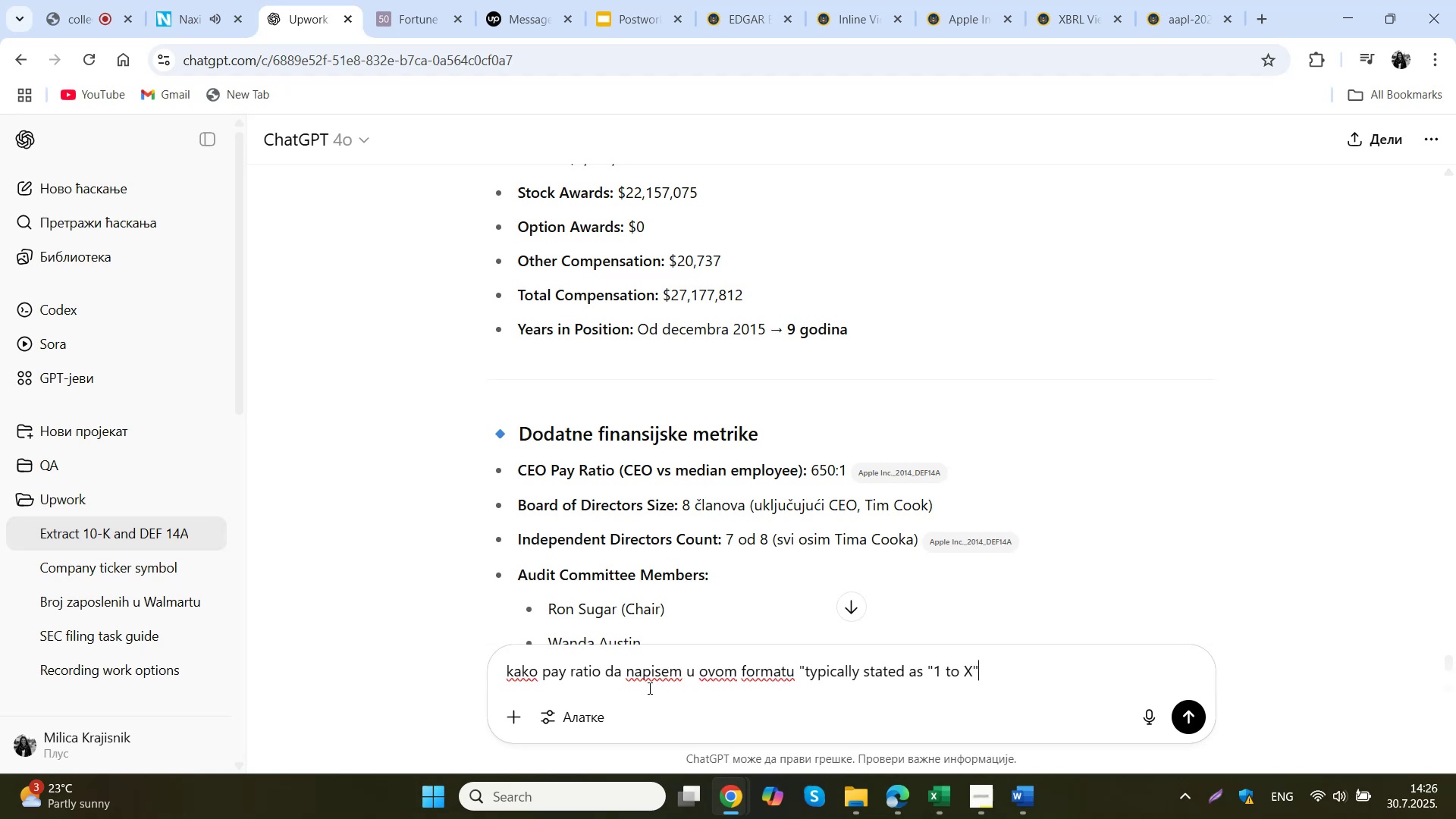 
key(Shift+ShiftLeft)
 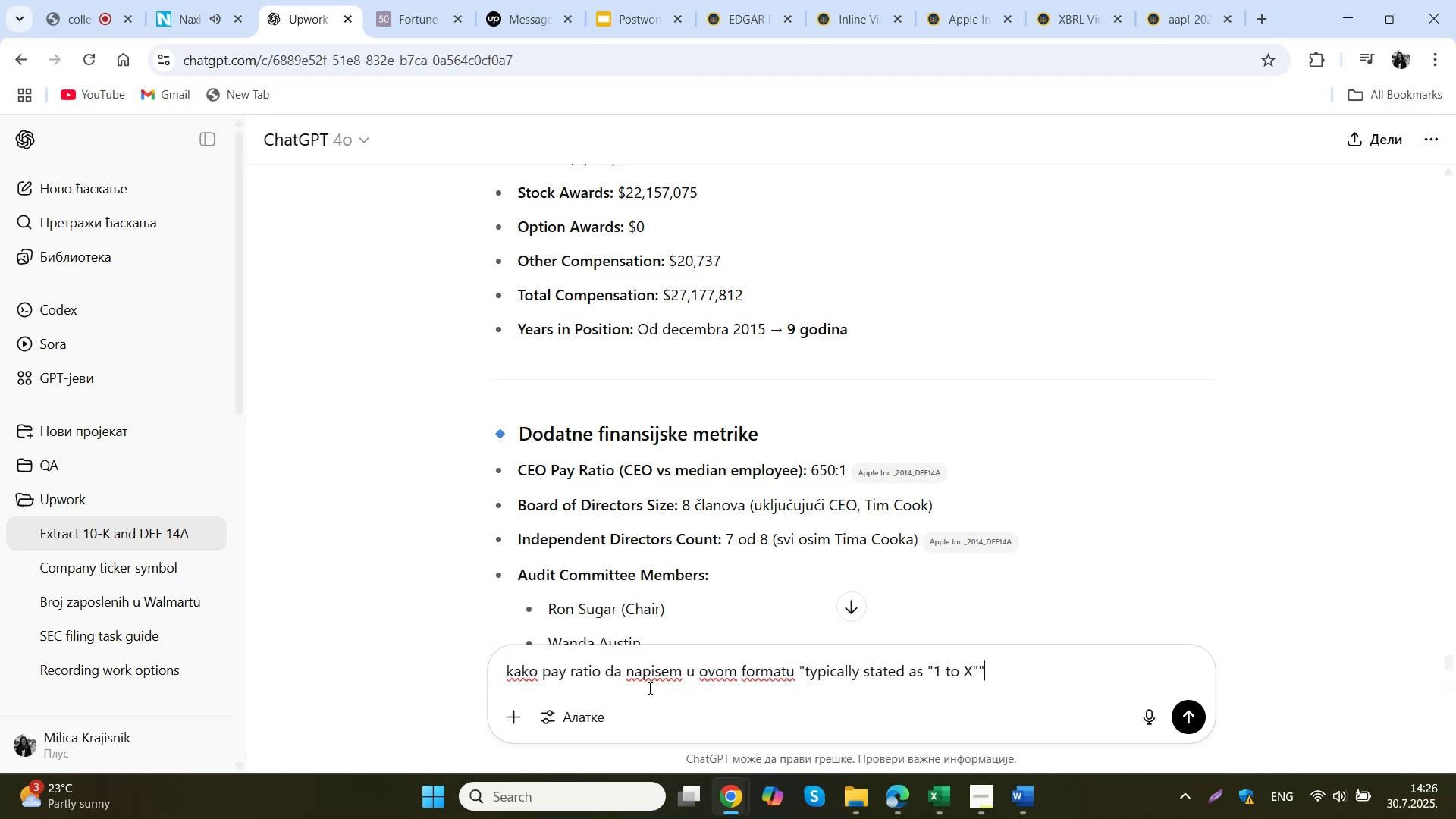 
key(Shift+Quote)
 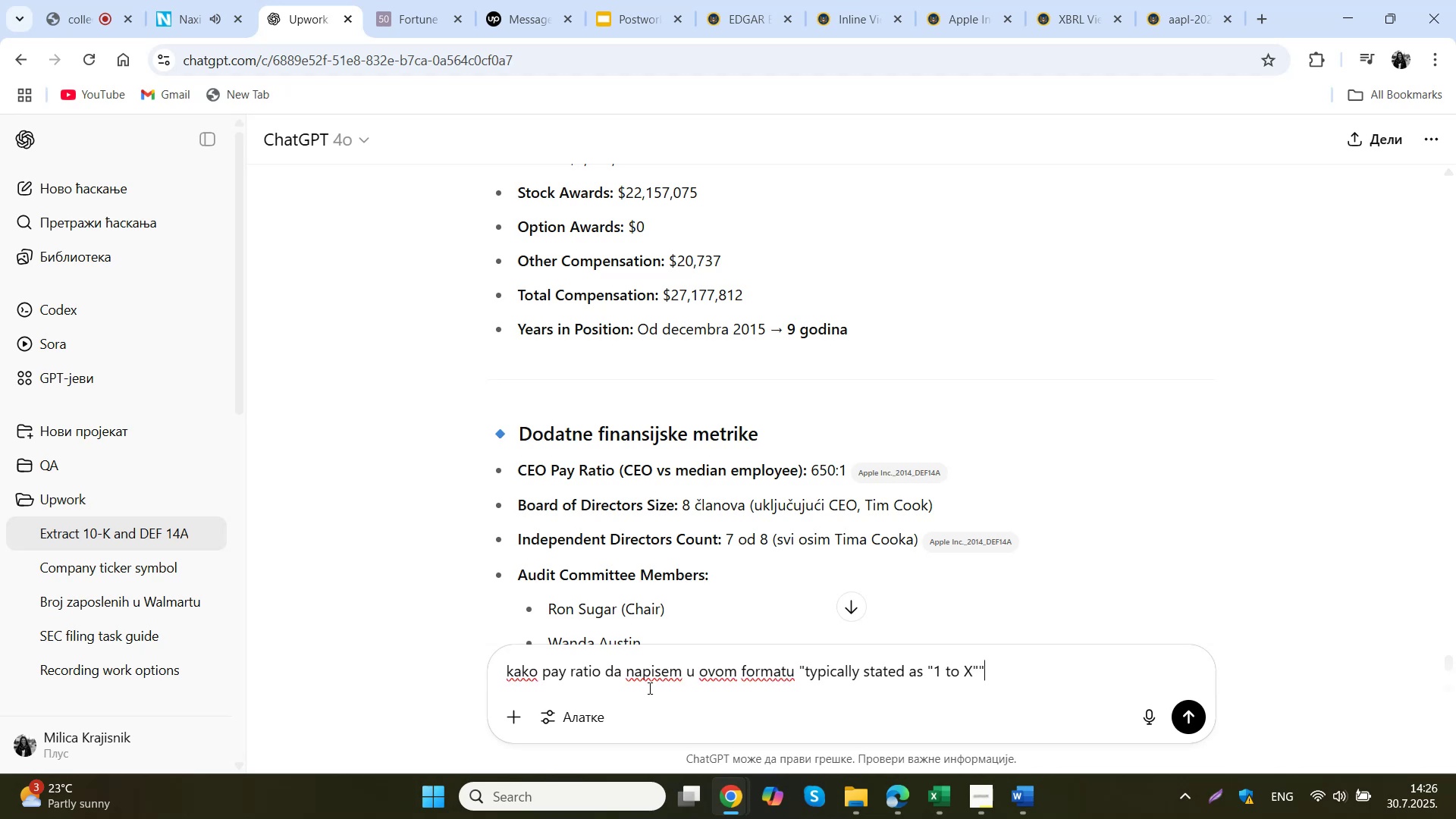 
key(Enter)
 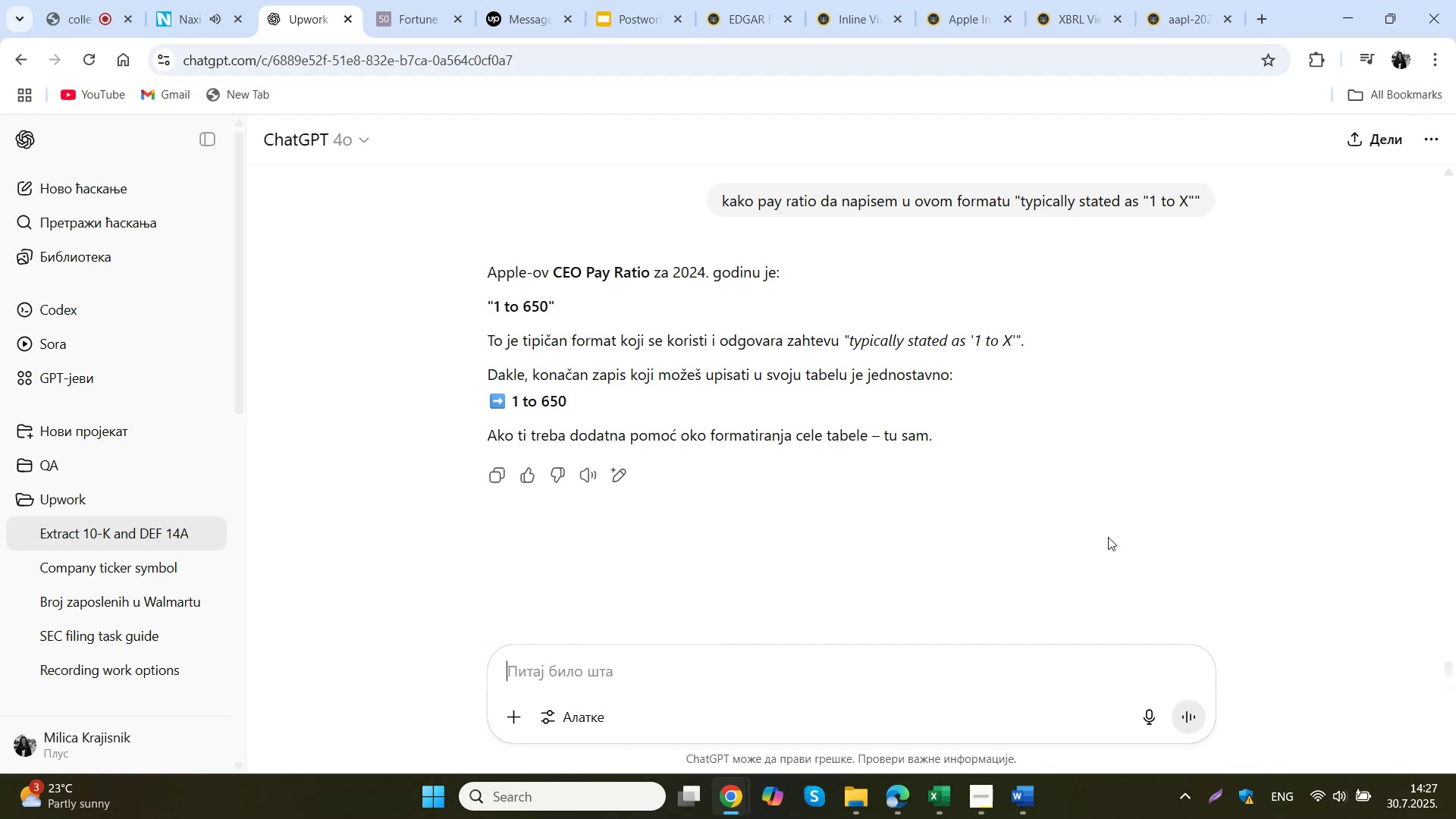 
wait(22.62)
 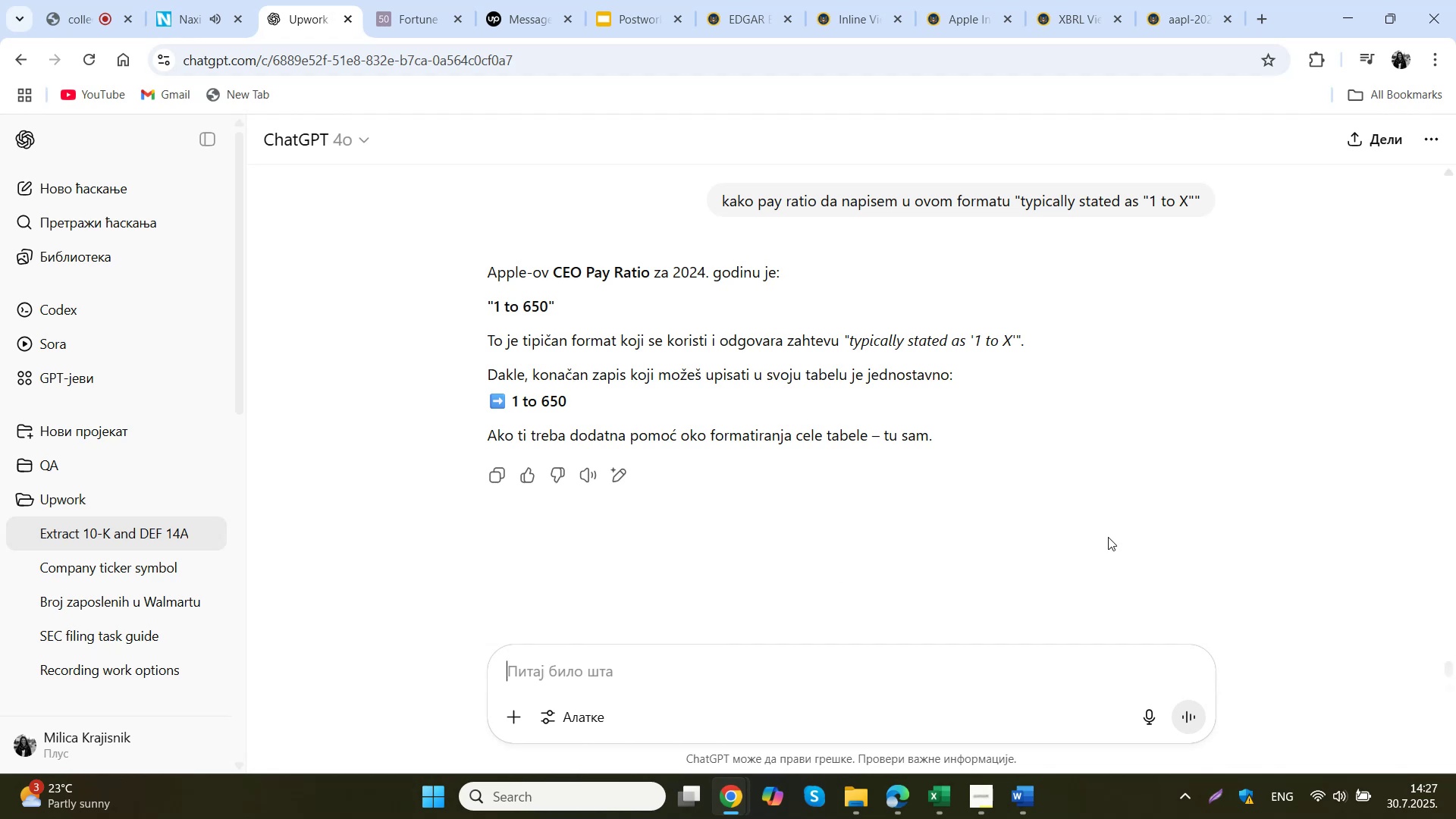 
type(1-to-650)
key(Tab)
 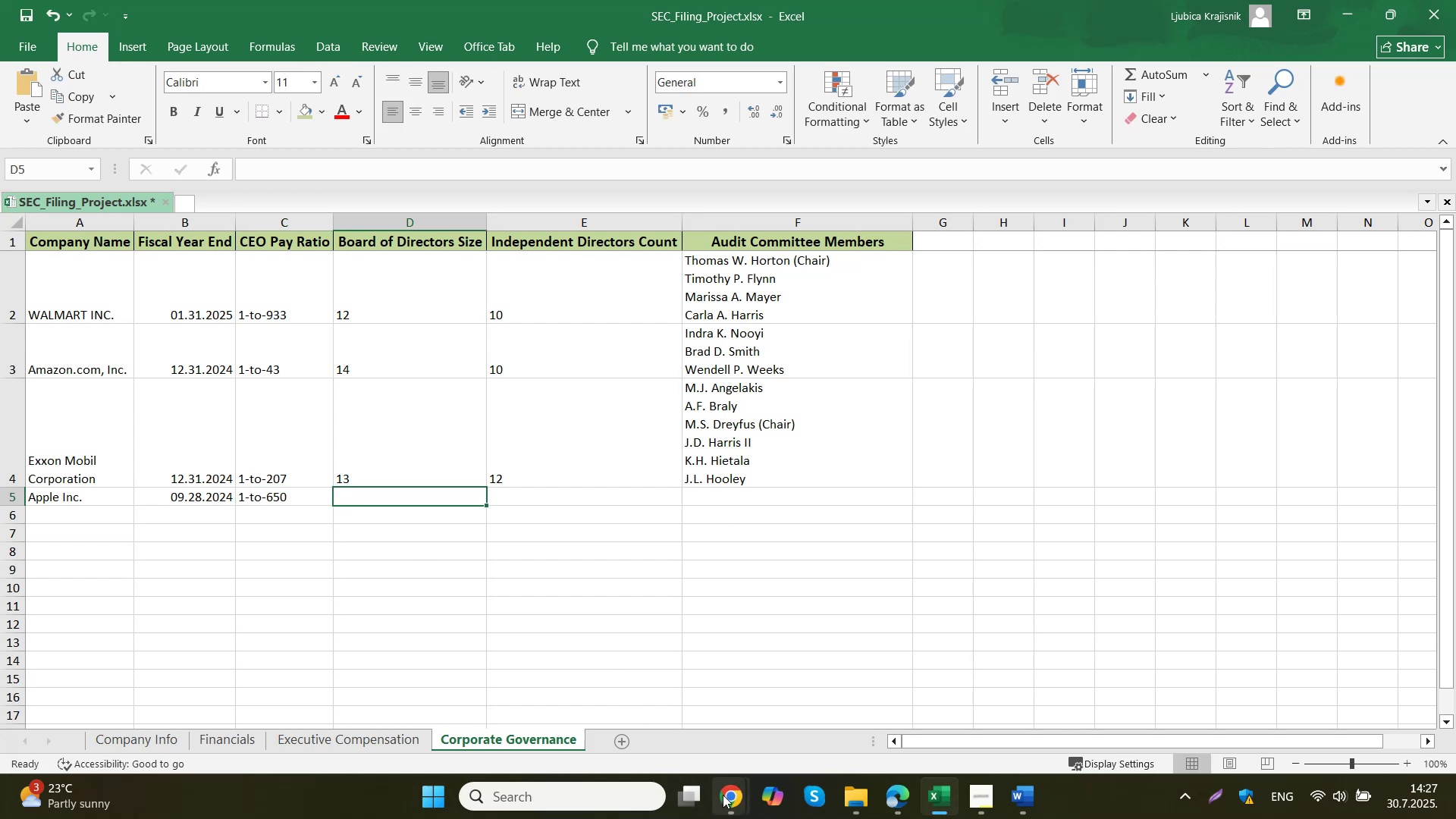 
left_click([686, 739])
 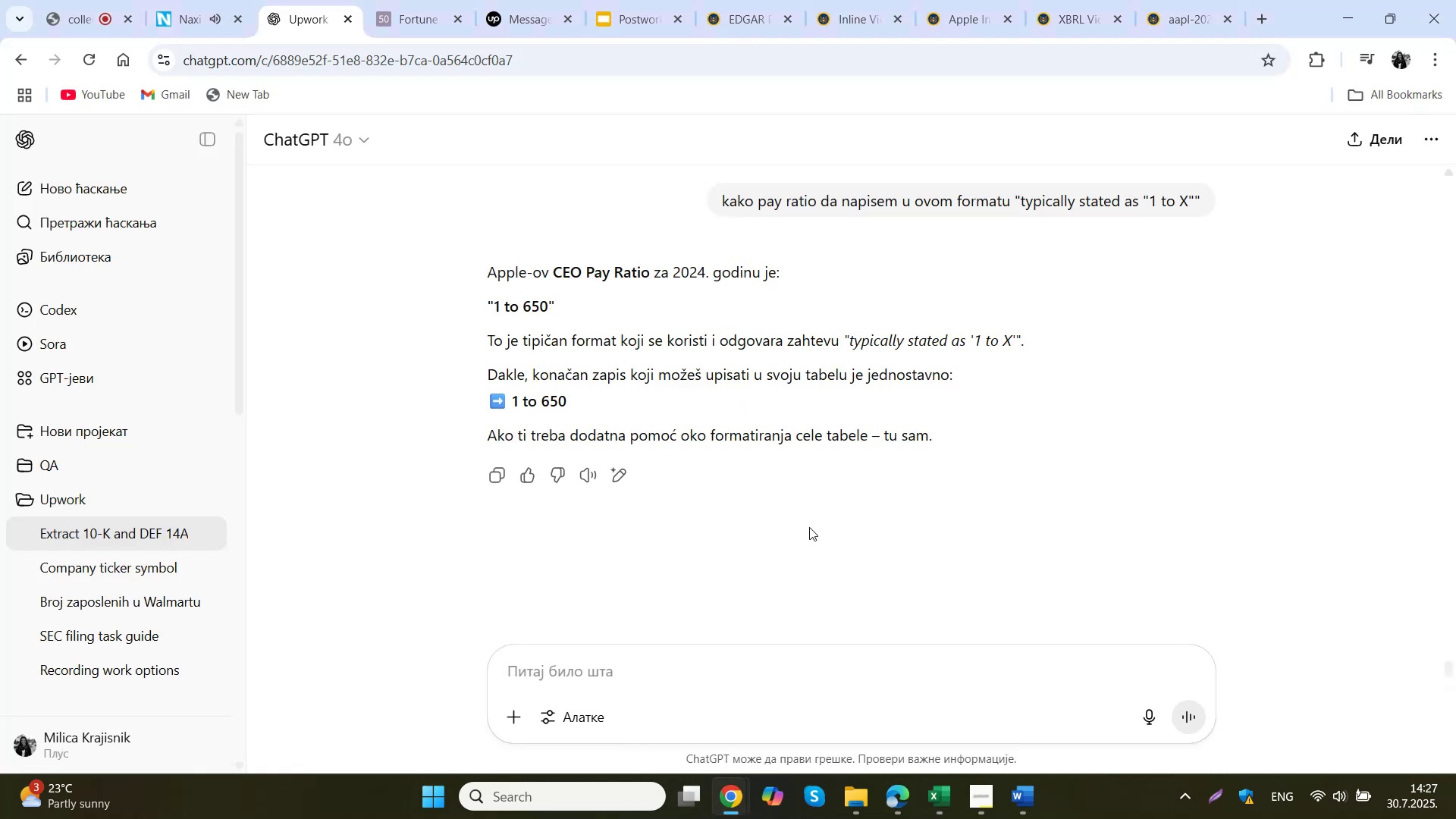 
scroll: coordinate [809, 527], scroll_direction: up, amount: 6.0
 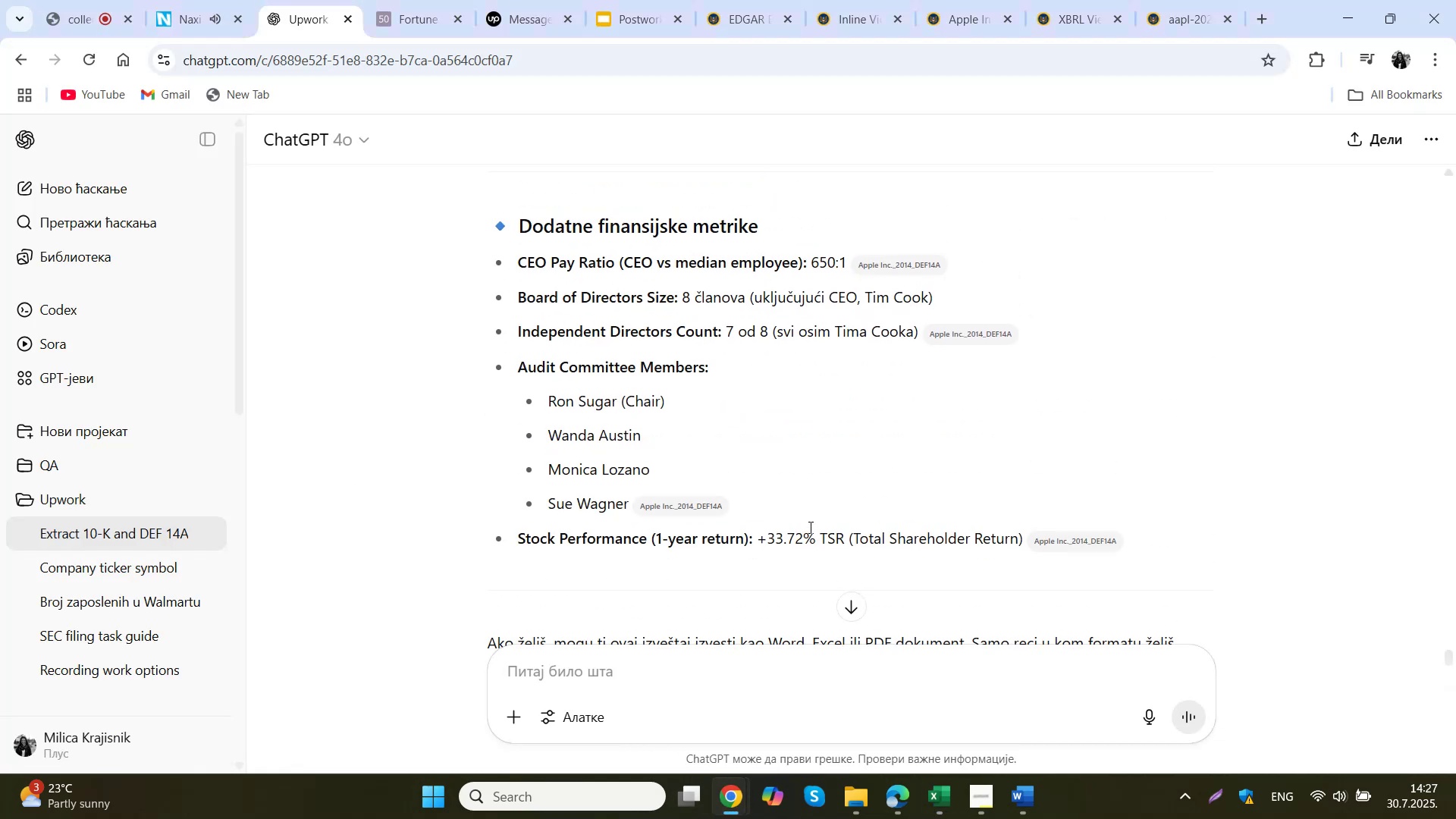 
scroll: coordinate [812, 520], scroll_direction: none, amount: 0.0
 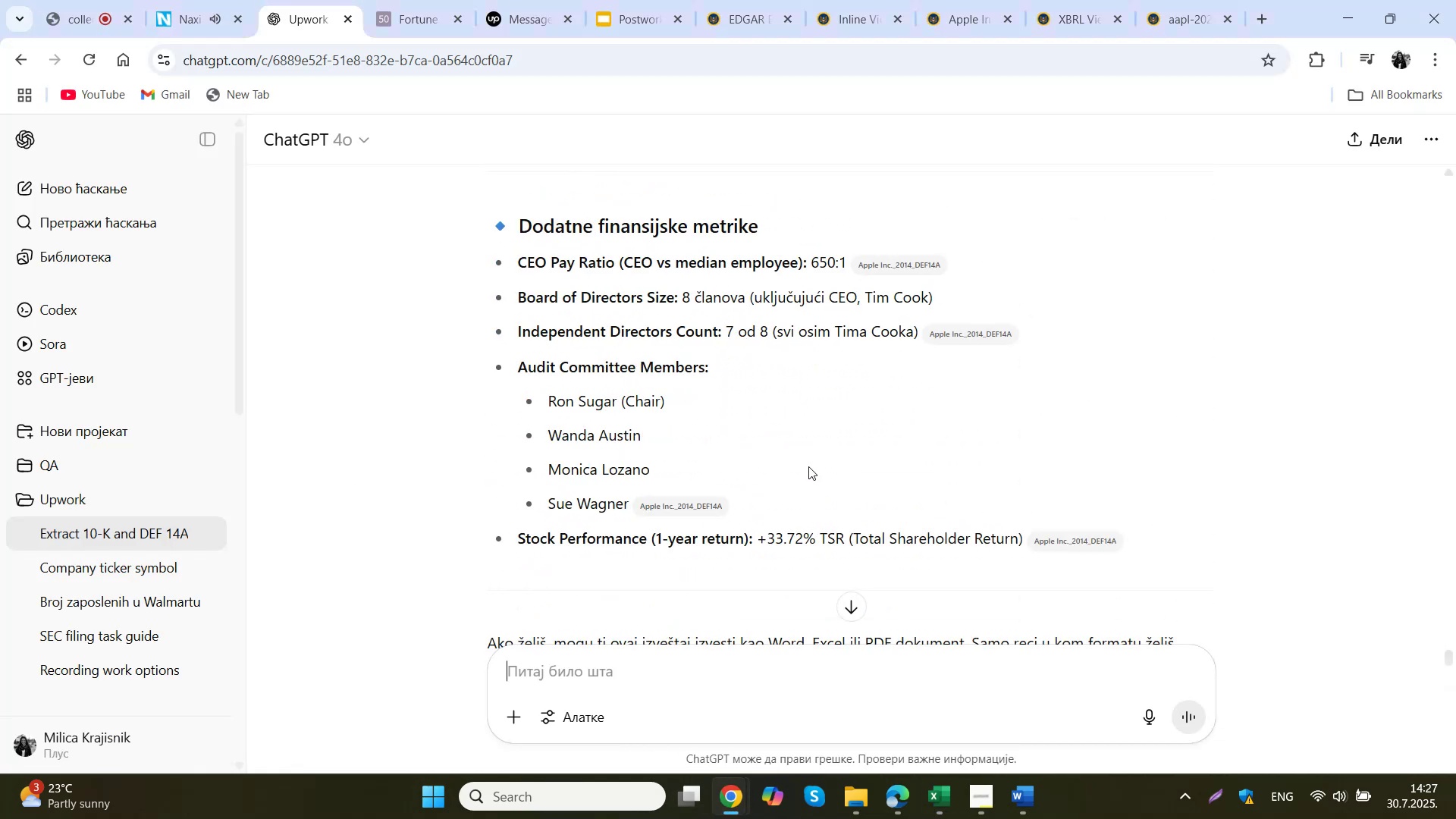 
wait(8.71)
 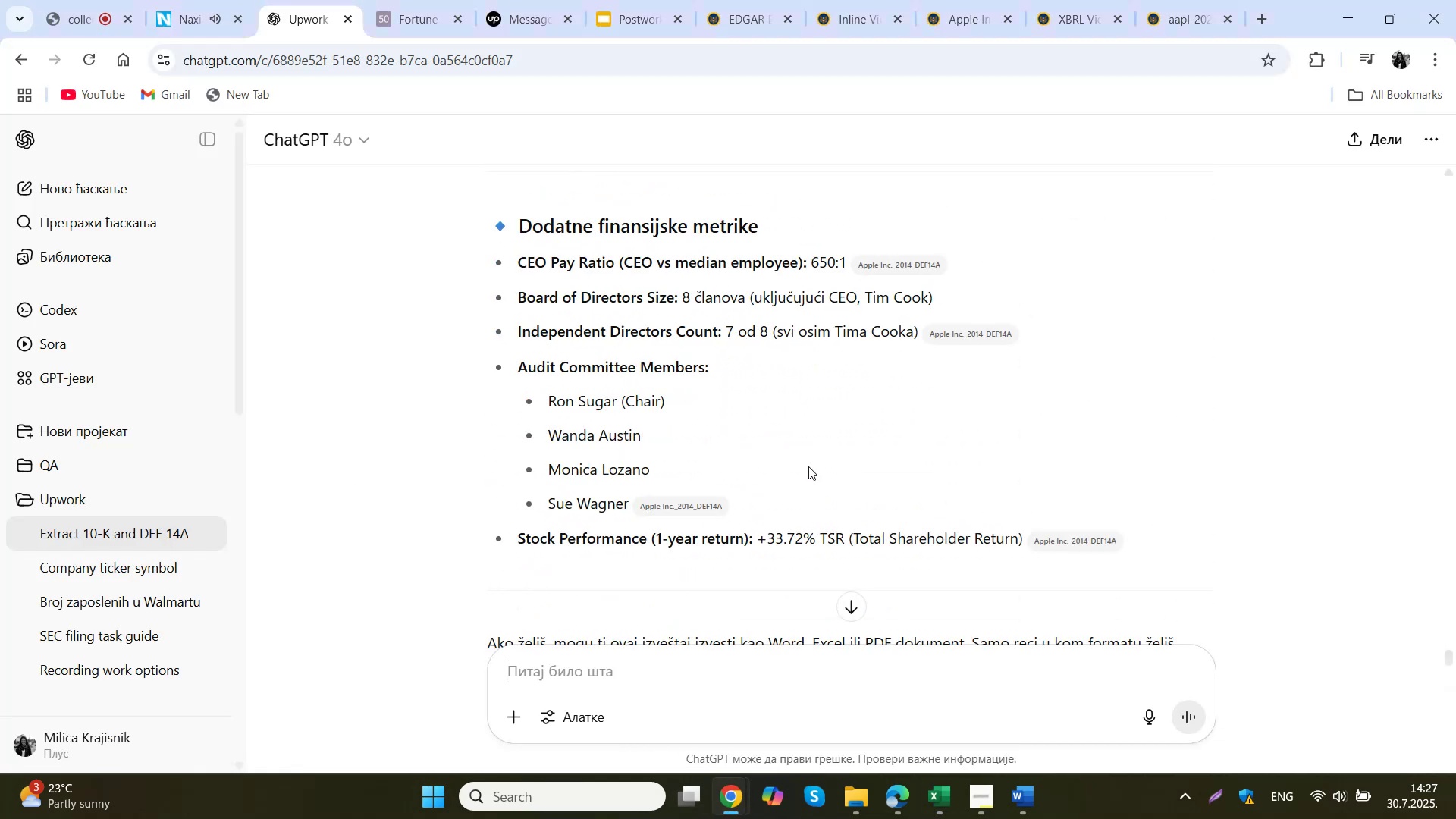 
left_click_drag(start_coordinate=[545, 398], to_coordinate=[630, 508])
 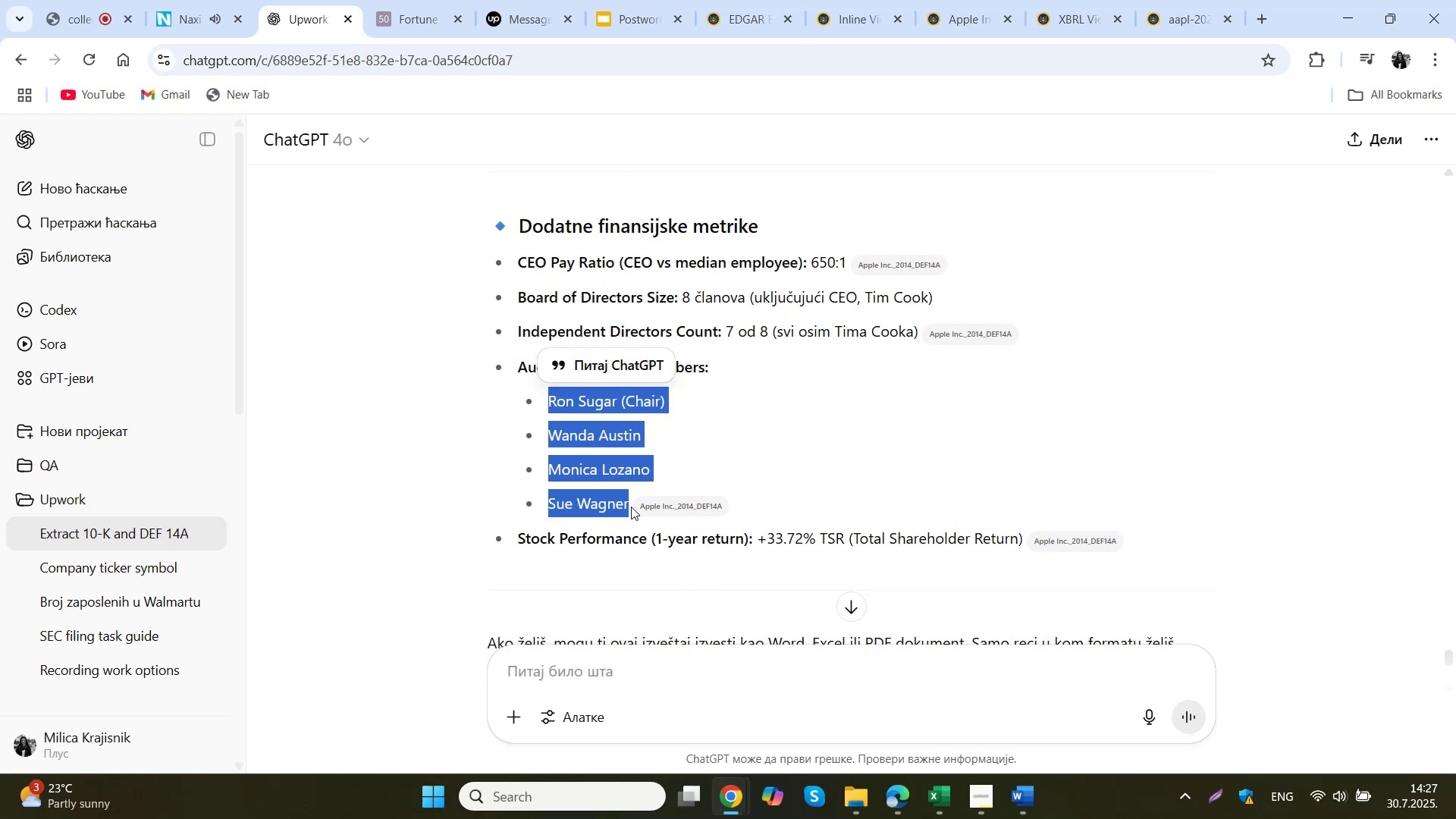 
key(Control+C)
 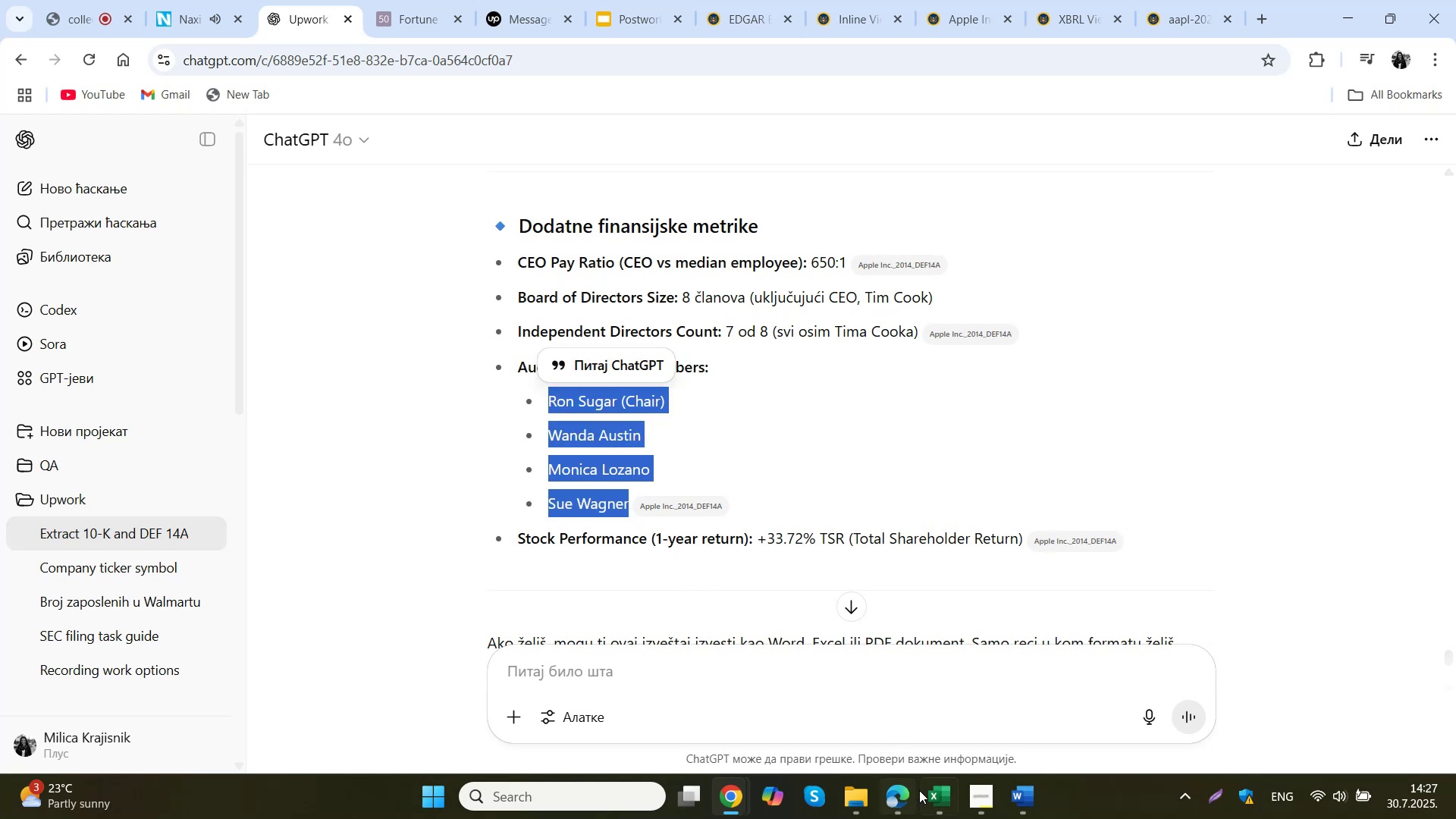 
left_click([939, 792])
 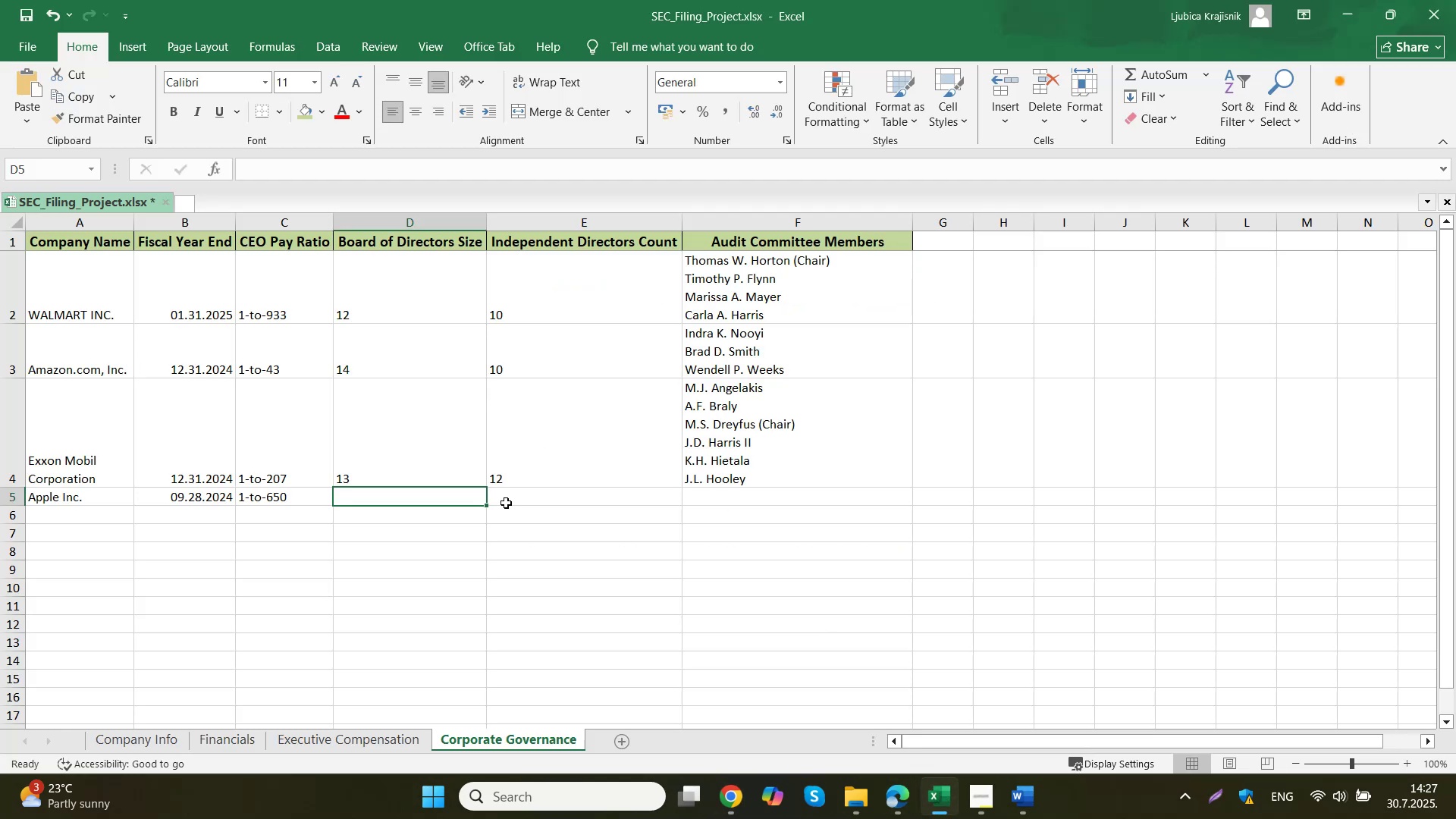 
key(8)
 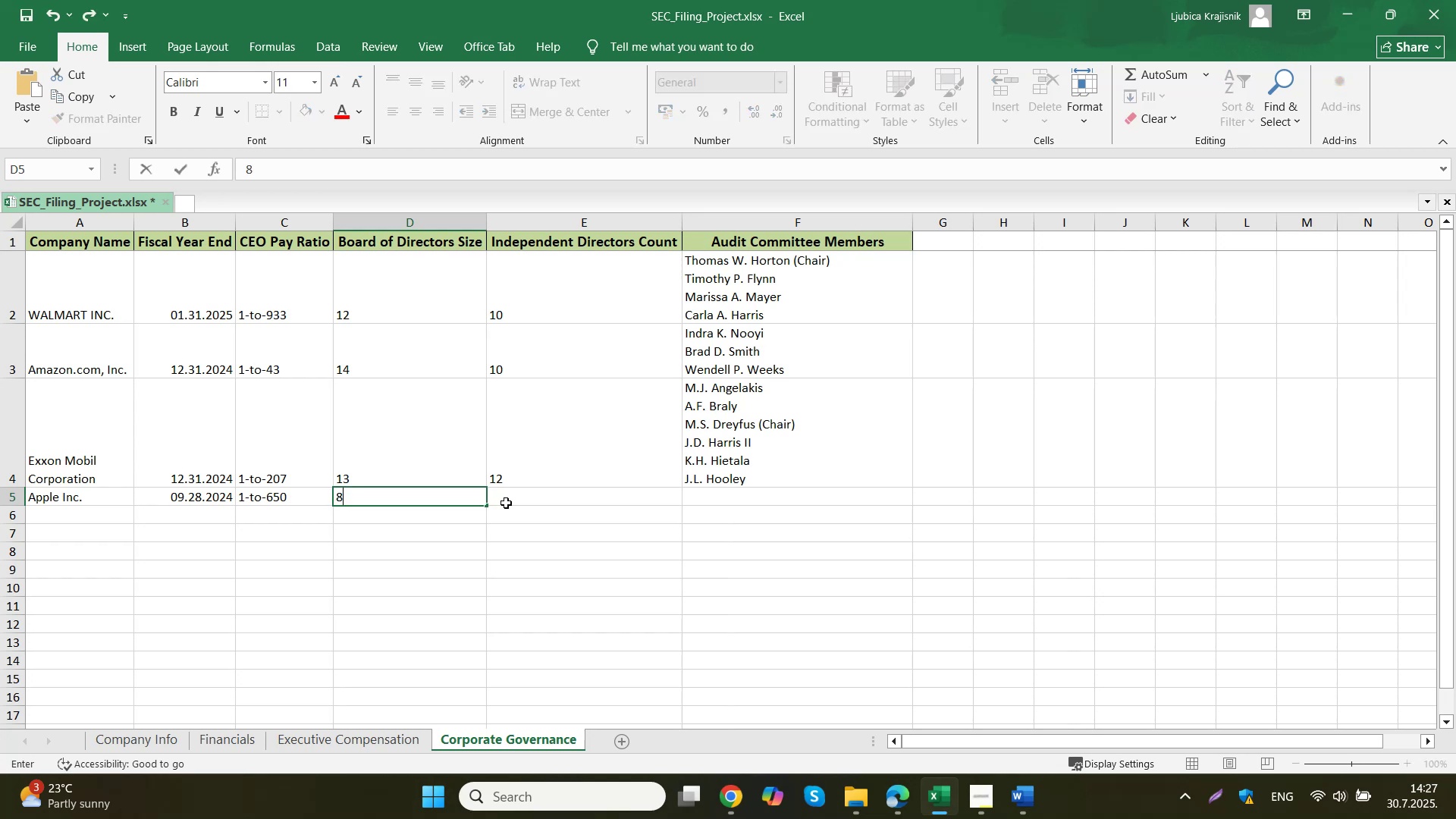 
key(Tab)
 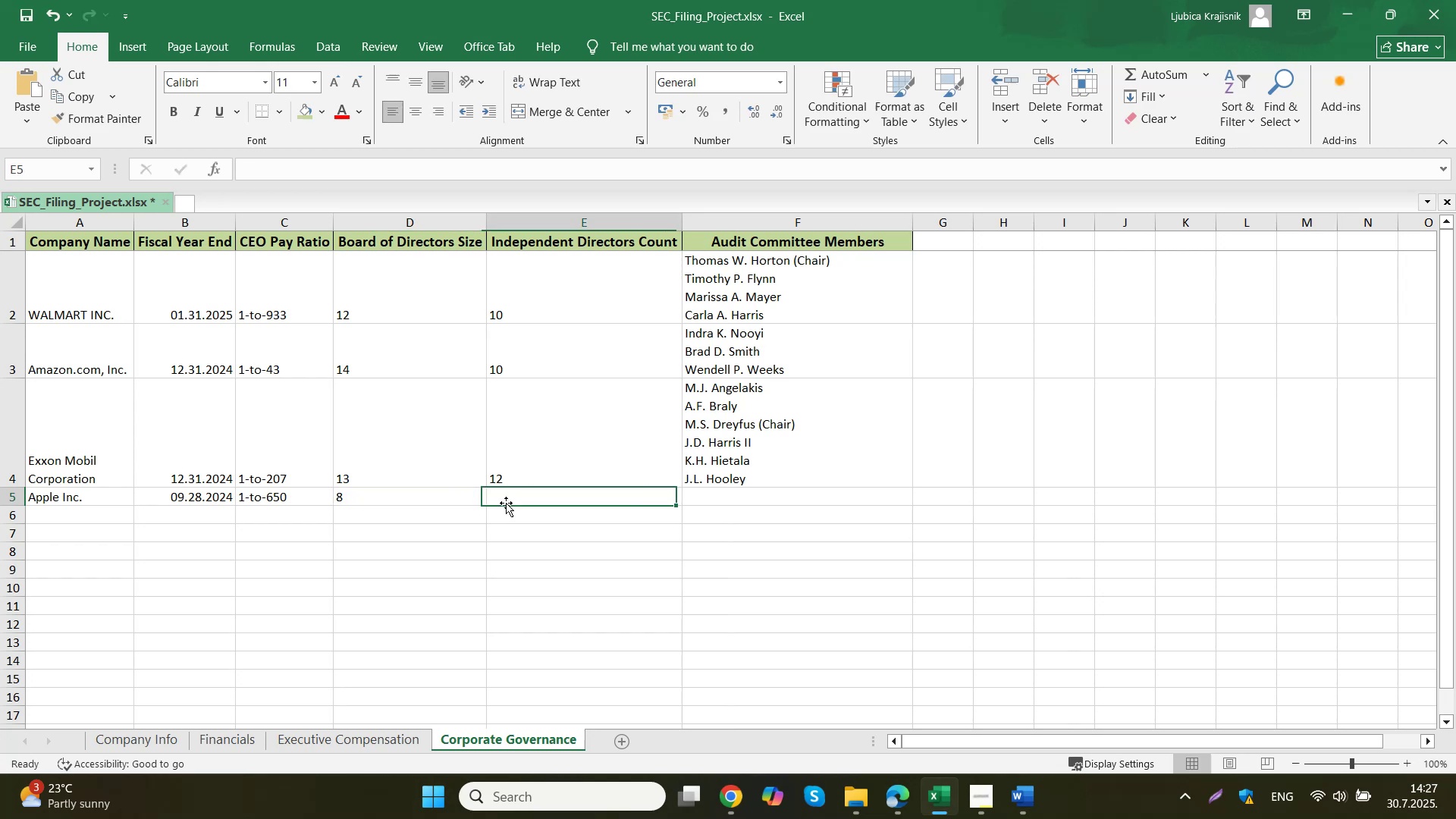 
key(7)
 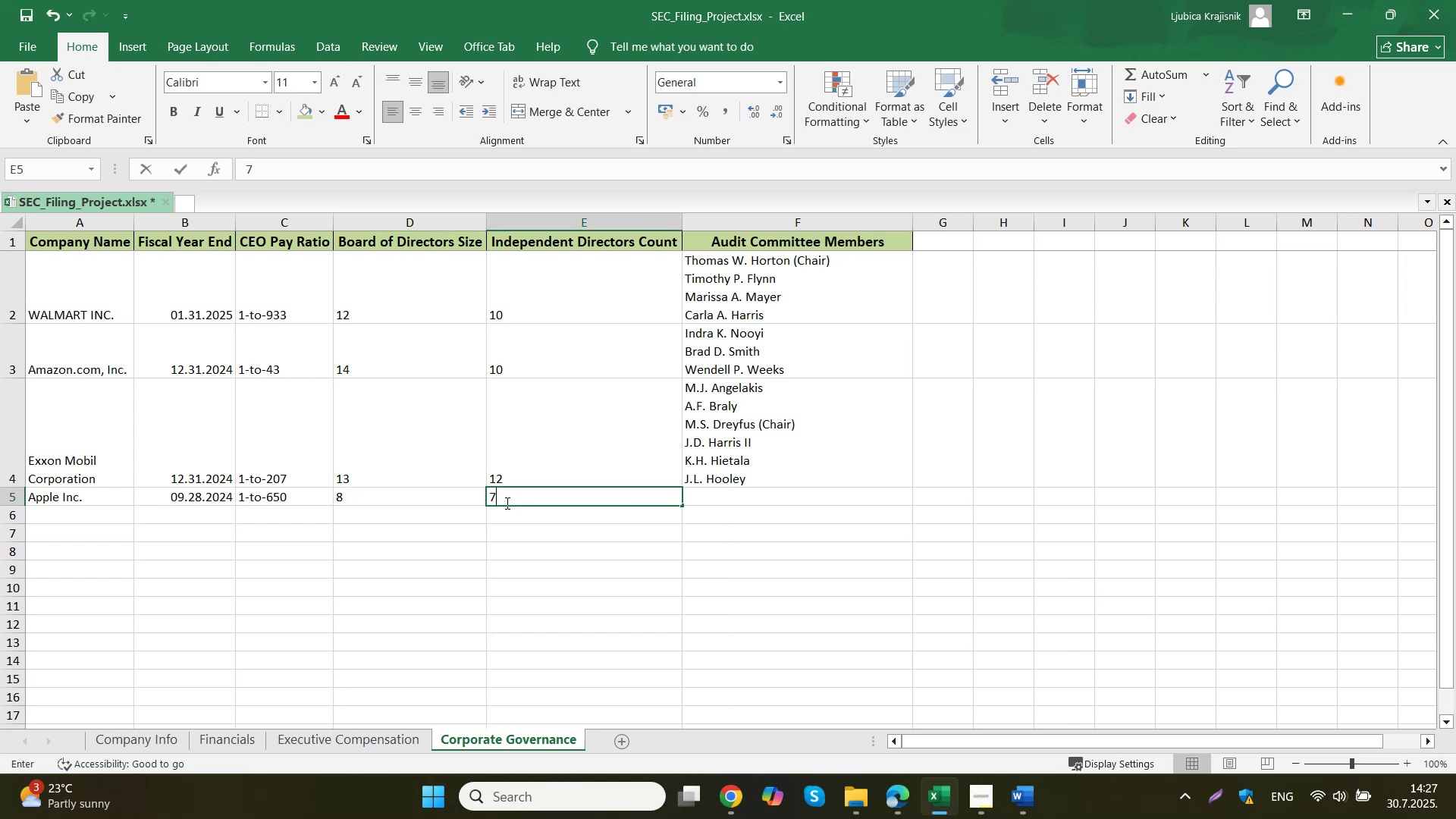 
key(Tab)
 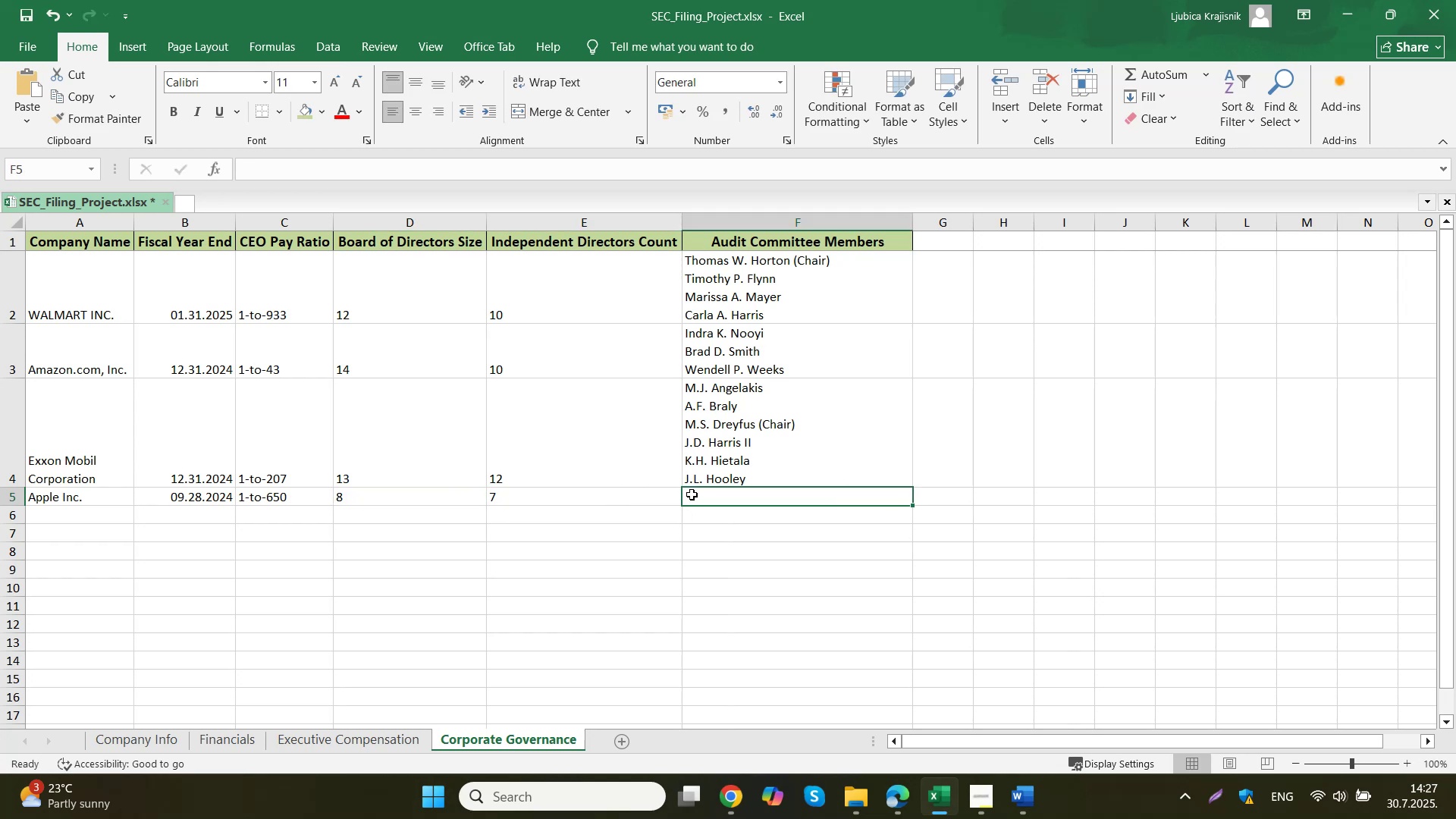 
double_click([692, 494])
 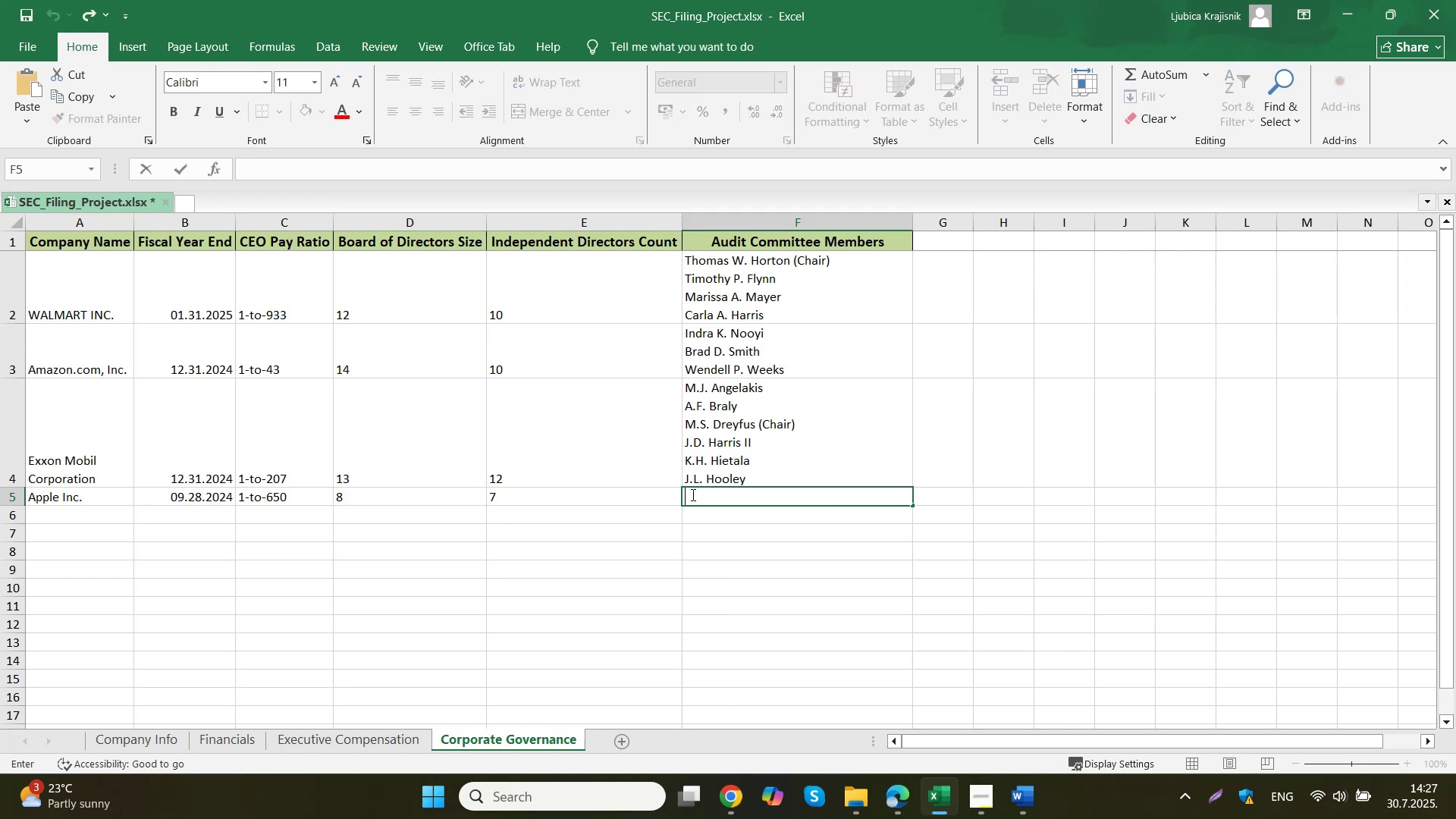 
key(Control+V)
 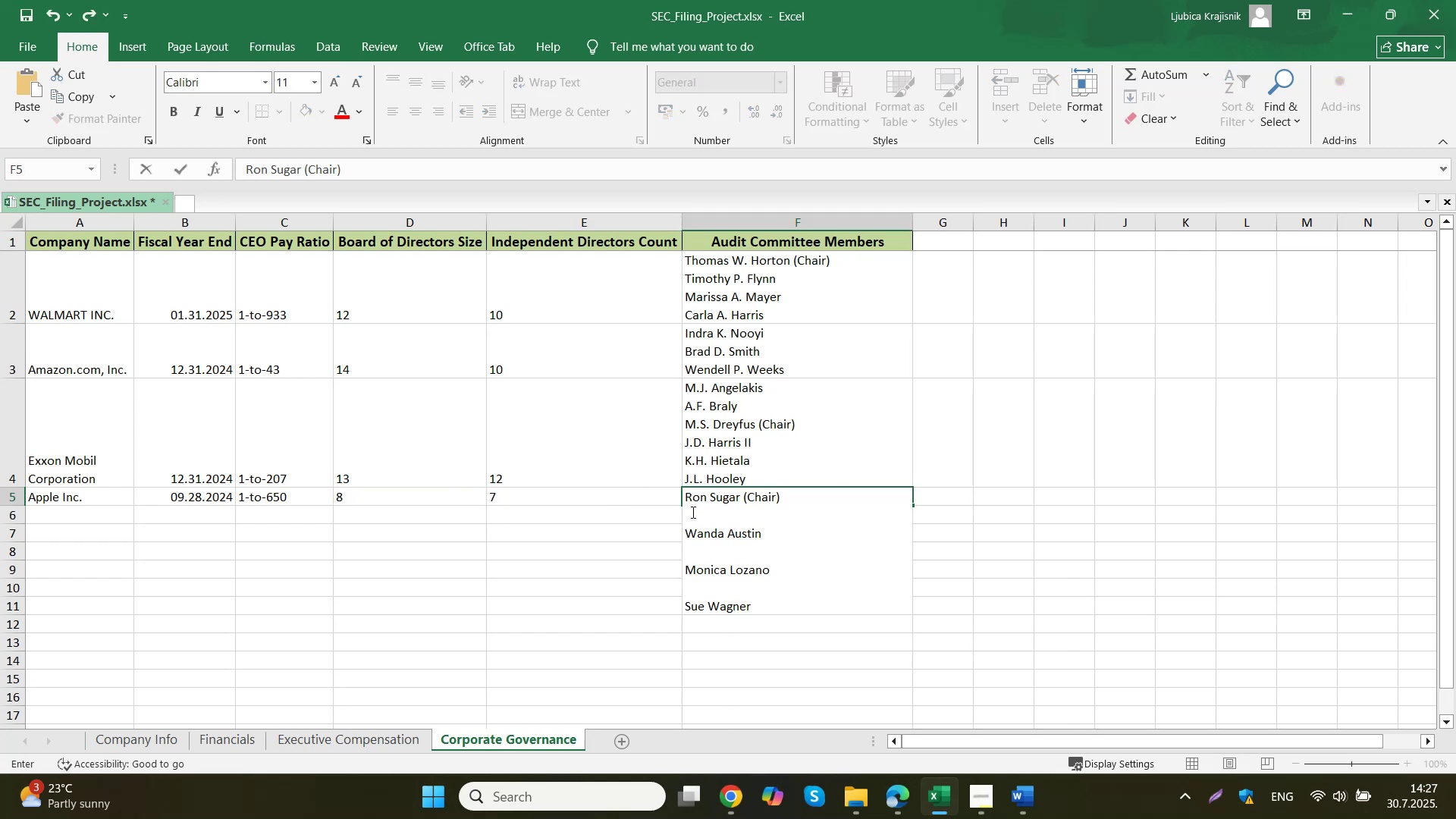 
left_click([692, 514])
 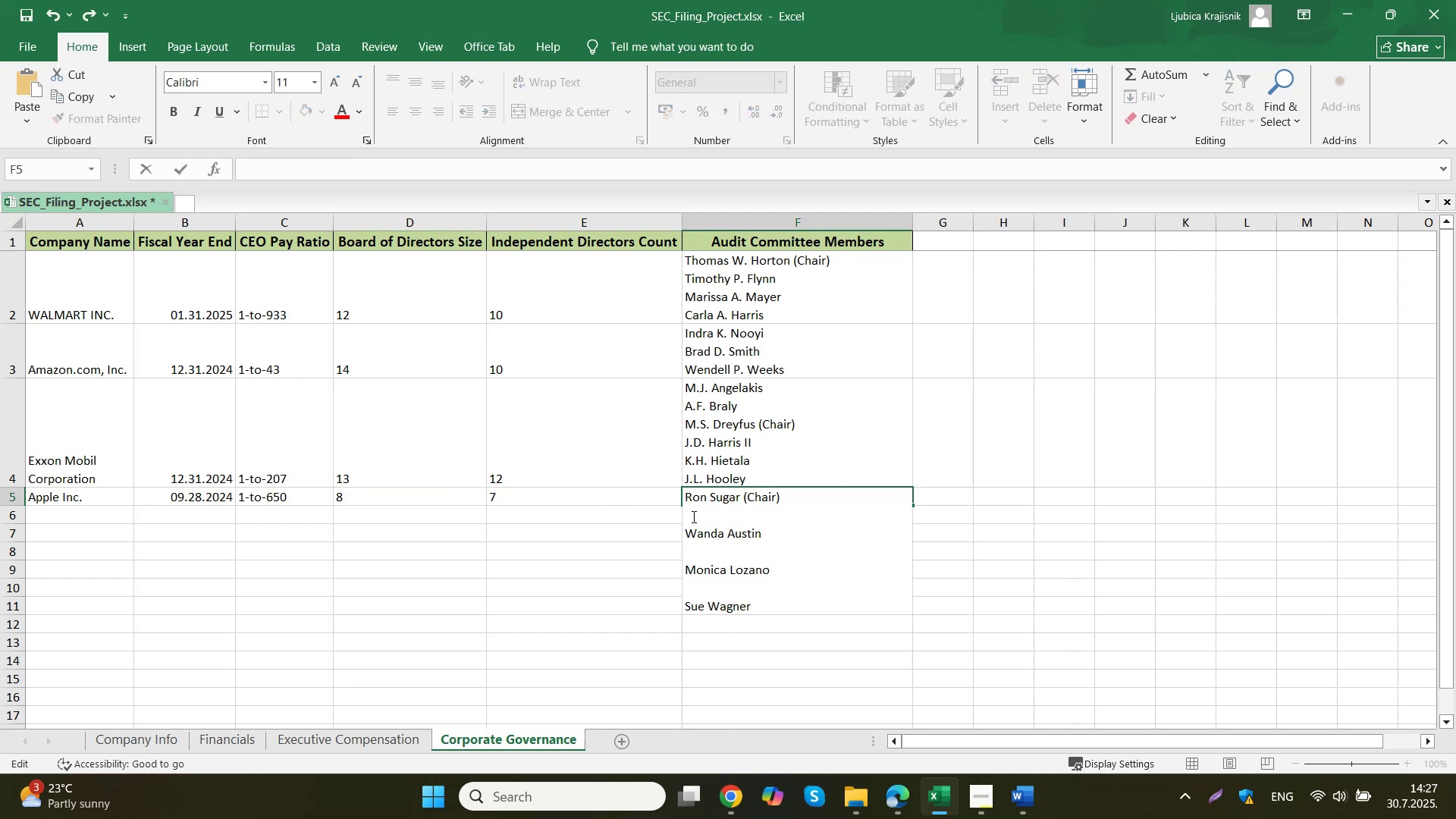 
key(Delete)
 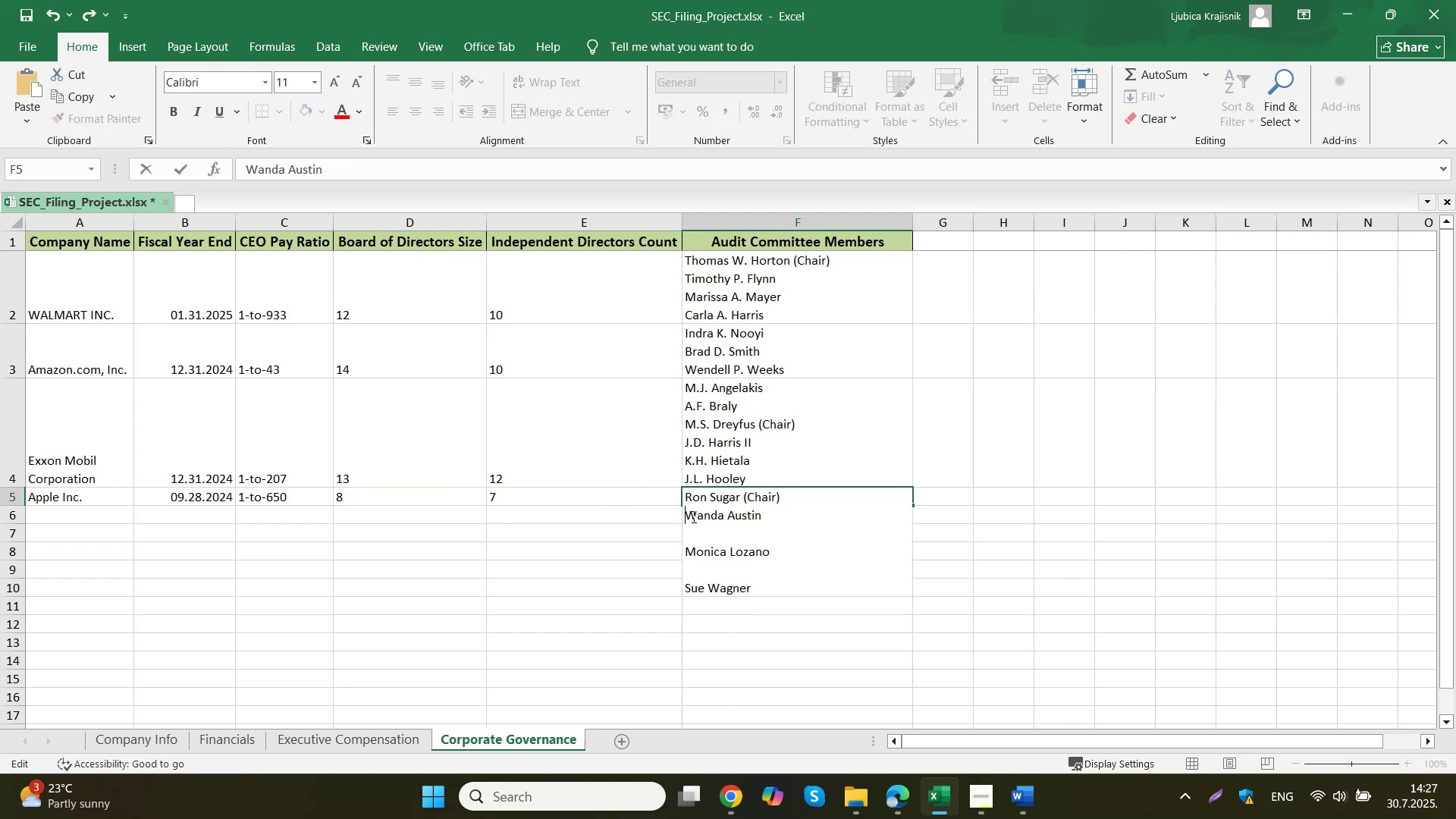 
key(ArrowDown)
 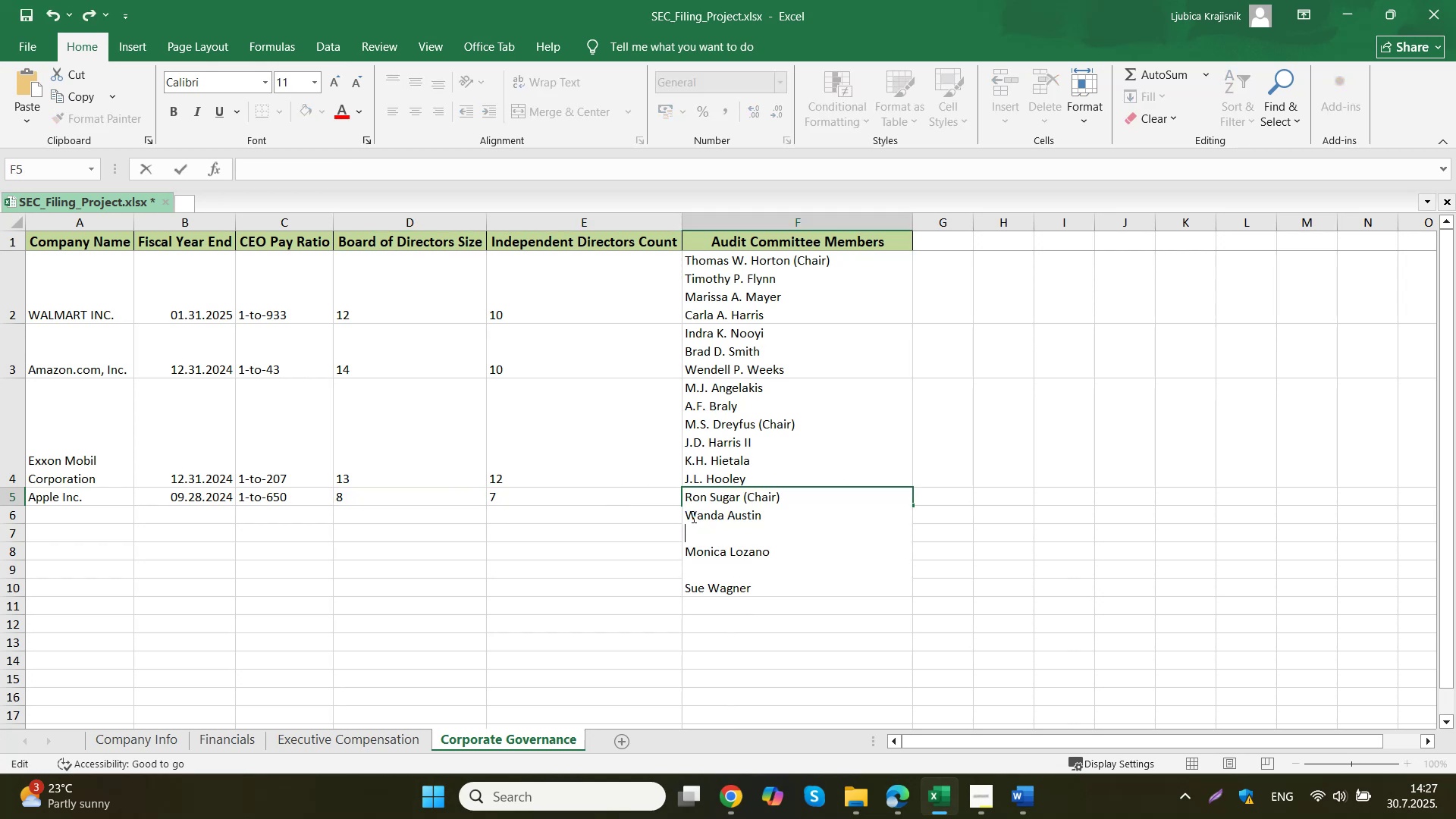 
key(Delete)
 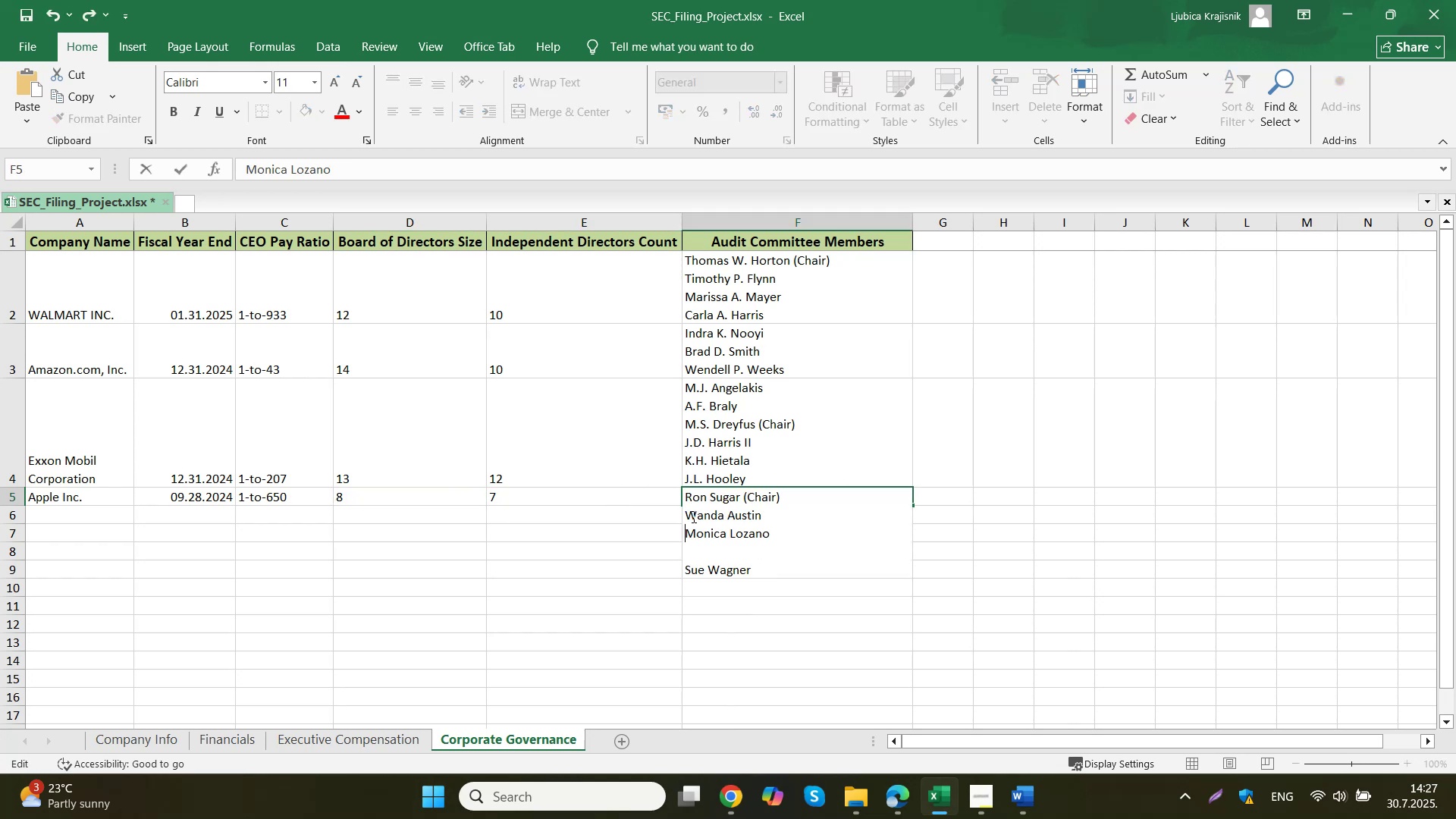 
key(ArrowDown)
 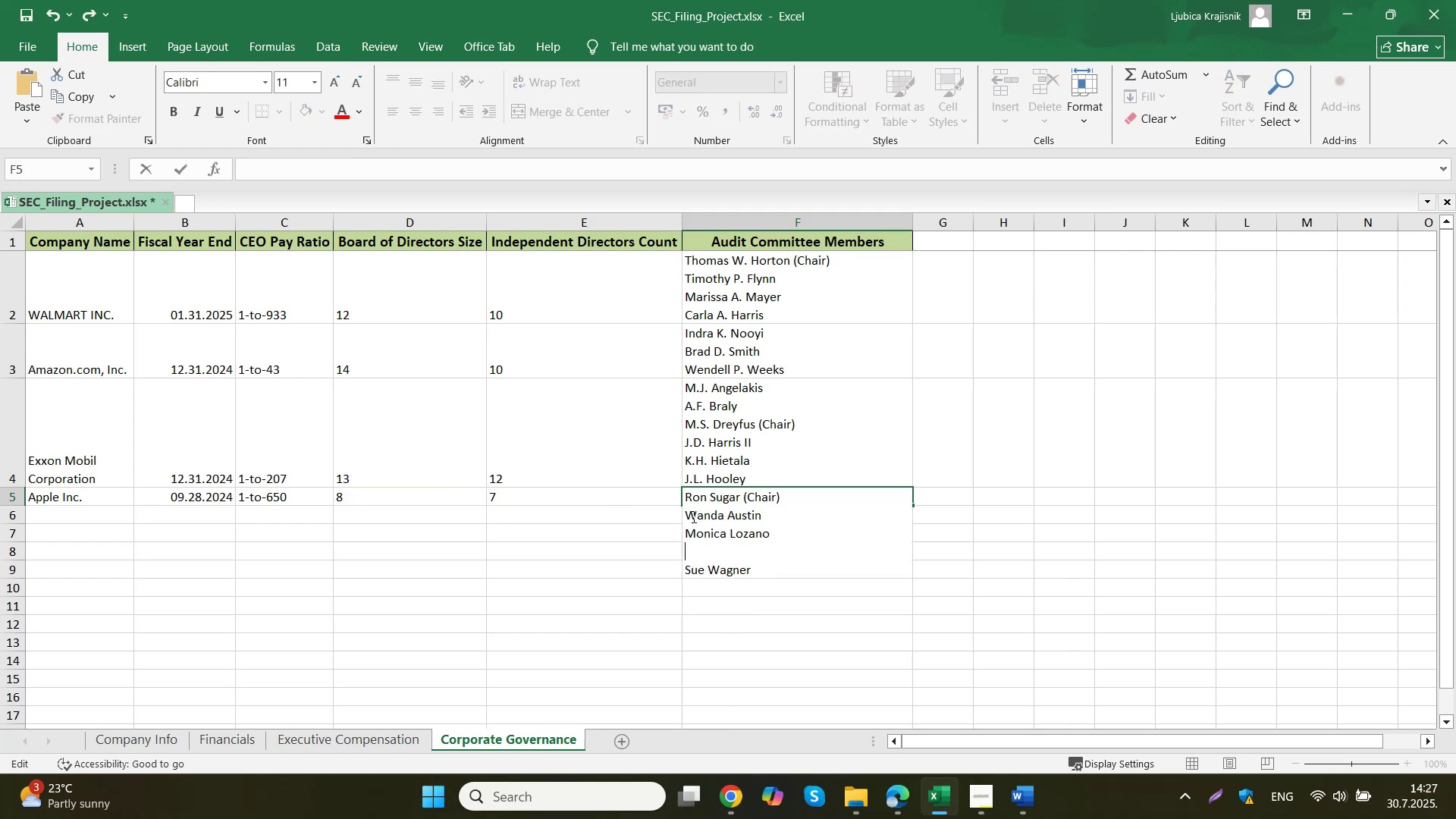 
key(Delete)
 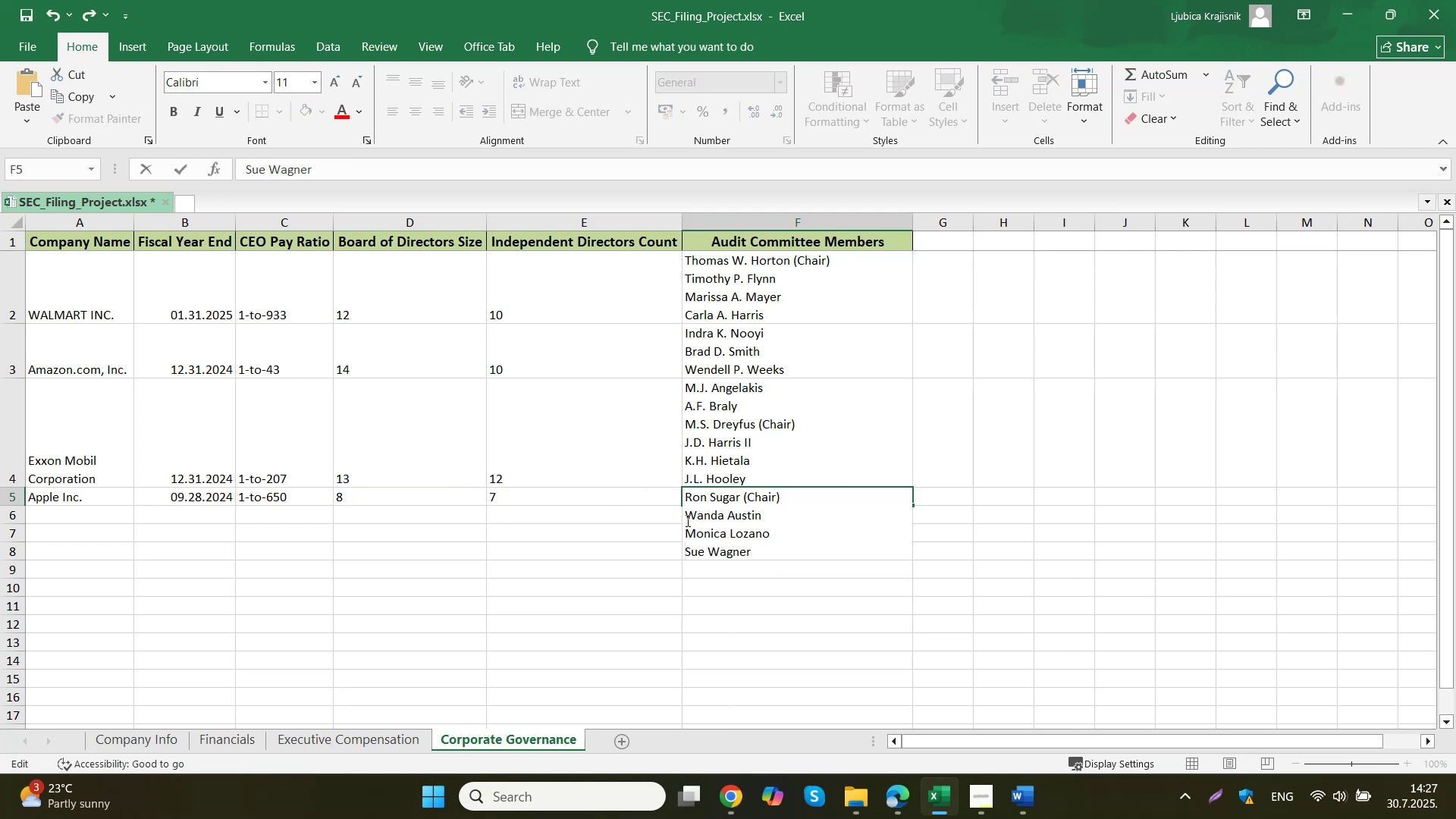 
left_click([654, 528])
 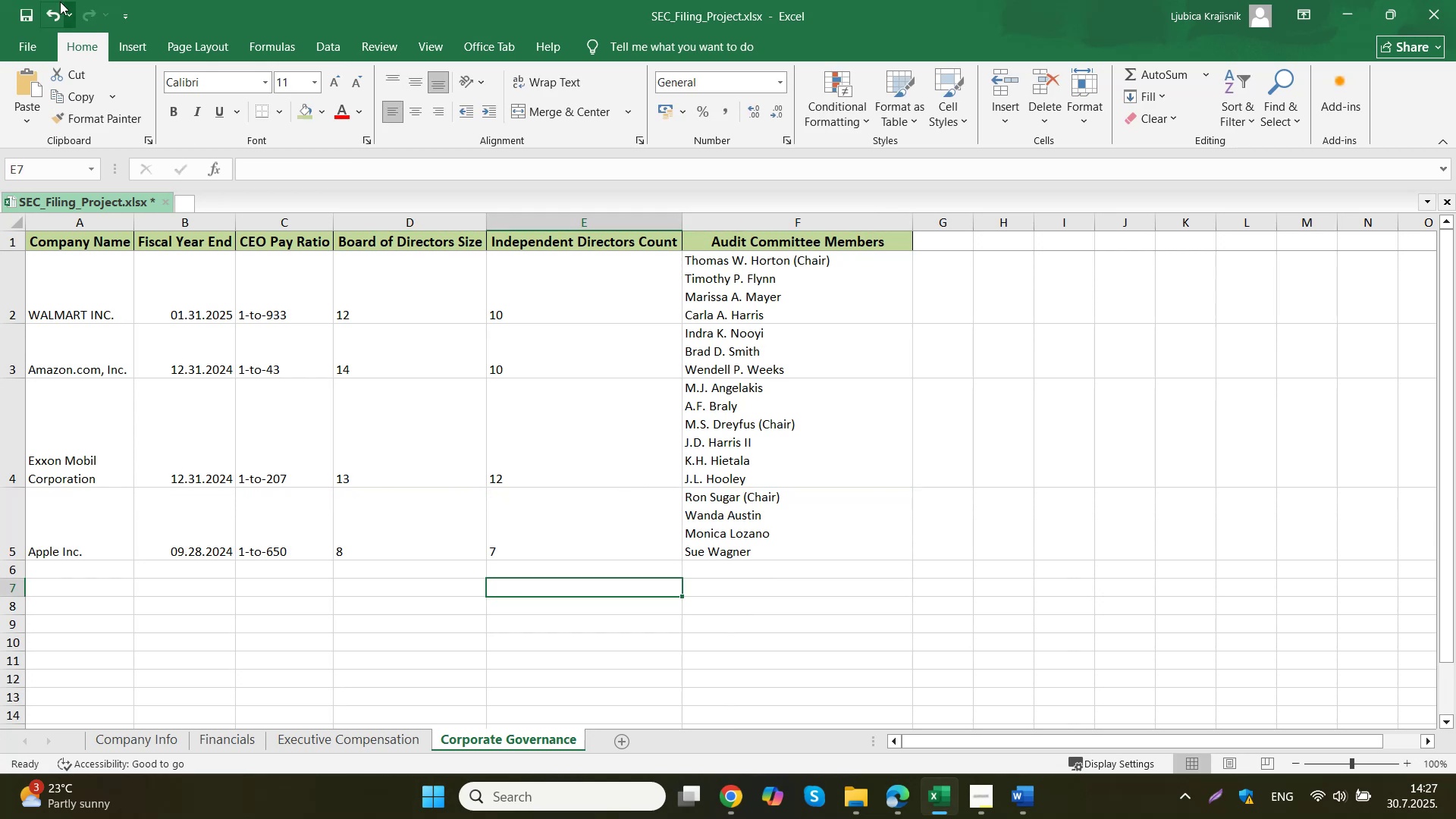 
left_click([26, 19])
 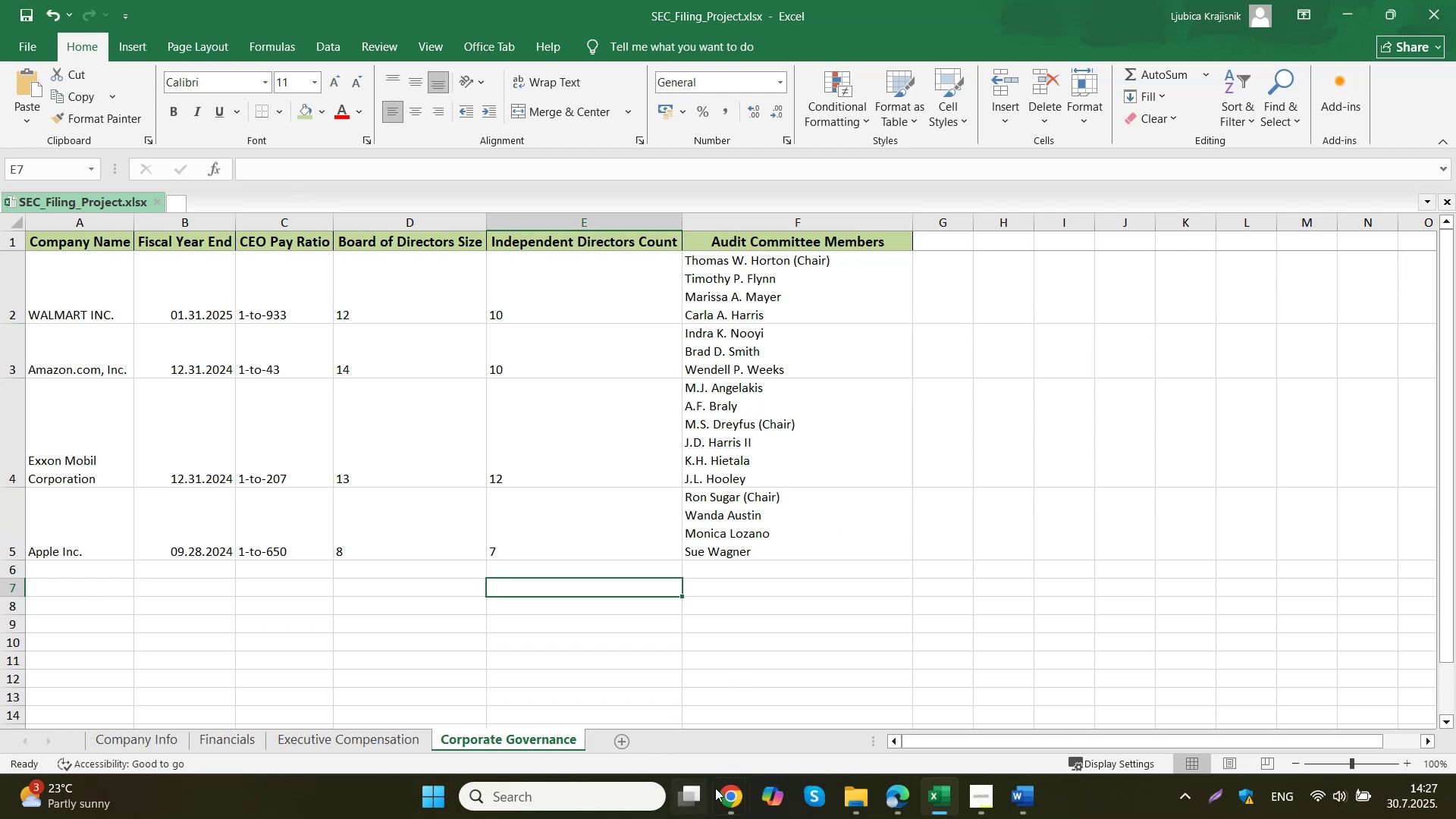 
double_click([663, 645])
 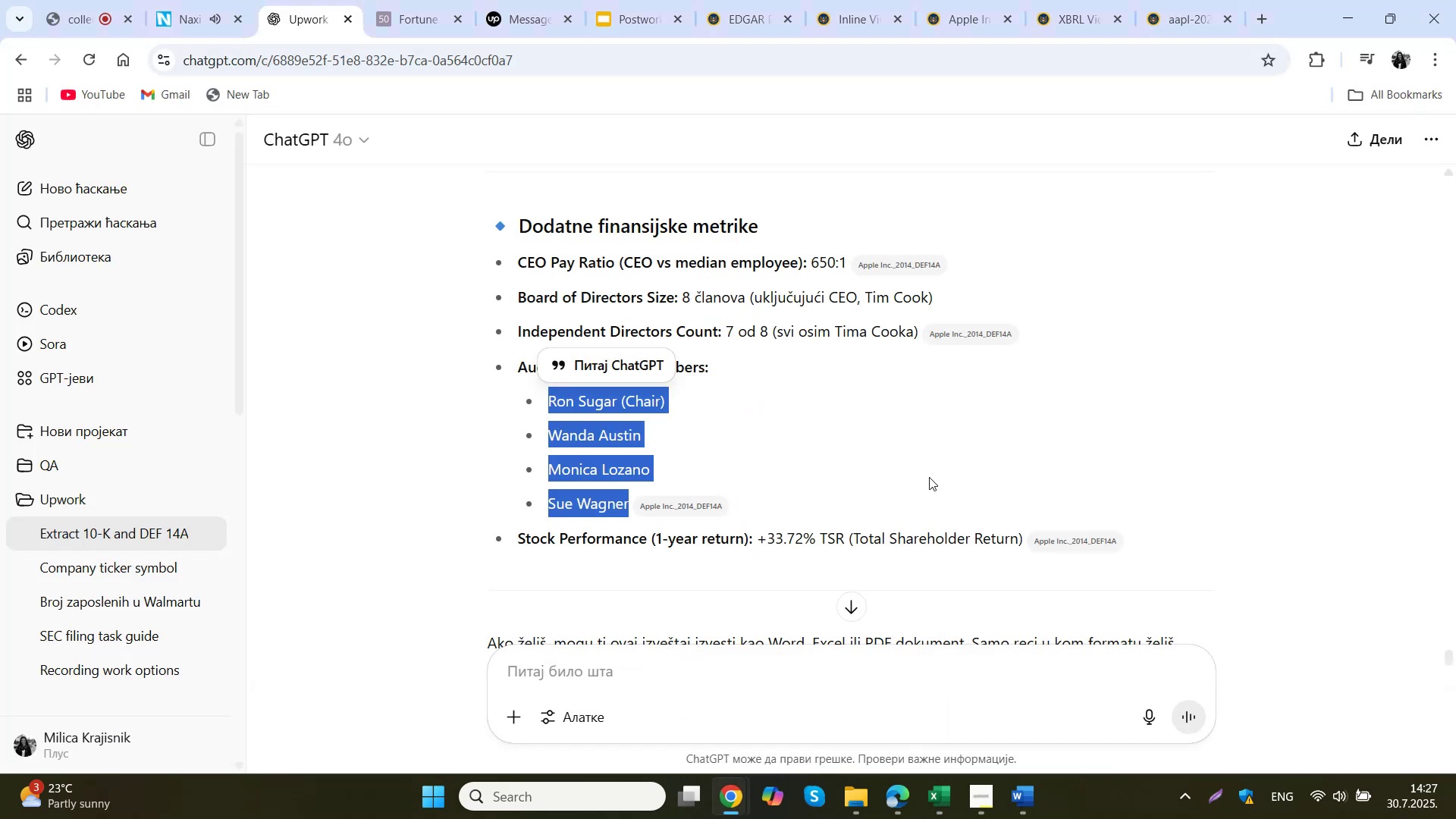 
scroll: coordinate [742, 322], scroll_direction: up, amount: 41.0
 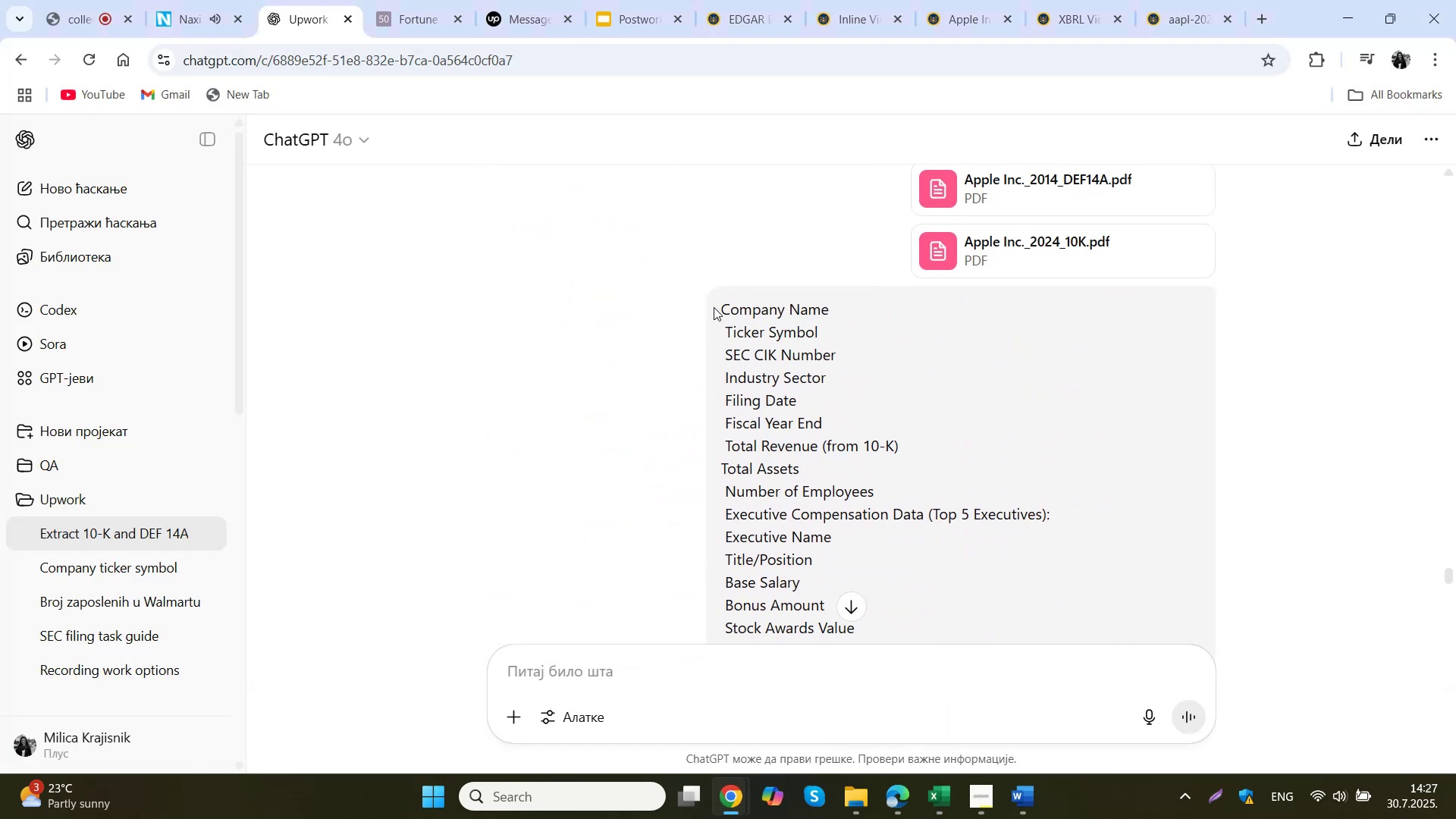 
left_click_drag(start_coordinate=[718, 305], to_coordinate=[1032, 607])
 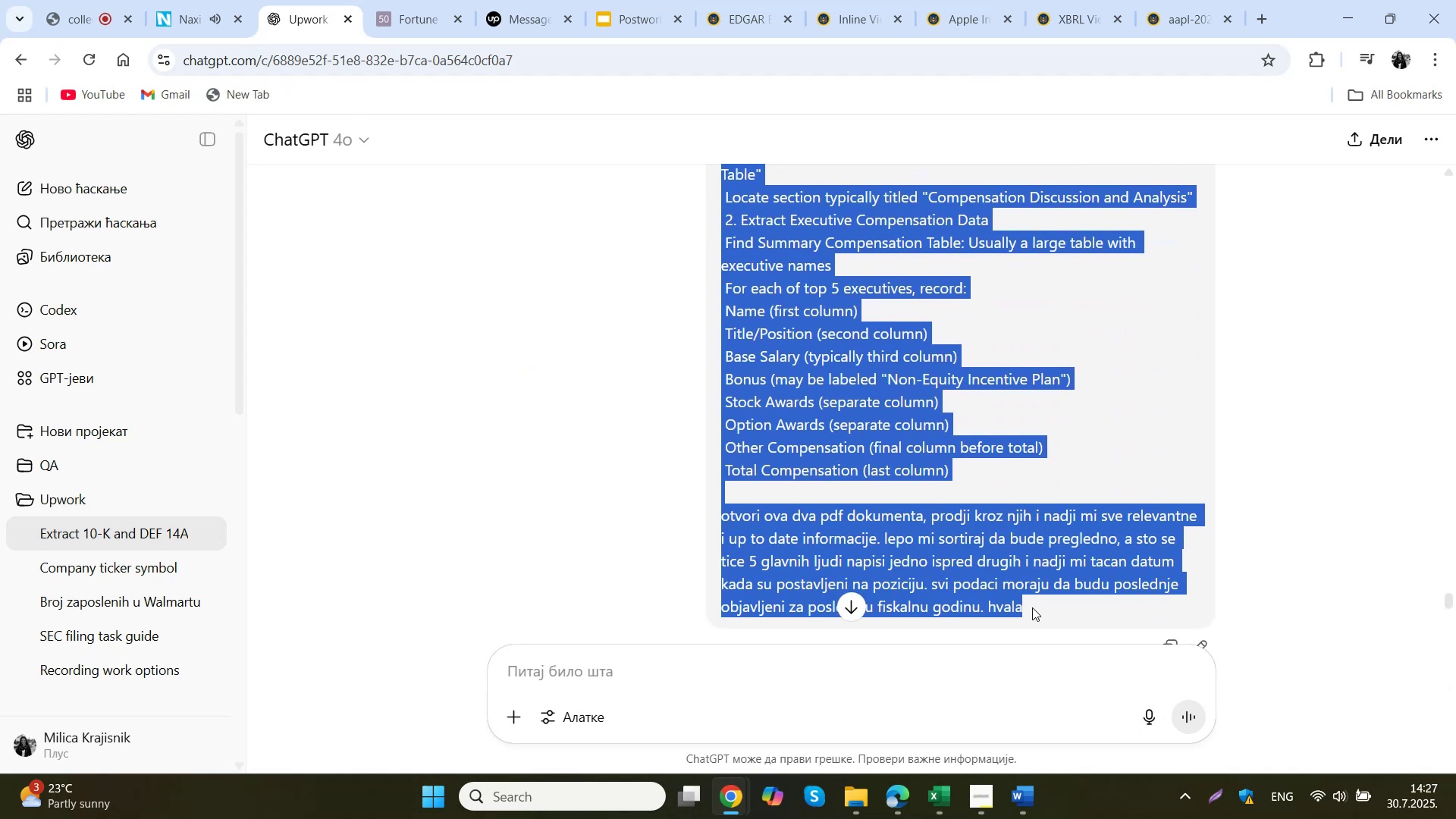 
key(Control+C)
 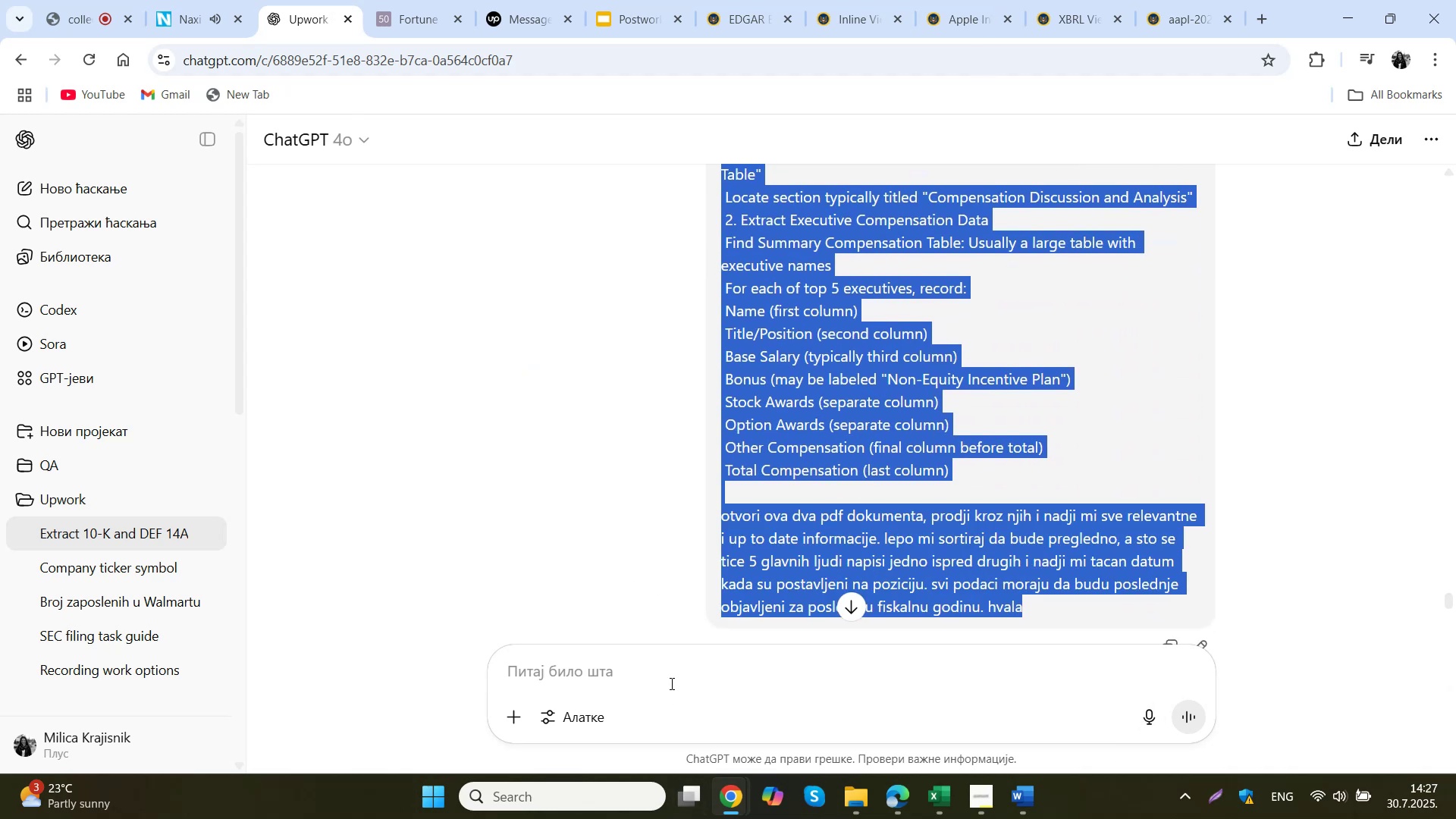 
left_click([670, 681])
 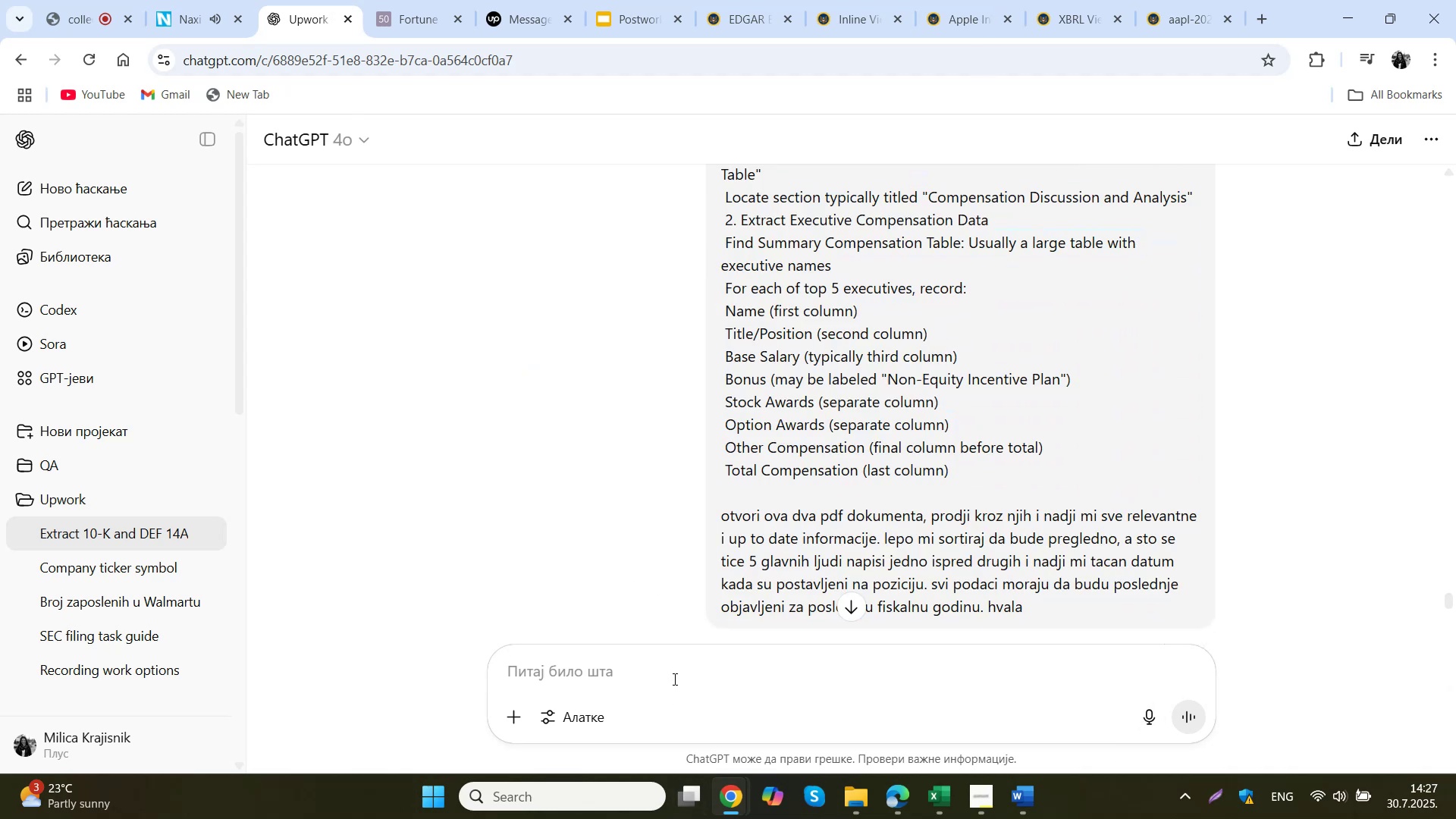 
type(zapamti mi ovaj promt:)
 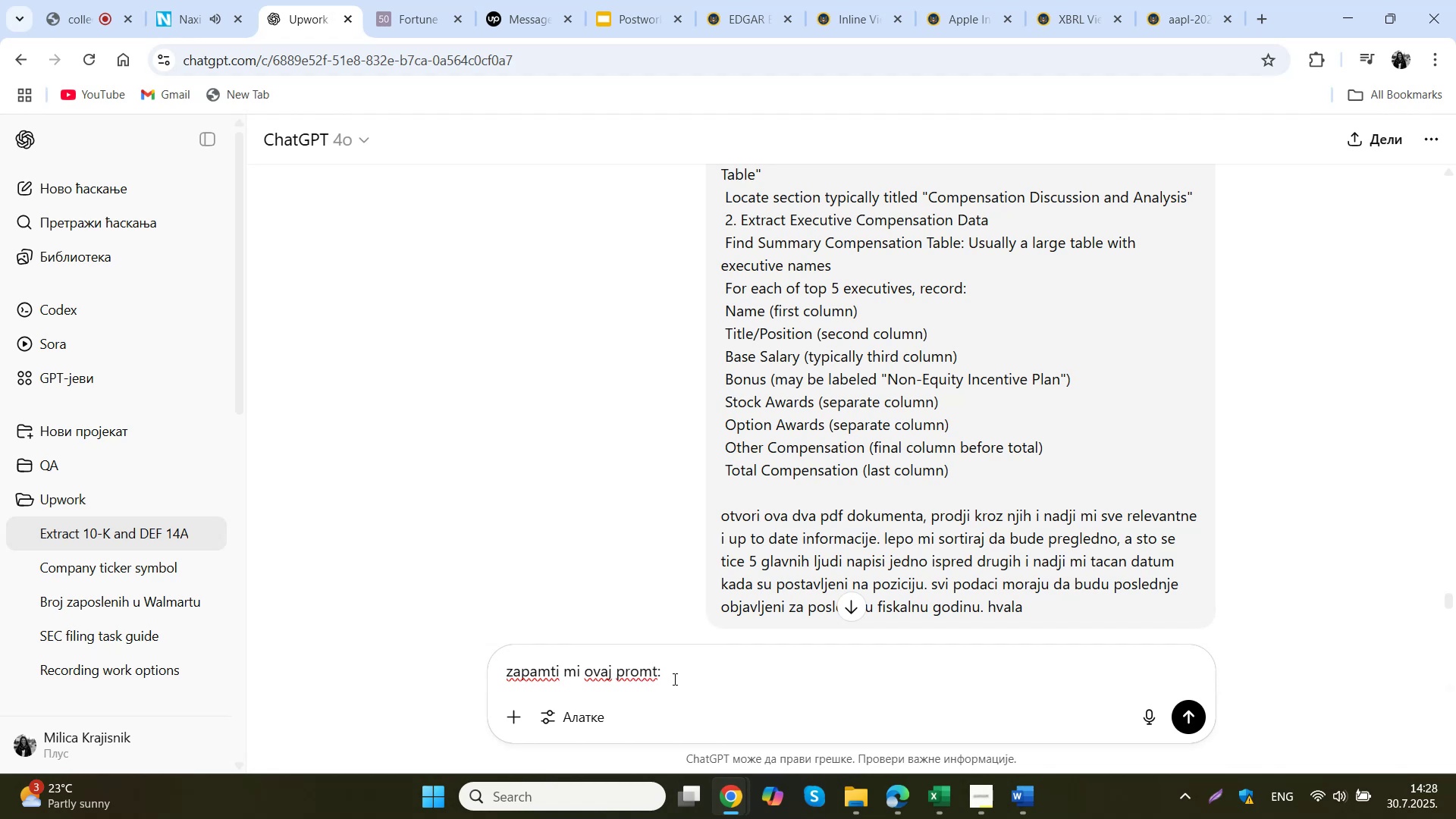 
key(Shift+Enter)
 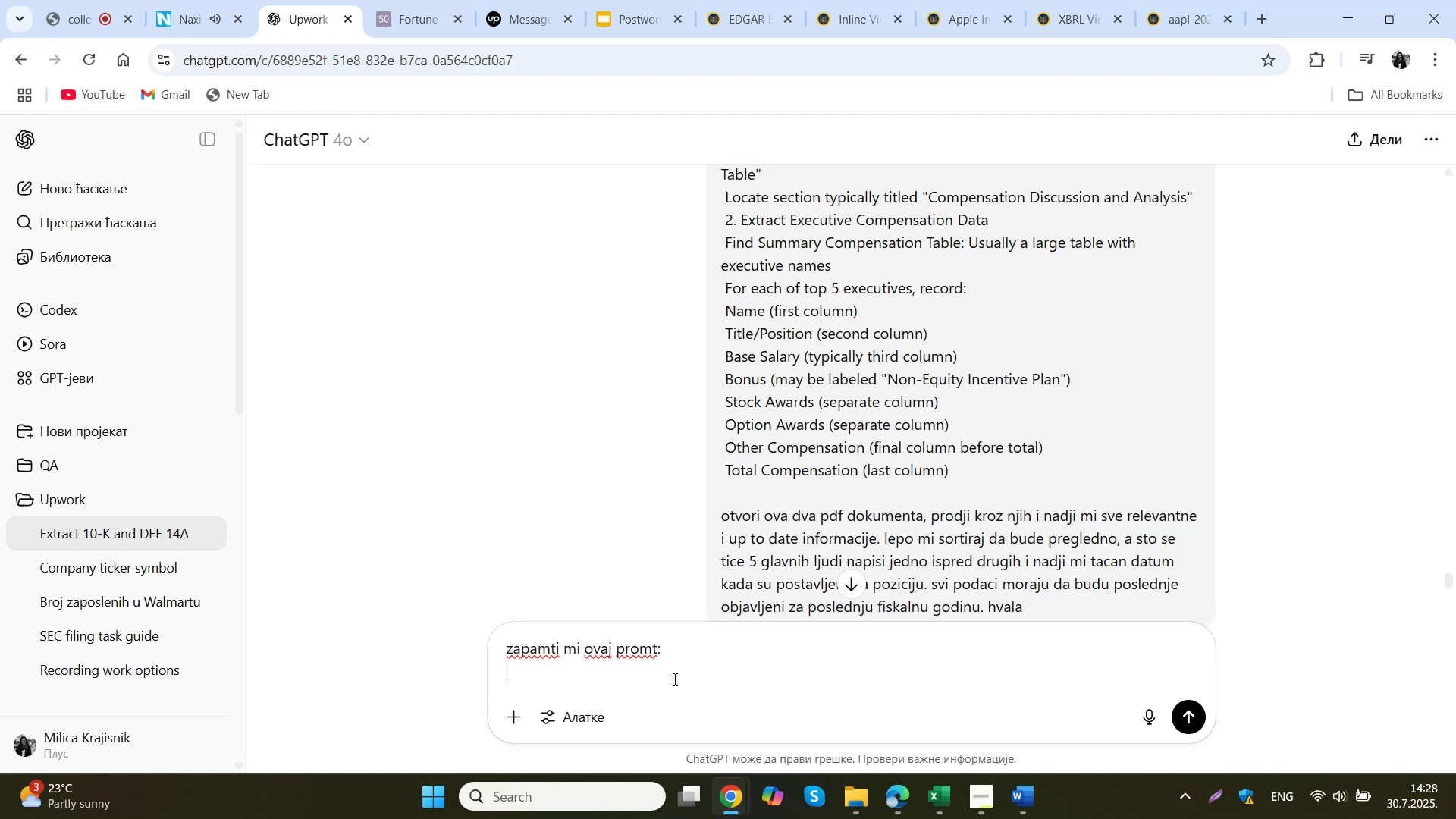 
key(Shift+Enter)
 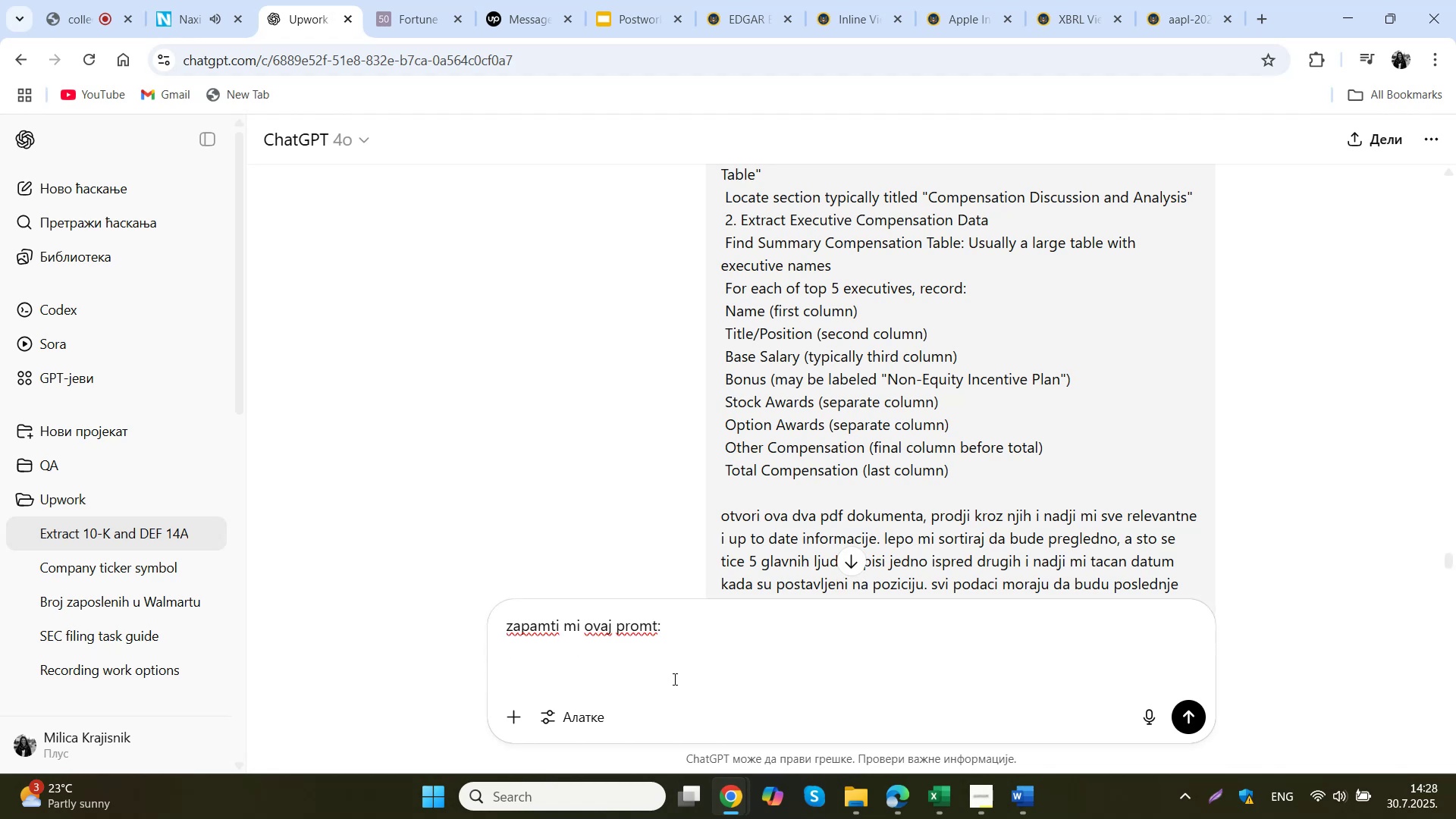 
key(Shift+Semicolon)
 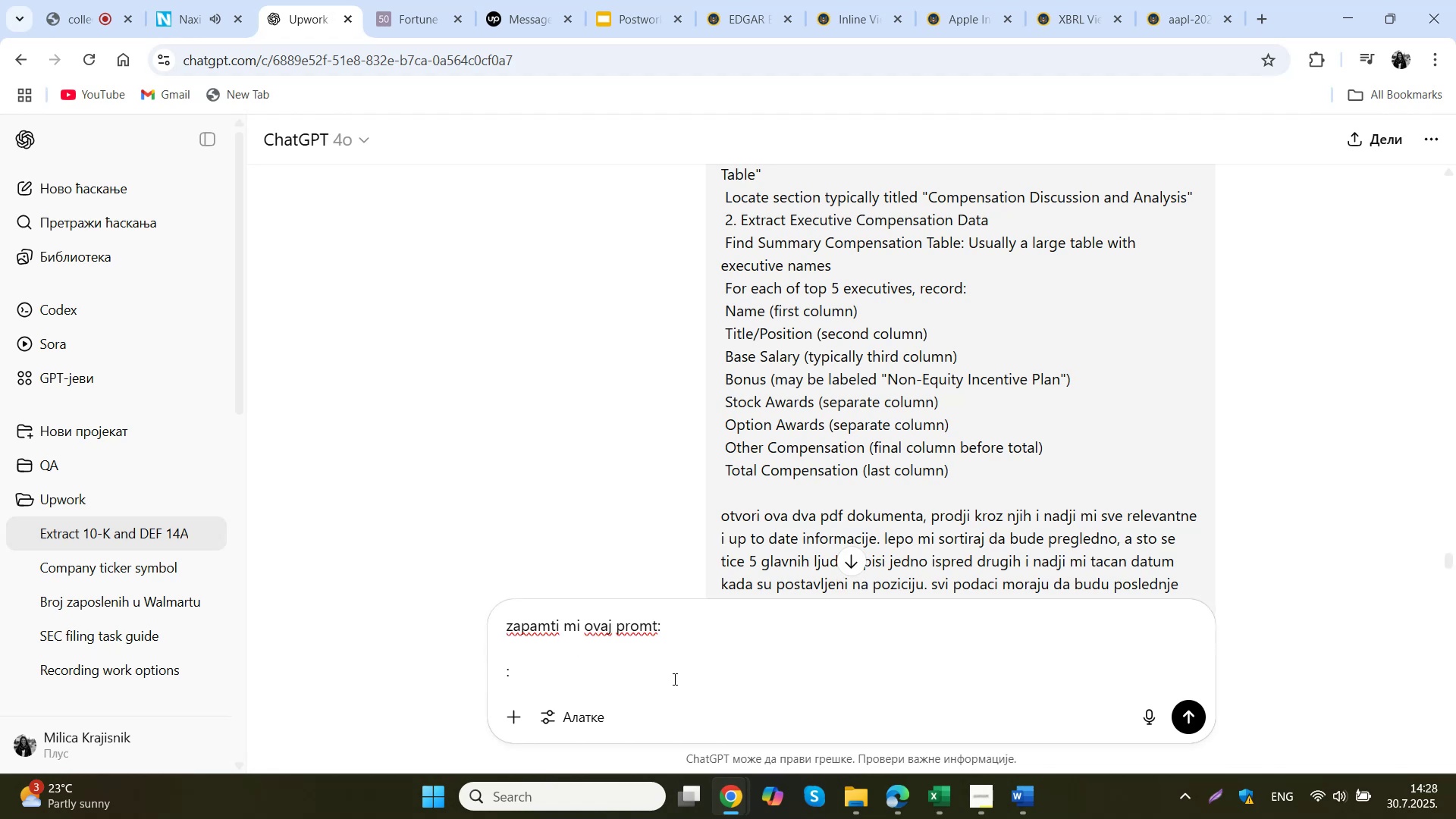 
key(Backspace)
 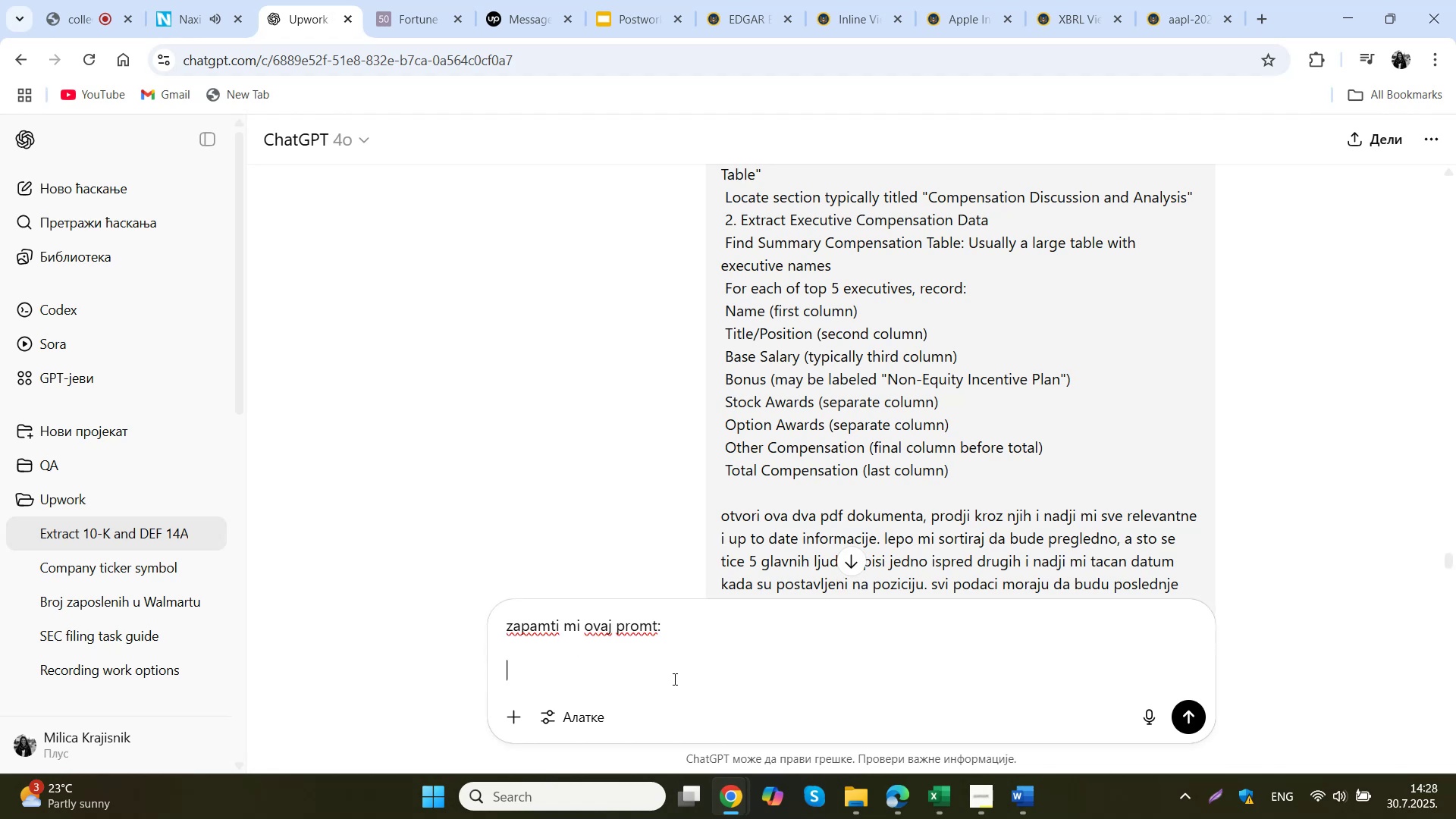 
key(Shift+Quote)
 